 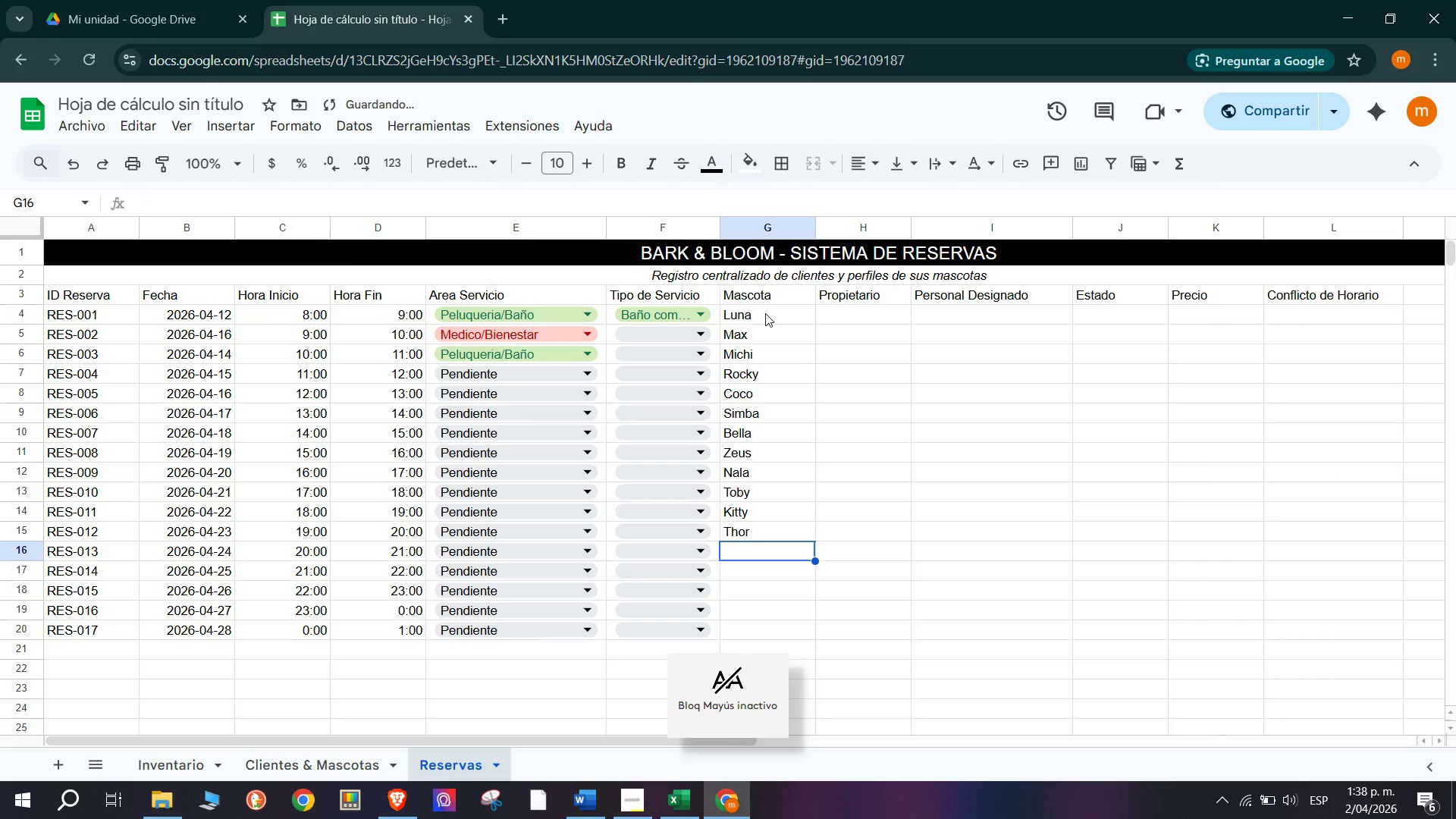 
type(Caramelo)
 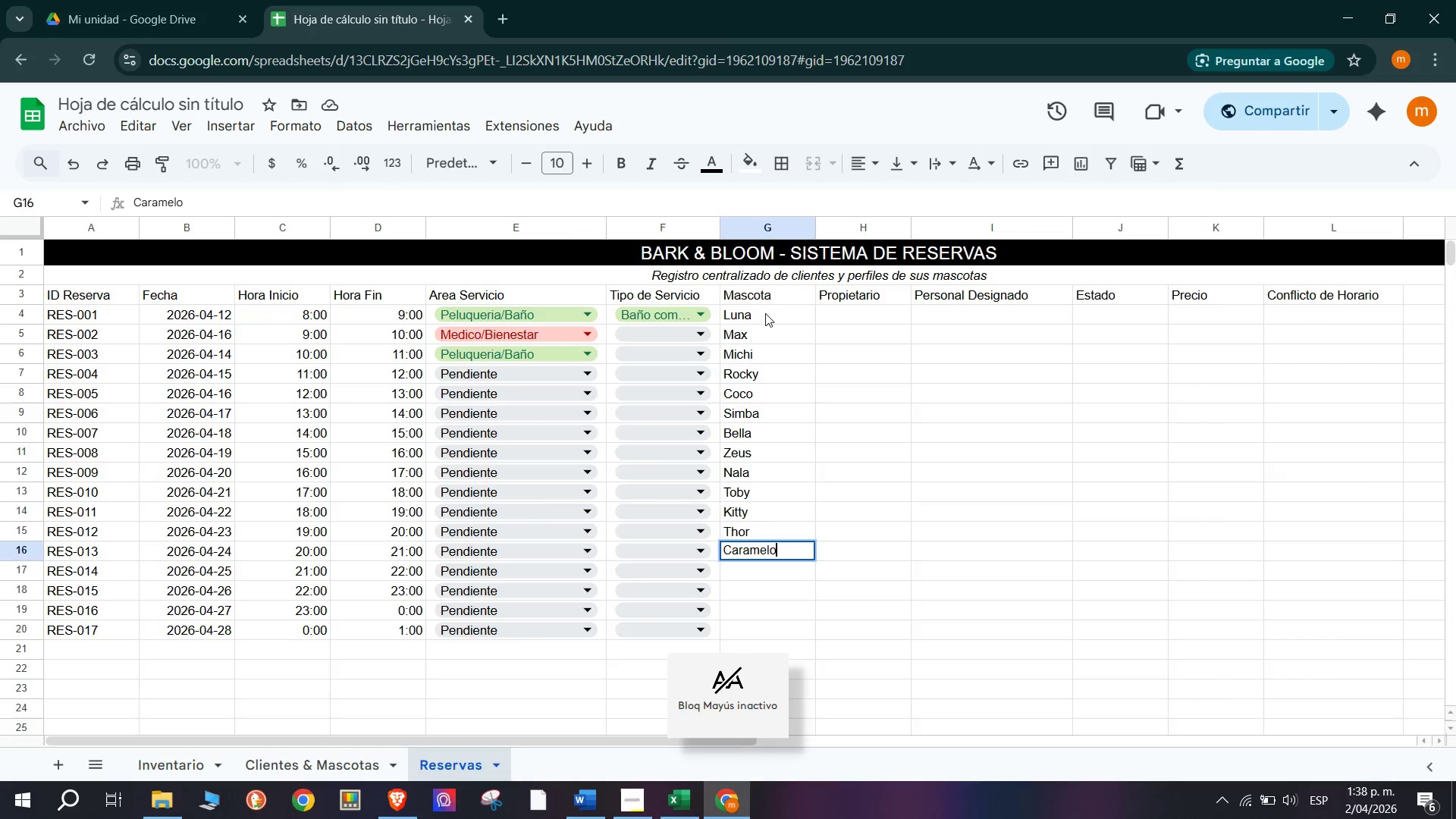 
key(Enter)
 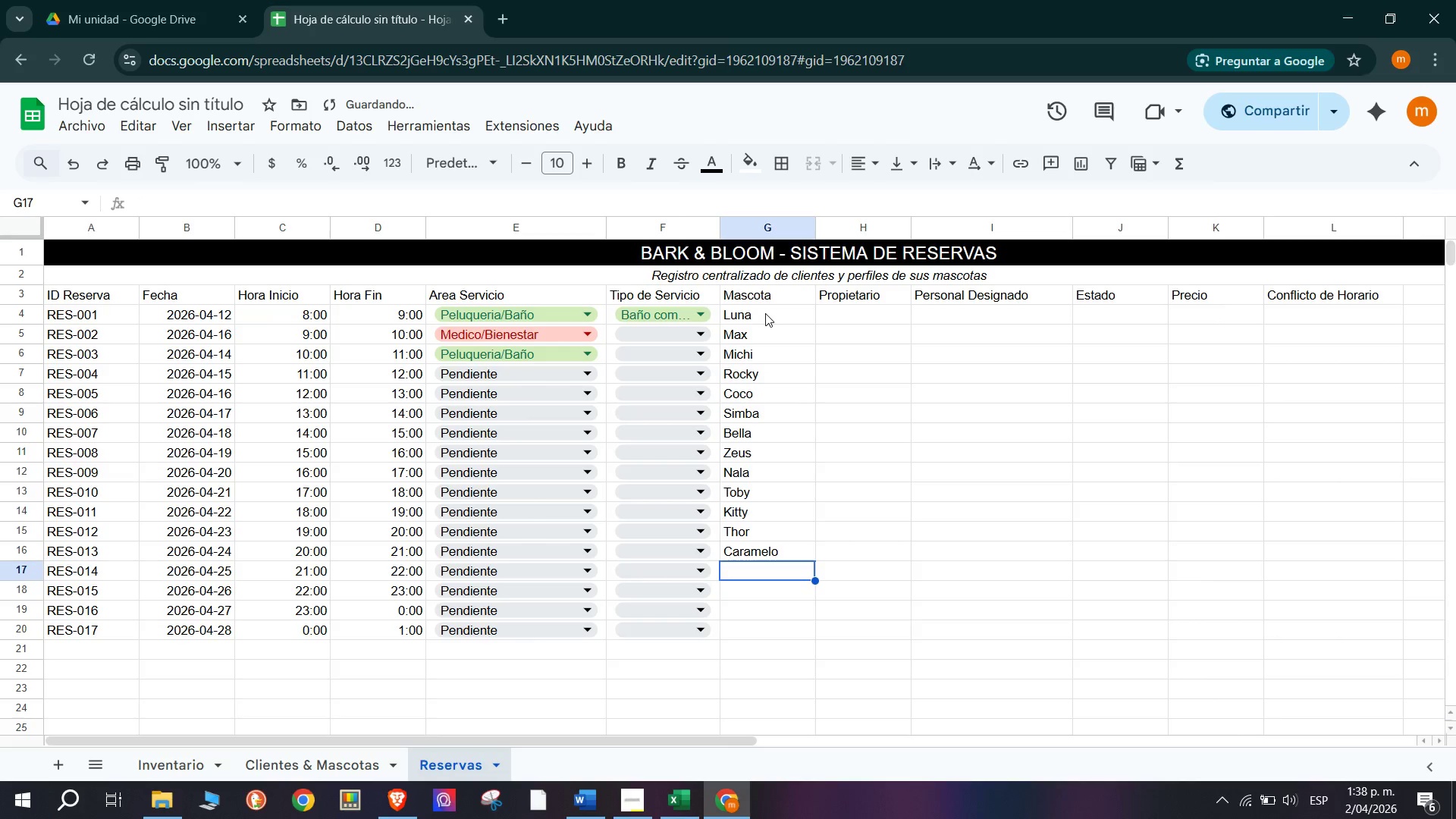 
type(Shaf)
key(Backspace)
type(dow)
 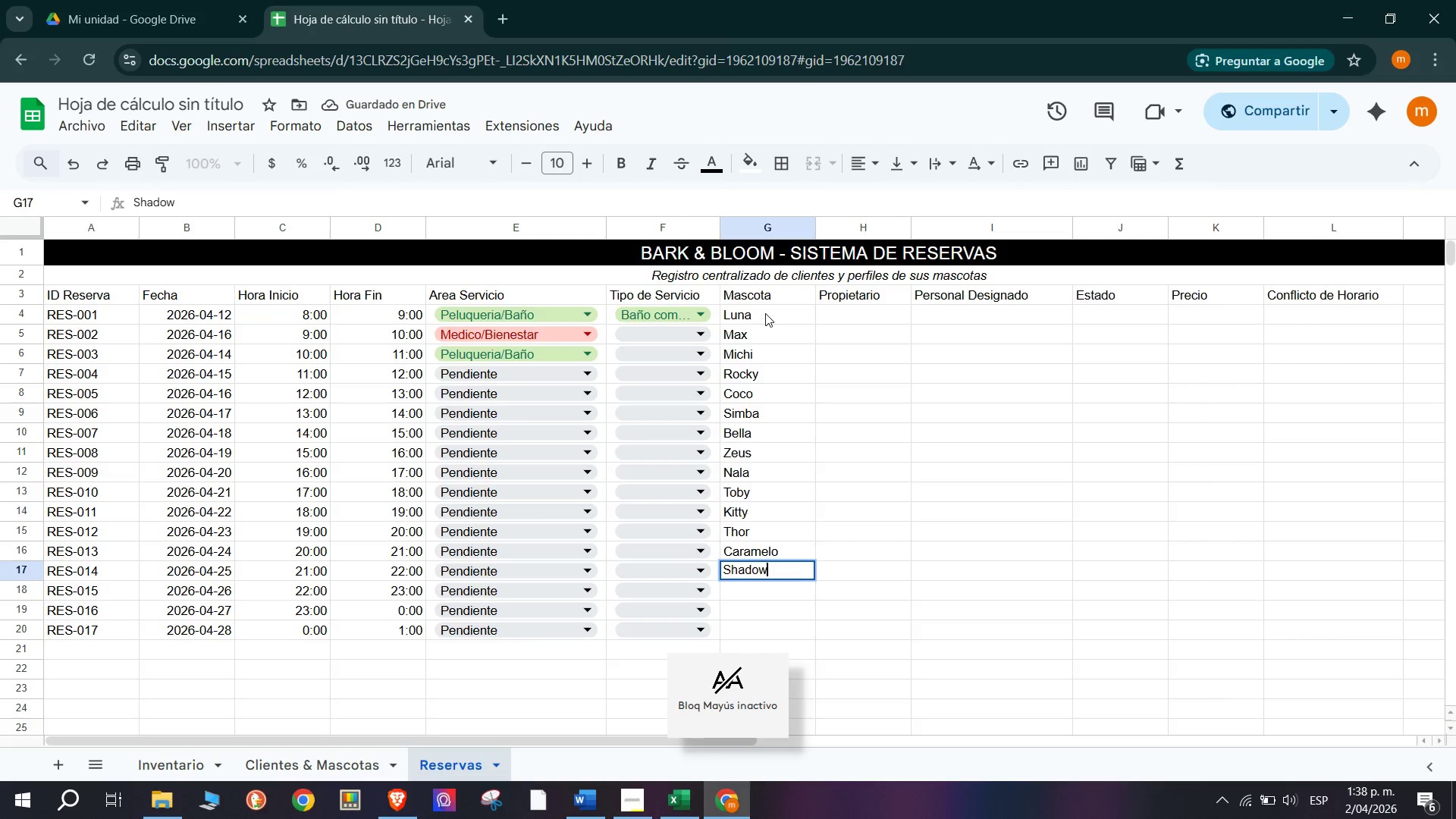 
key(Enter)
 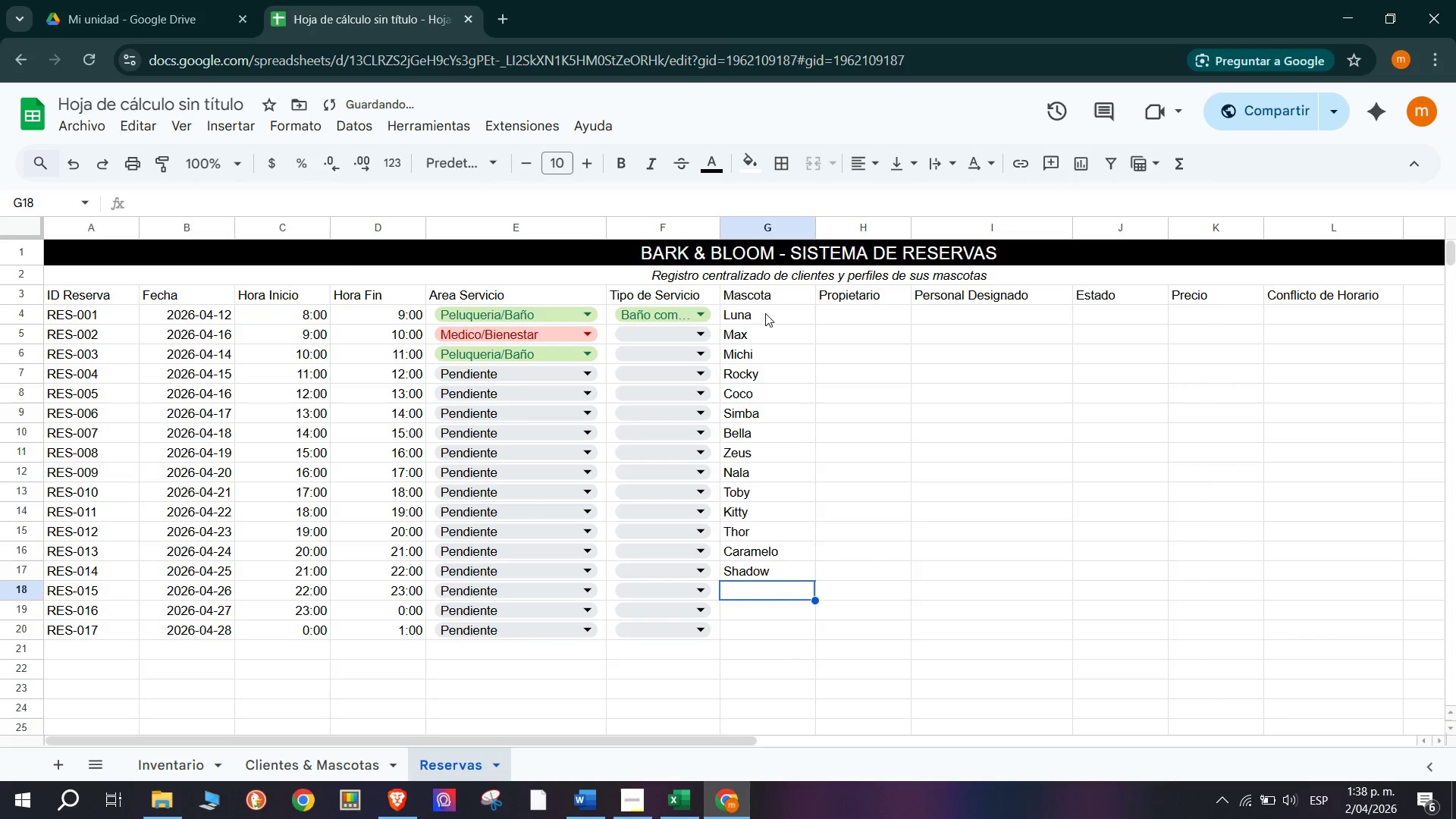 
type(Pelusa)
 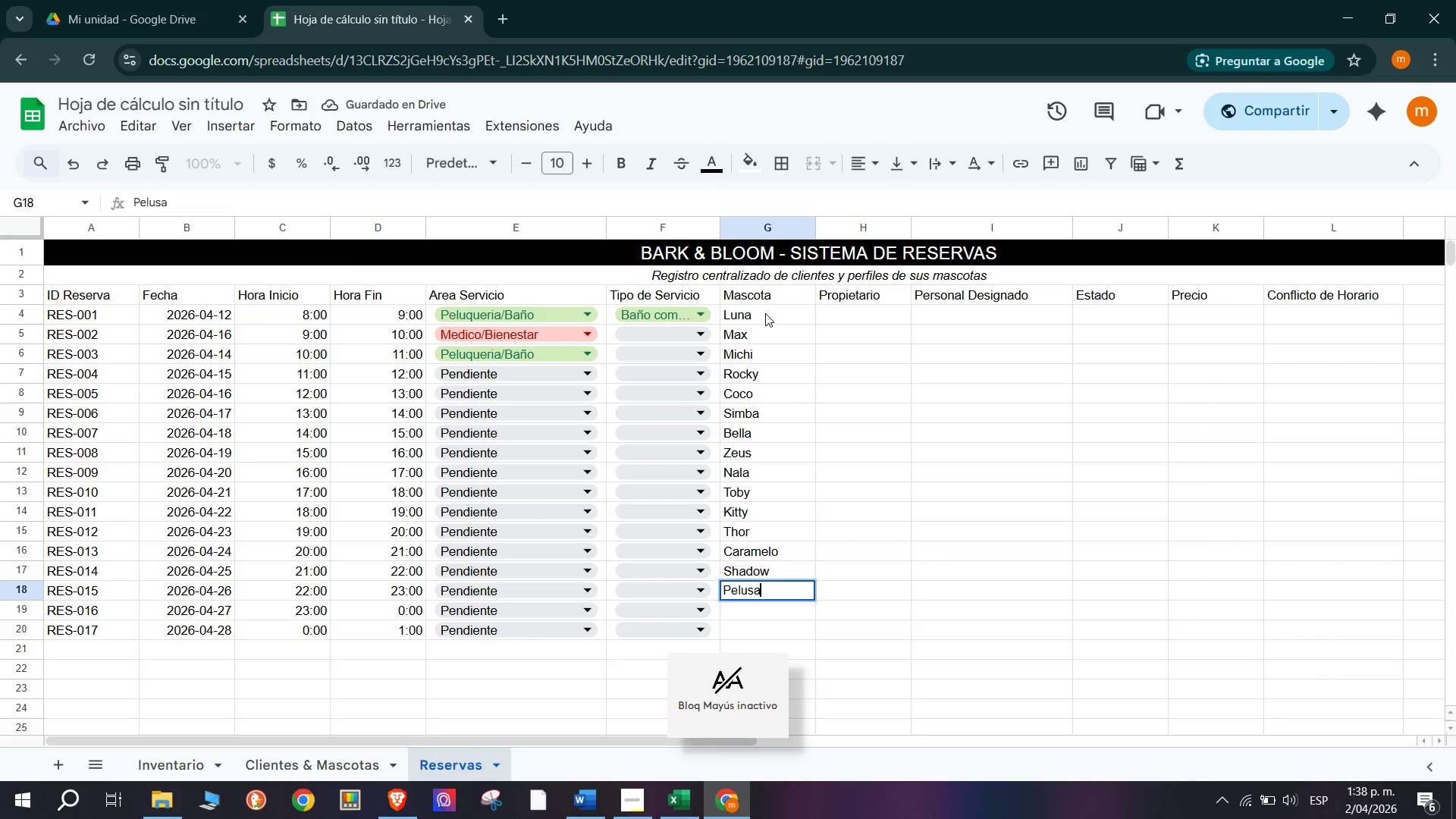 
key(Enter)
 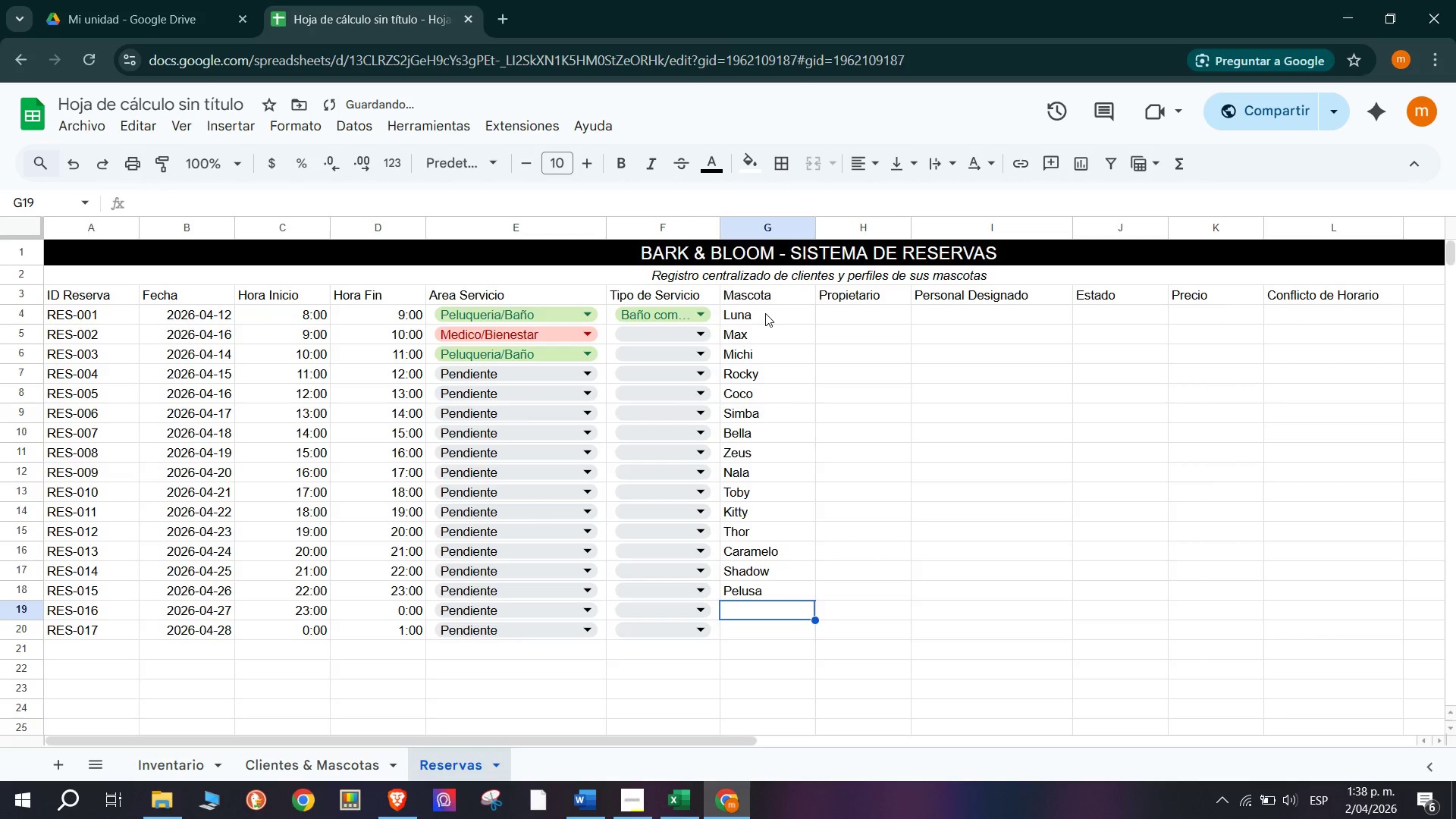 
type(Dante )
 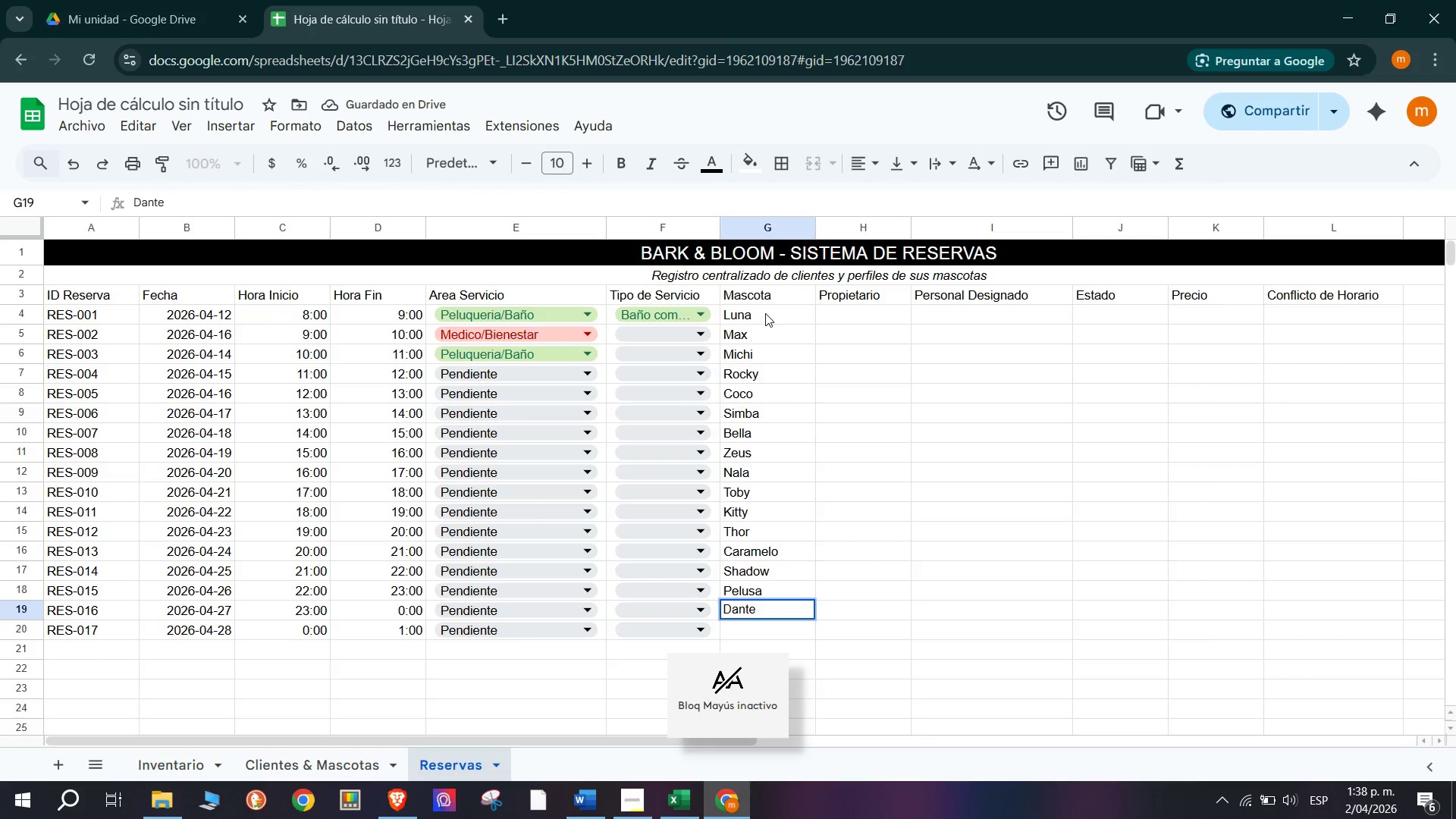 
key(Enter)
 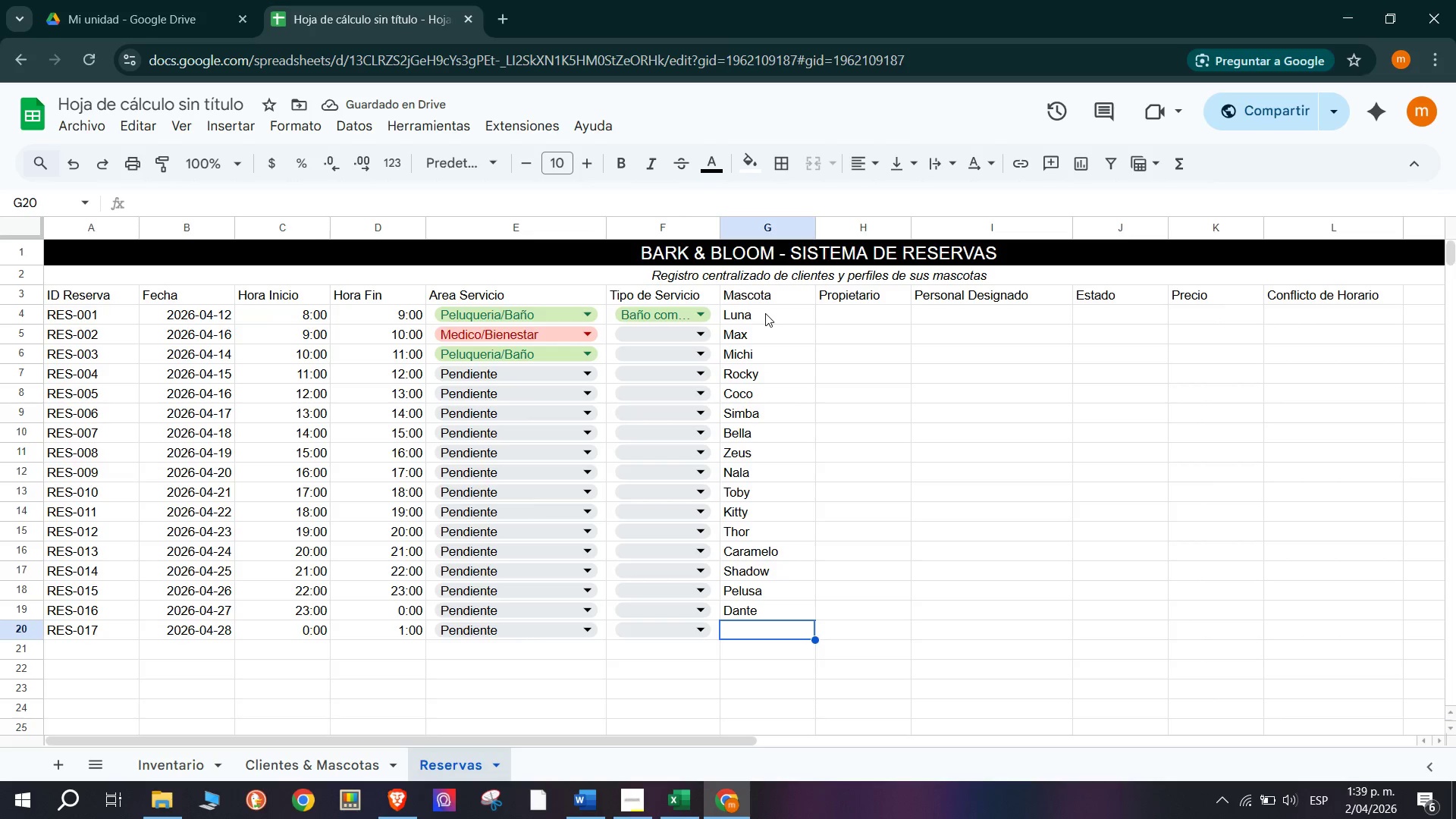 
type(Snowball)
 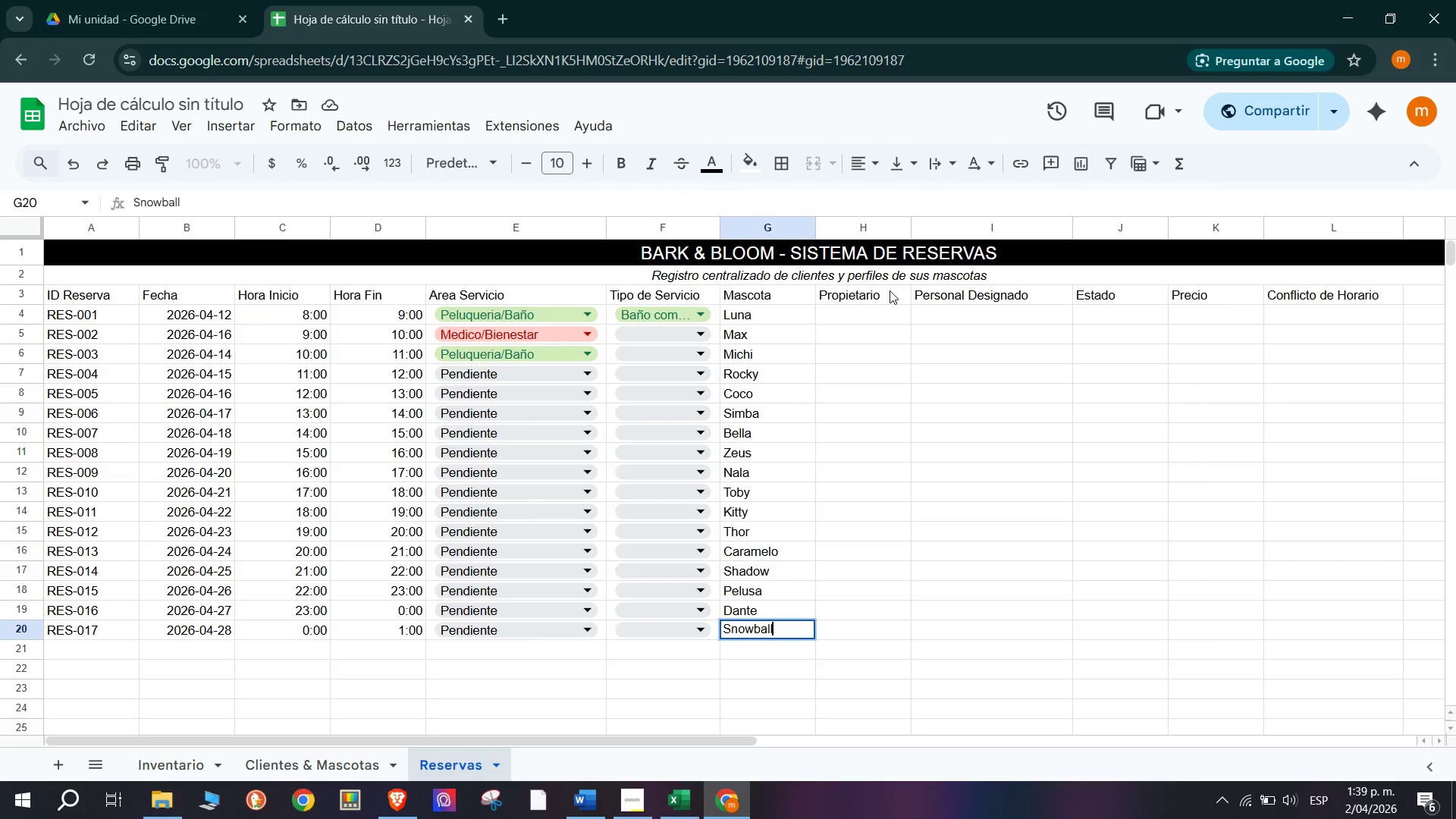 
left_click([848, 320])
 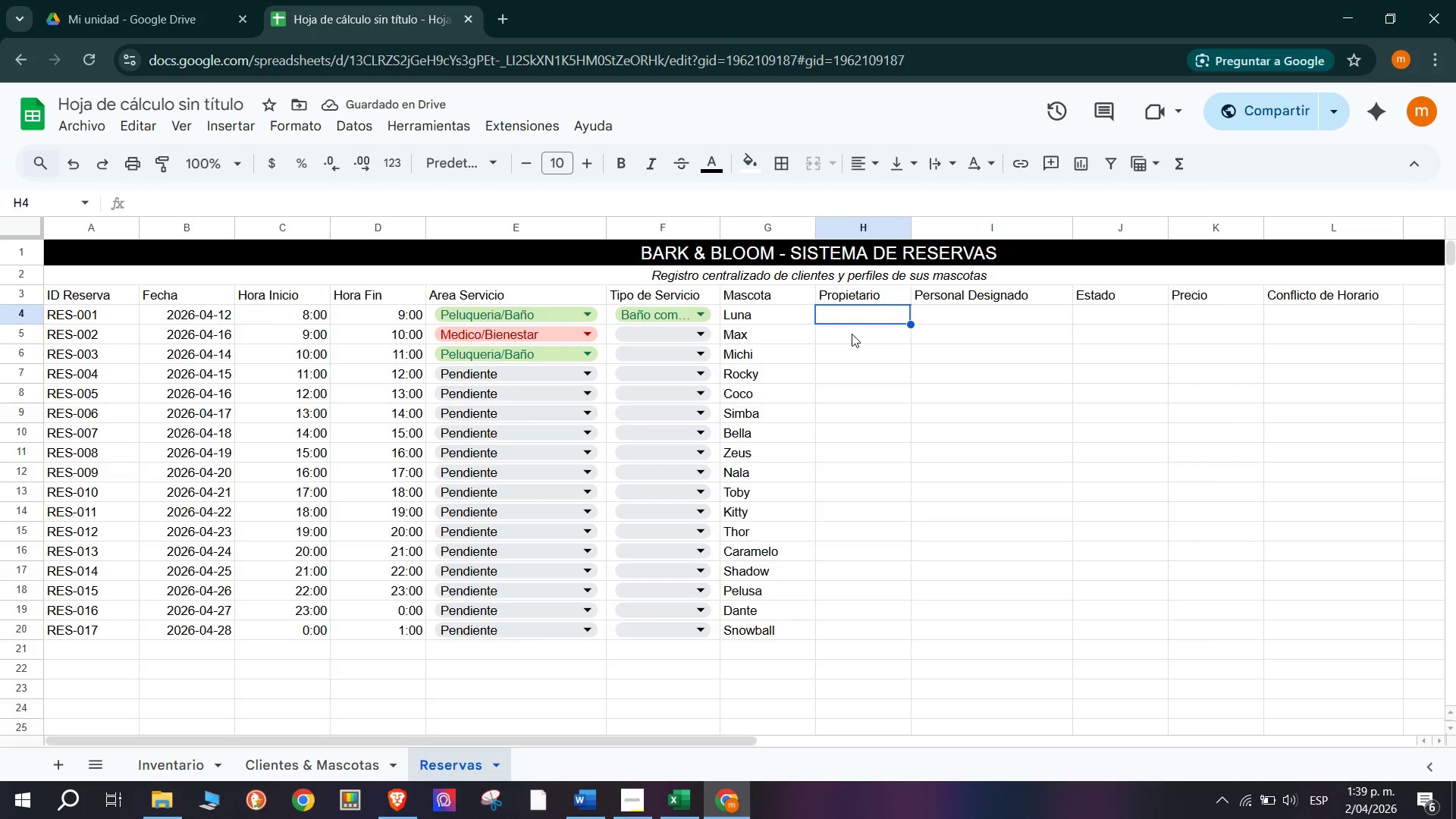 
left_click([852, 334])
 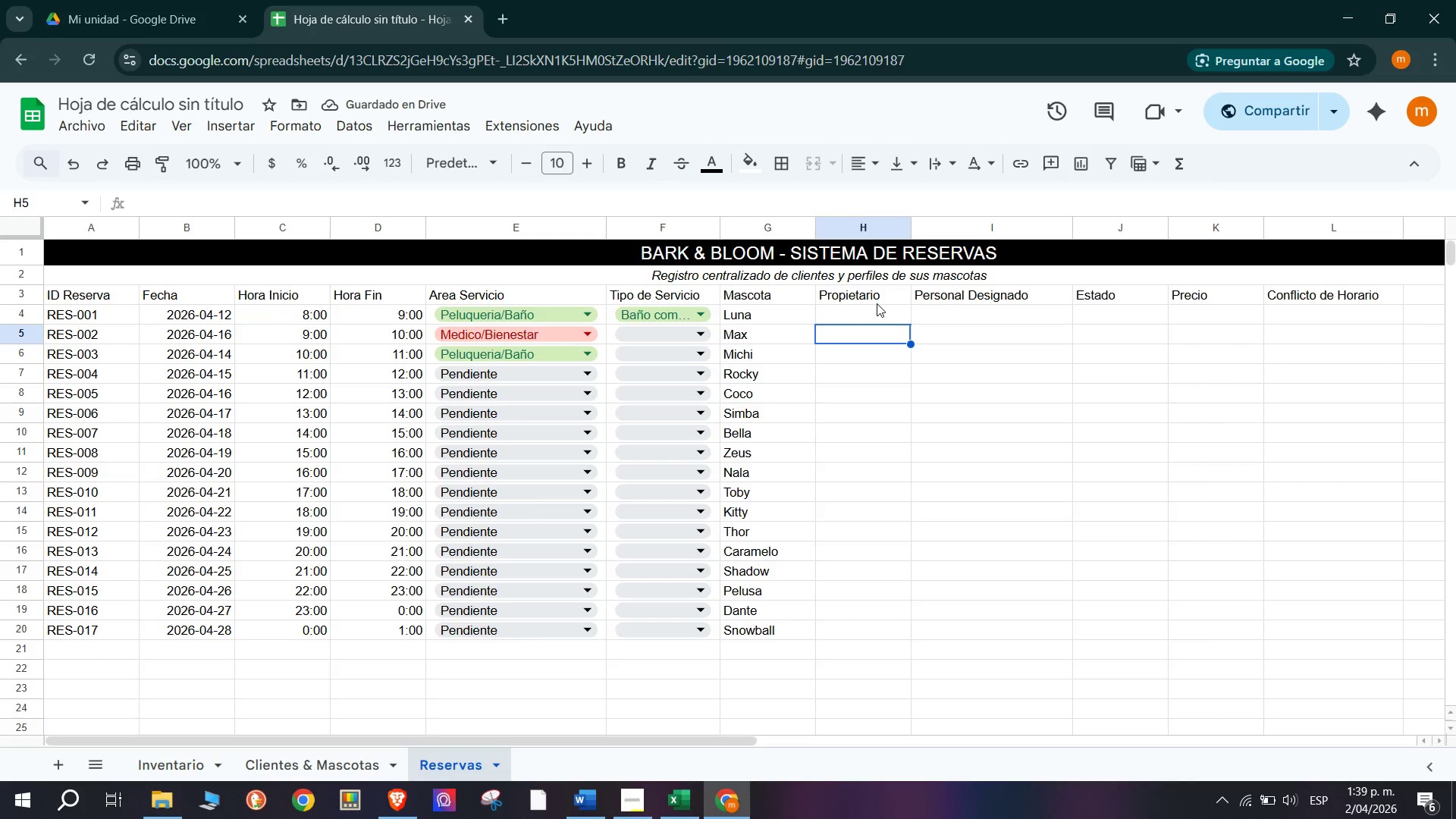 
left_click([880, 312])
 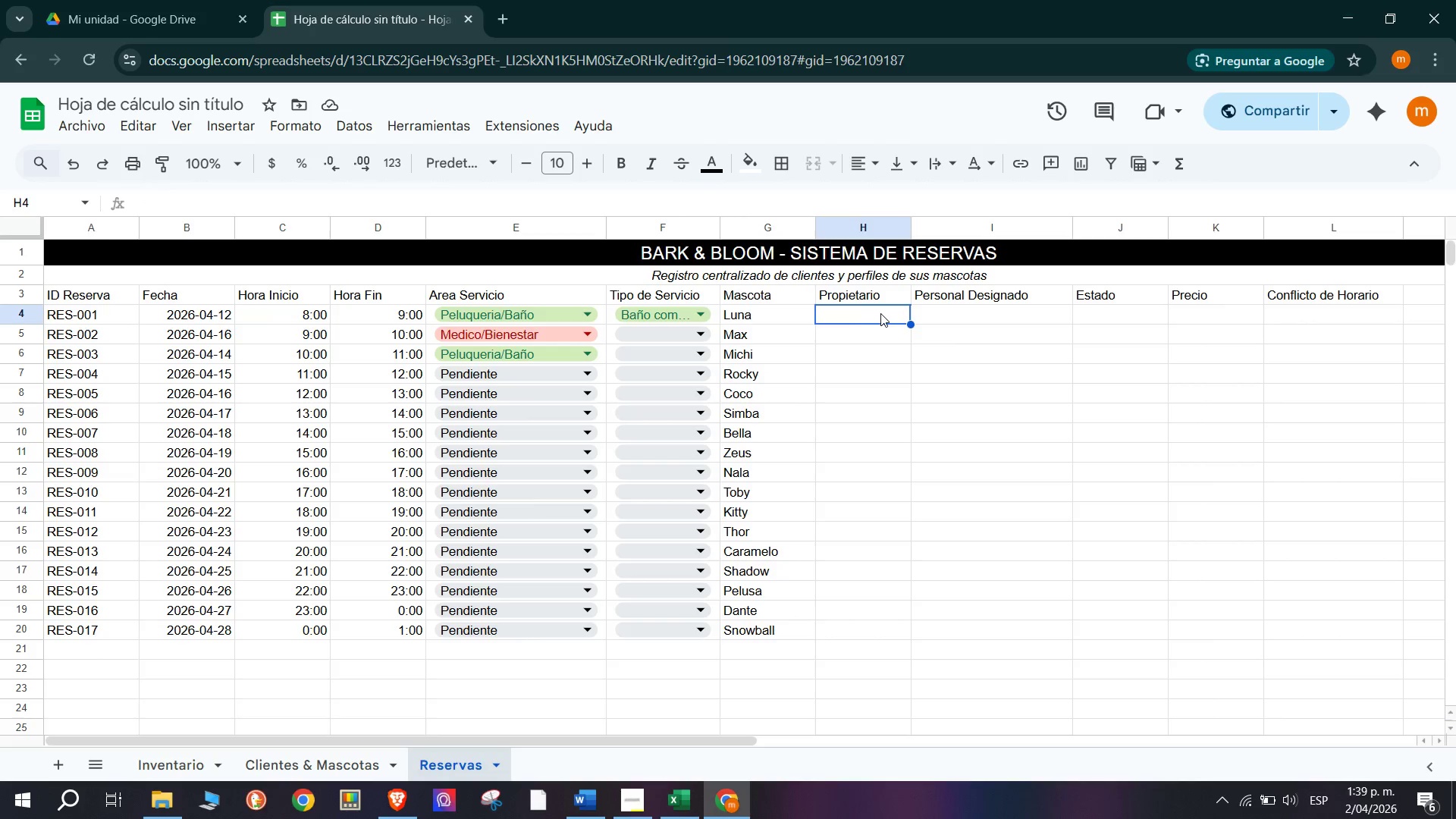 
double_click([881, 315])
 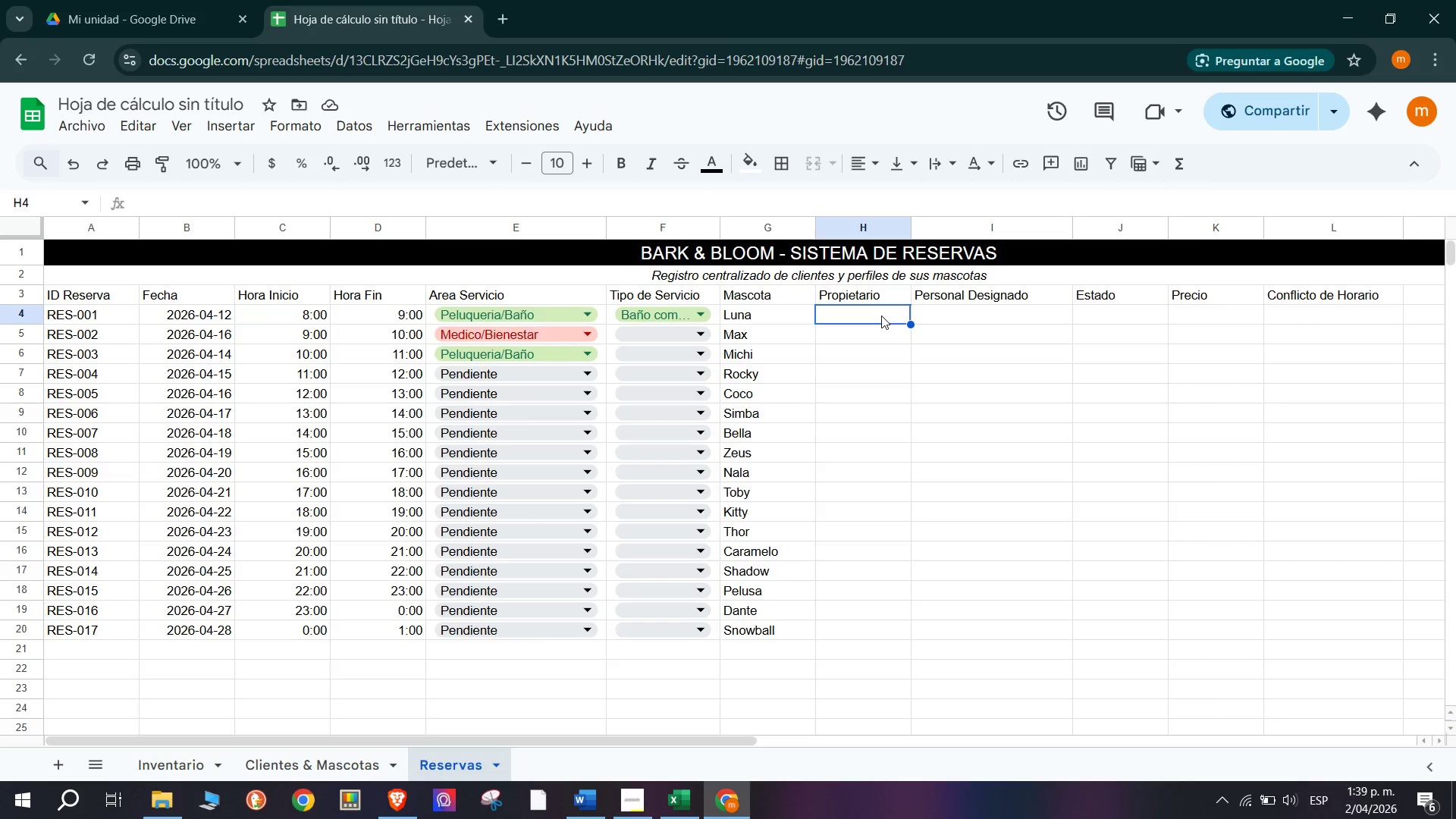 
wait(6.33)
 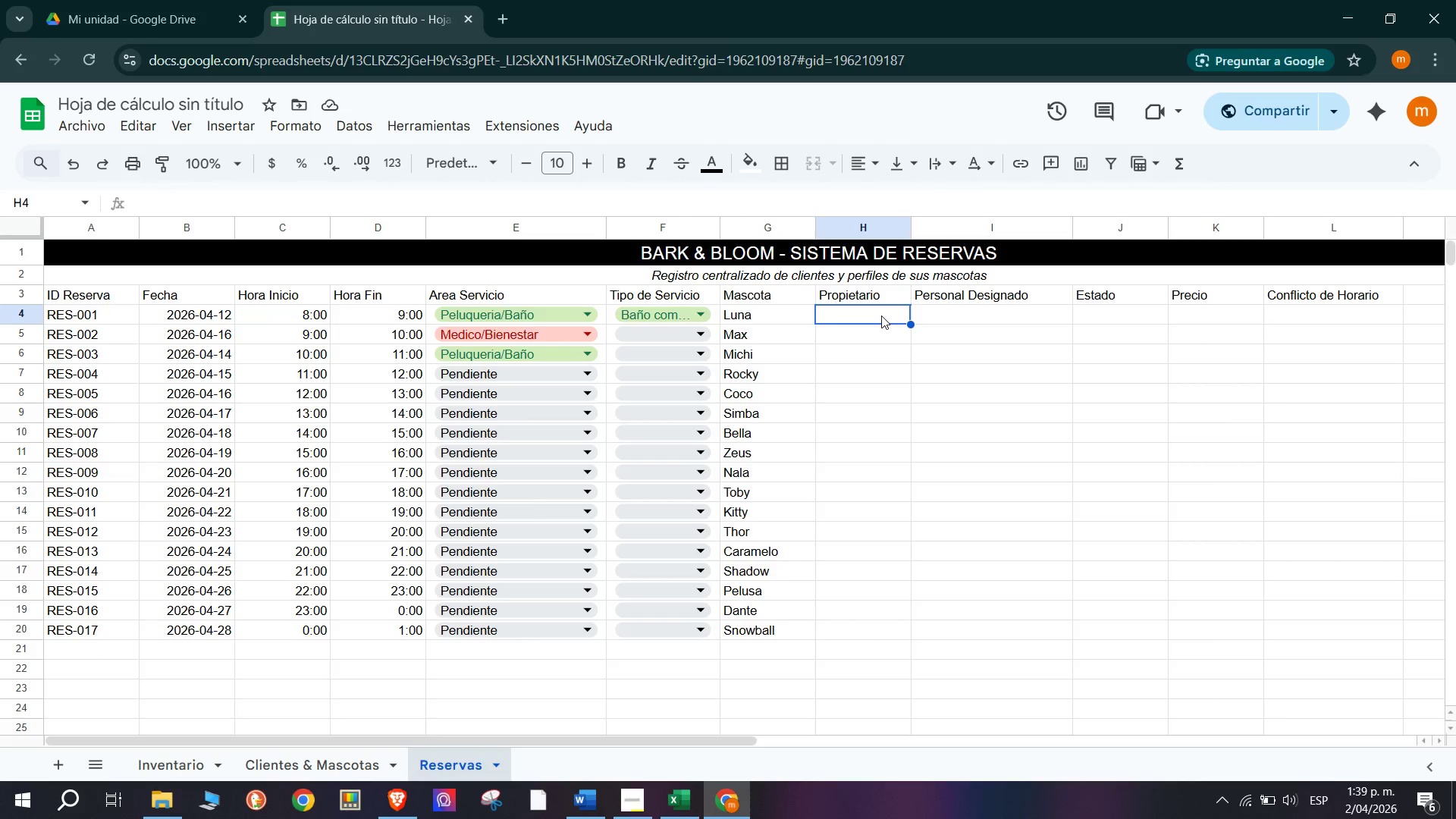 
type(Ans)
key(Backspace)
type(a garcia)
 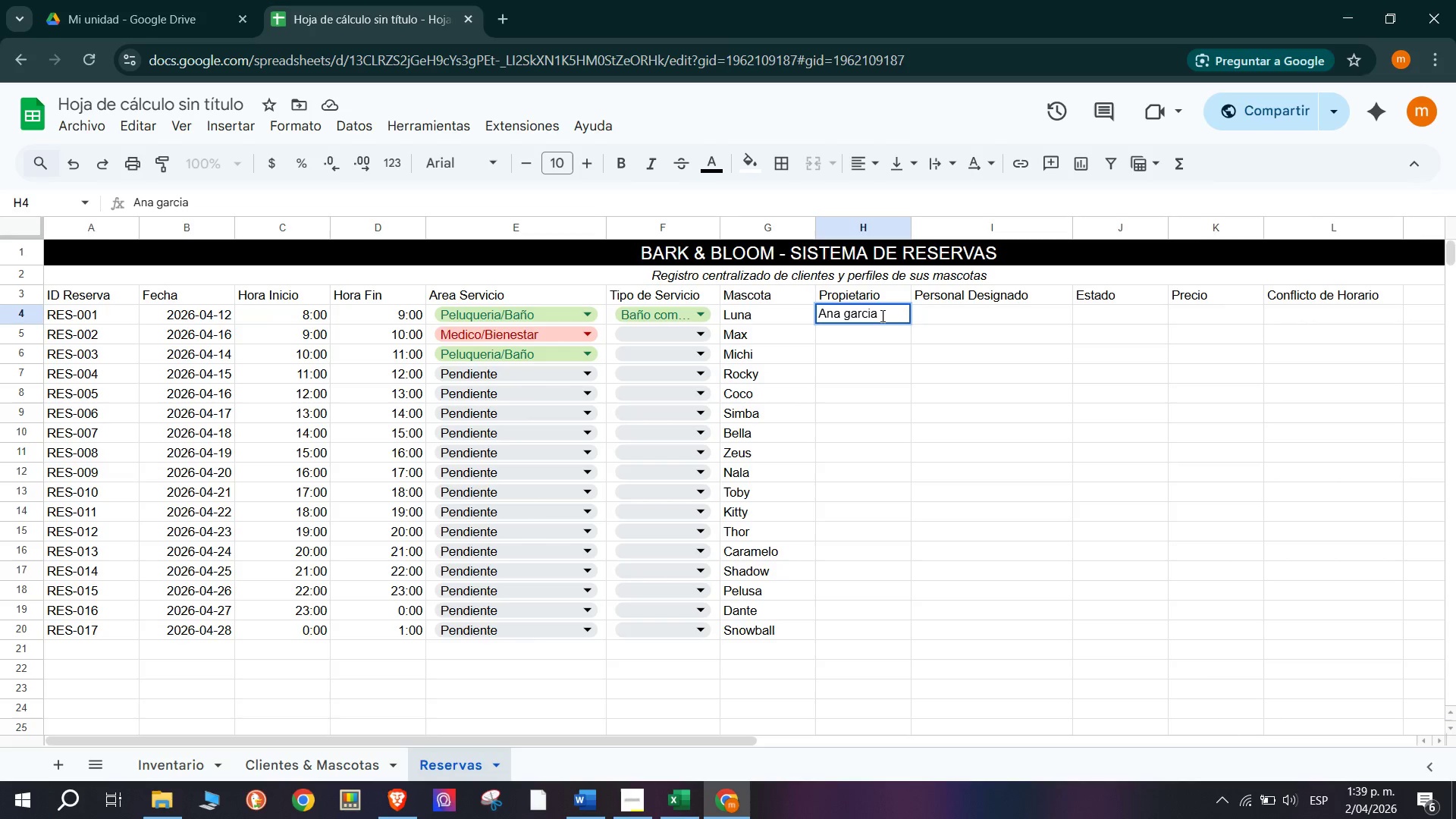 
left_click([948, 311])
 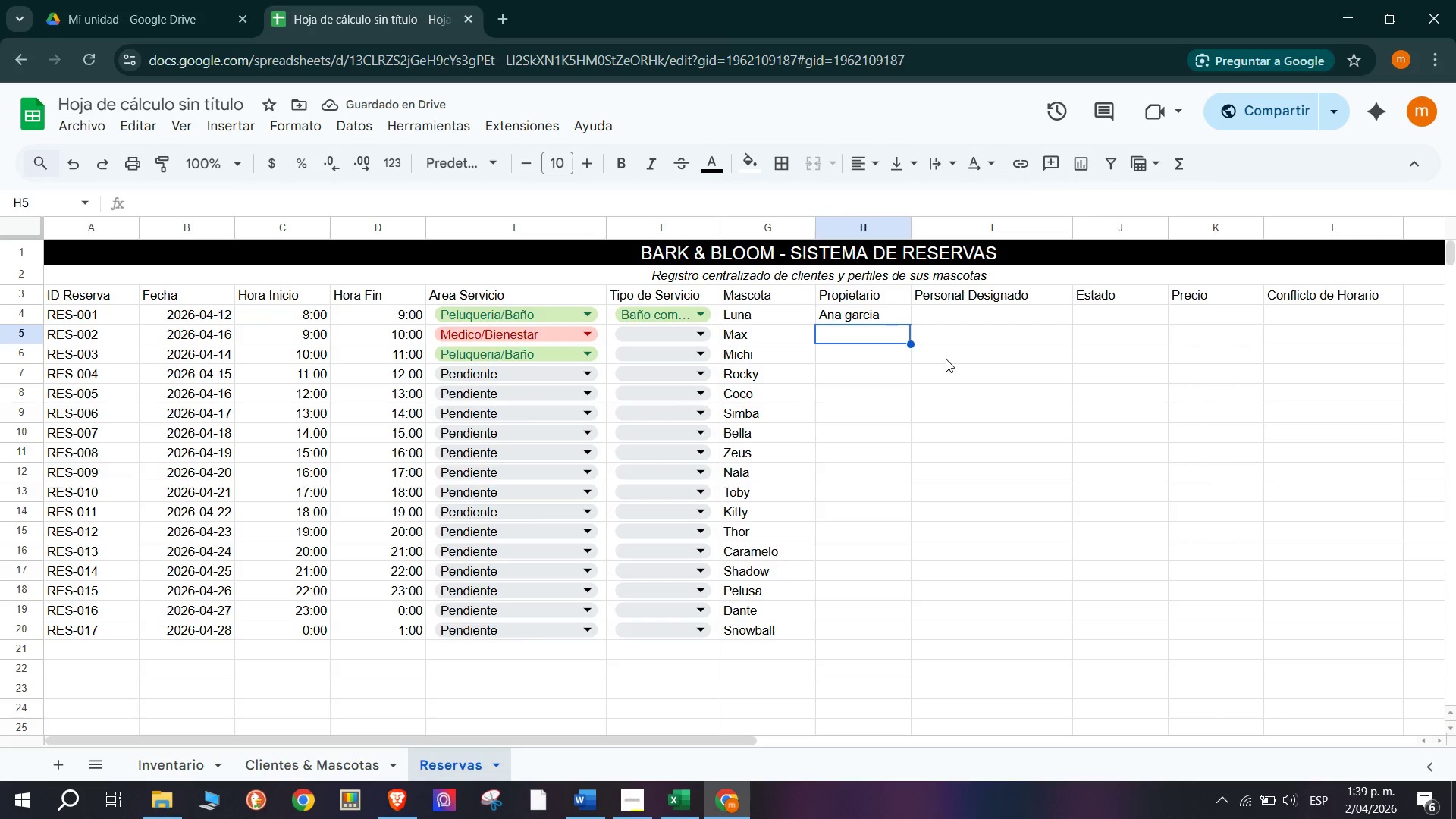 
wait(6.16)
 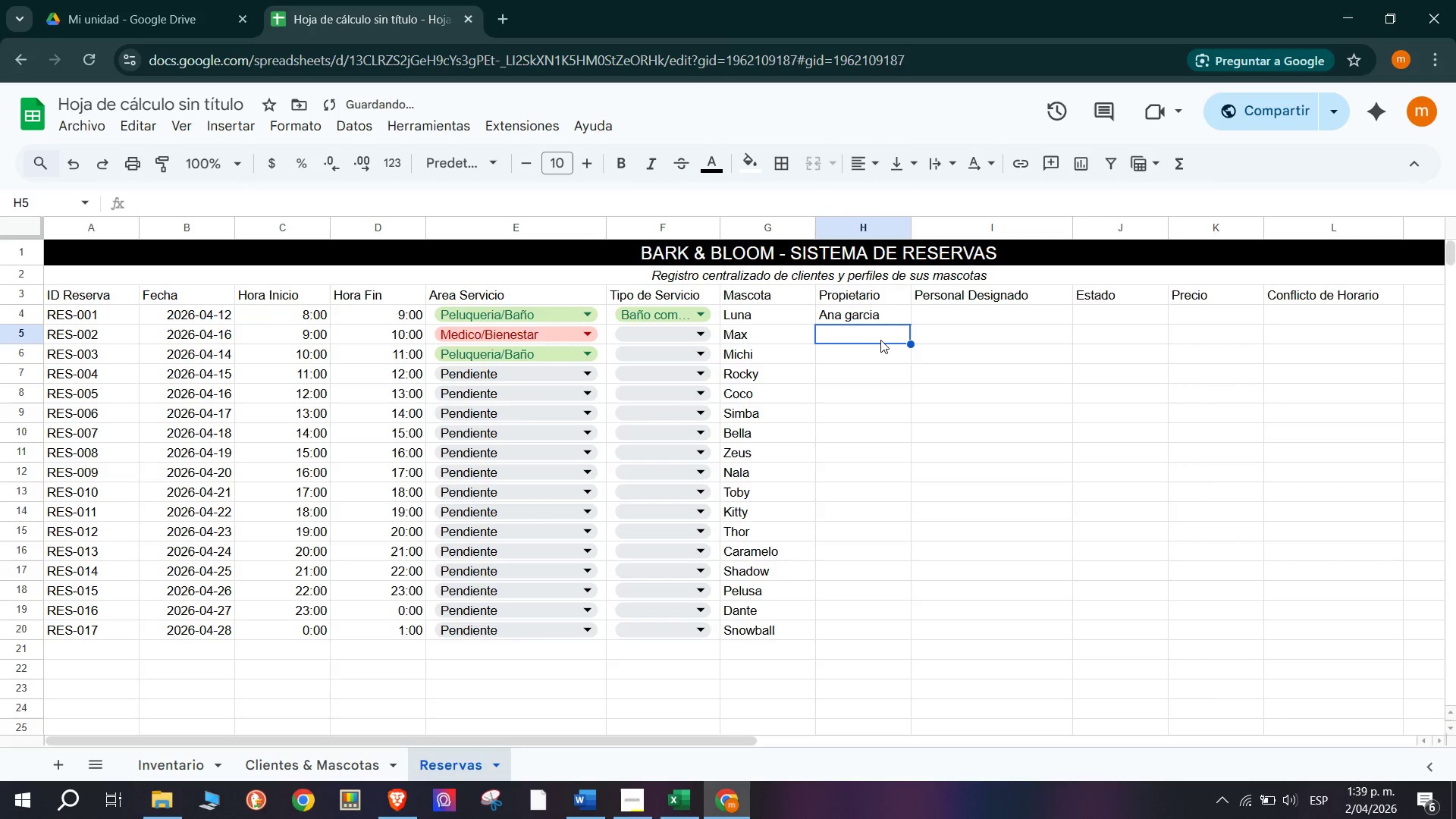 
type(Carlods)
key(Backspace)
type( m)
key(Backspace)
type(mE)
key(Backspace)
key(Backspace)
type(Mendoza)
 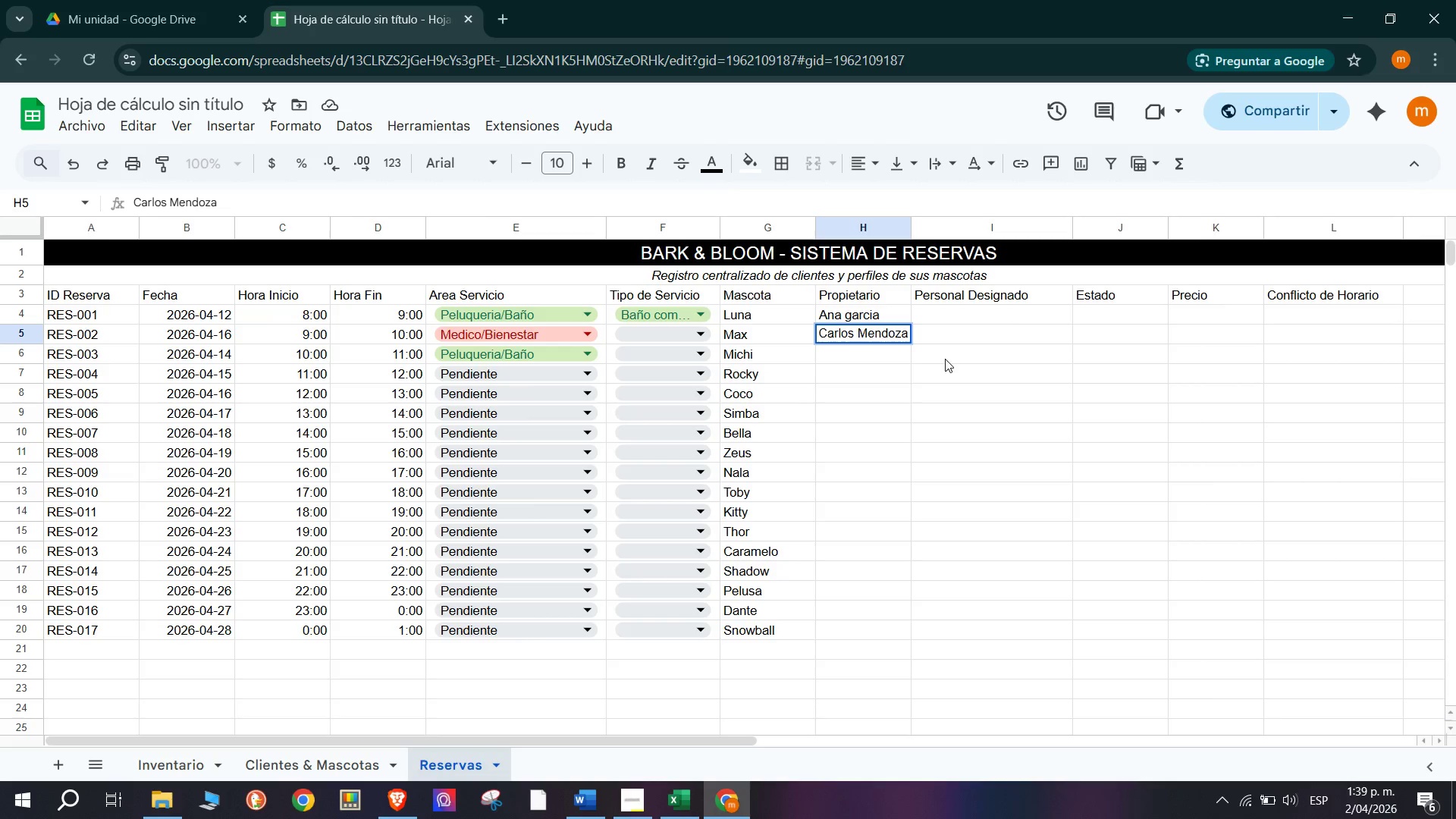 
key(Enter)
 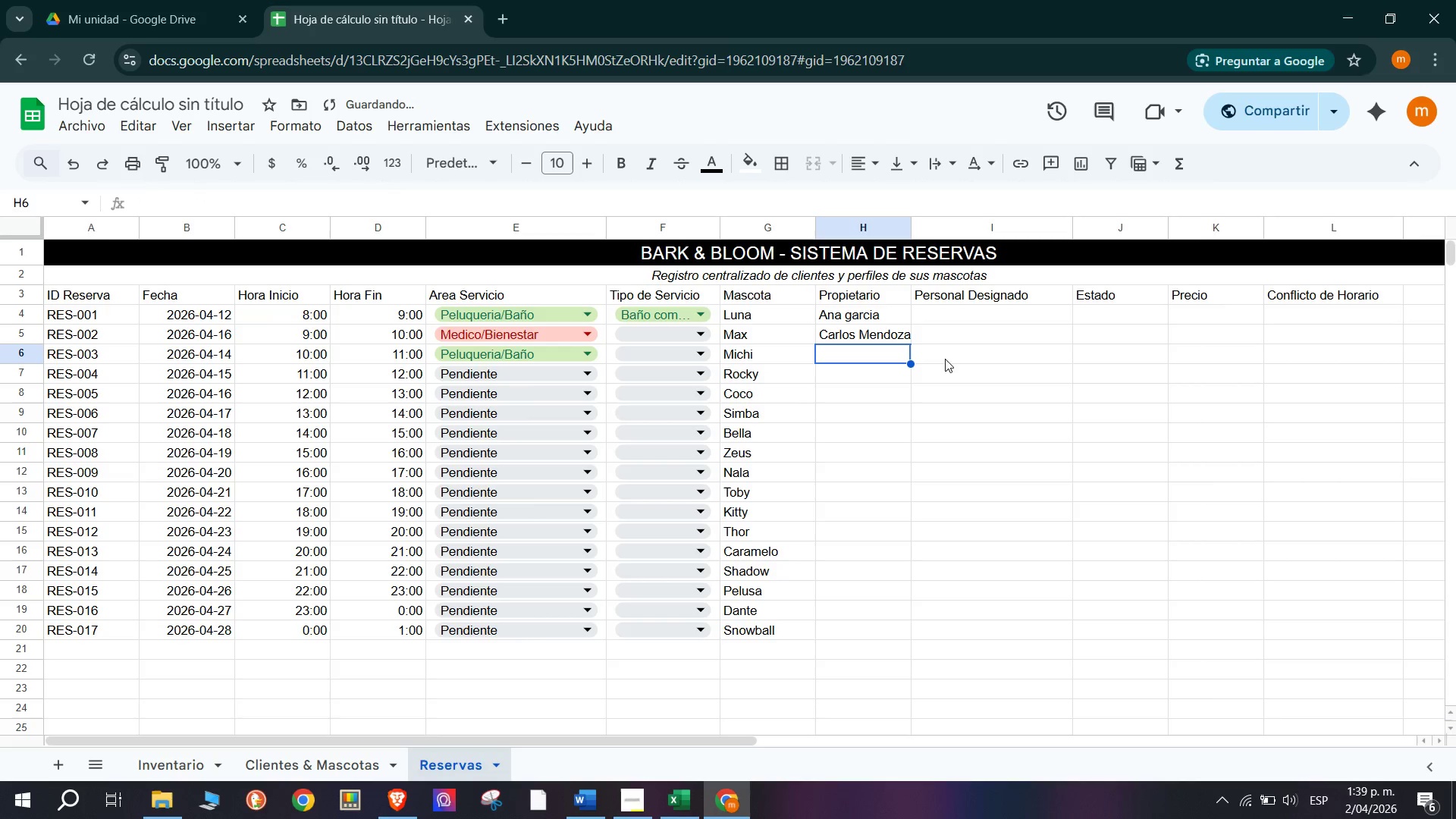 
type(Maria soto)
 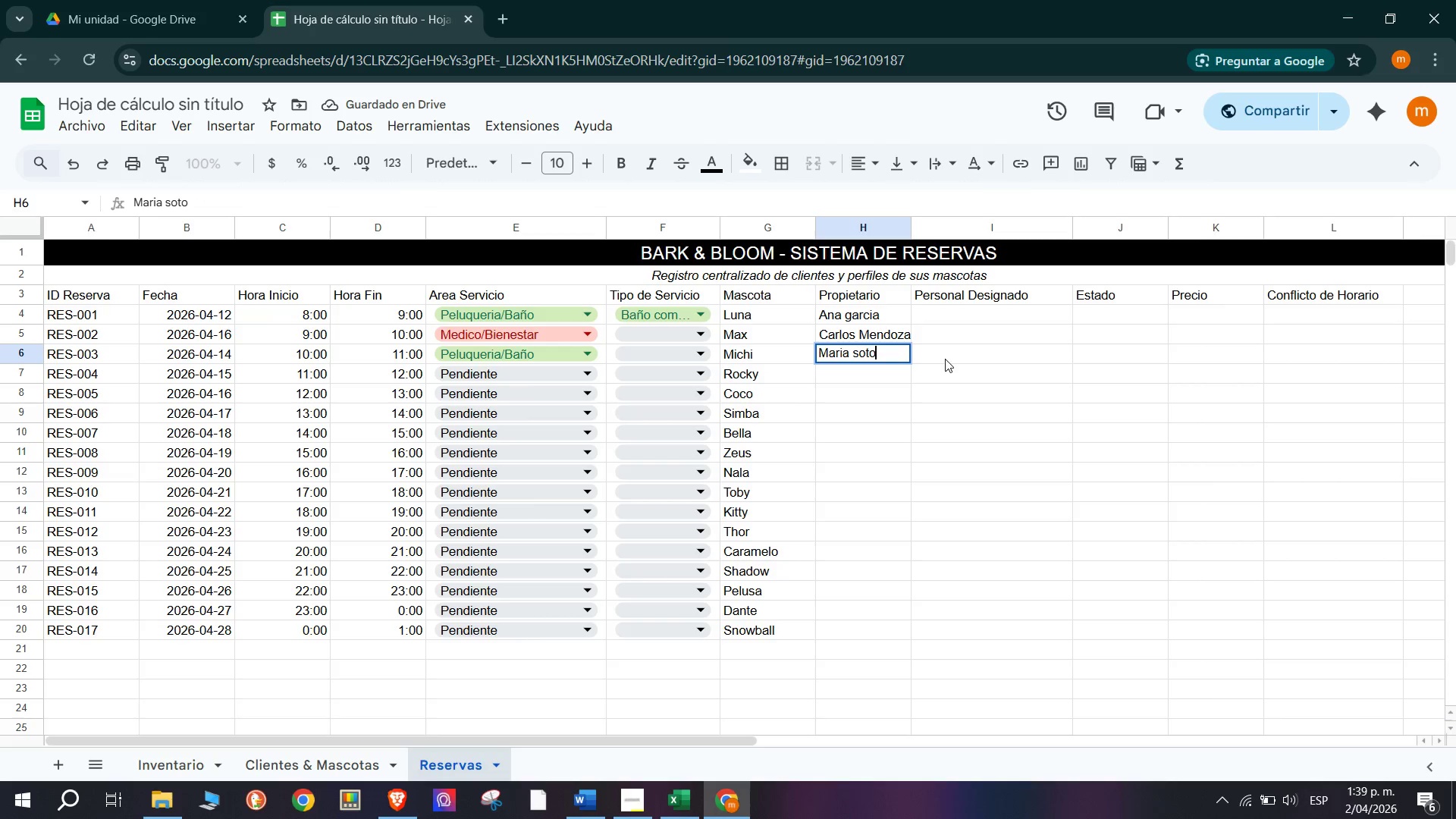 
key(Enter)
 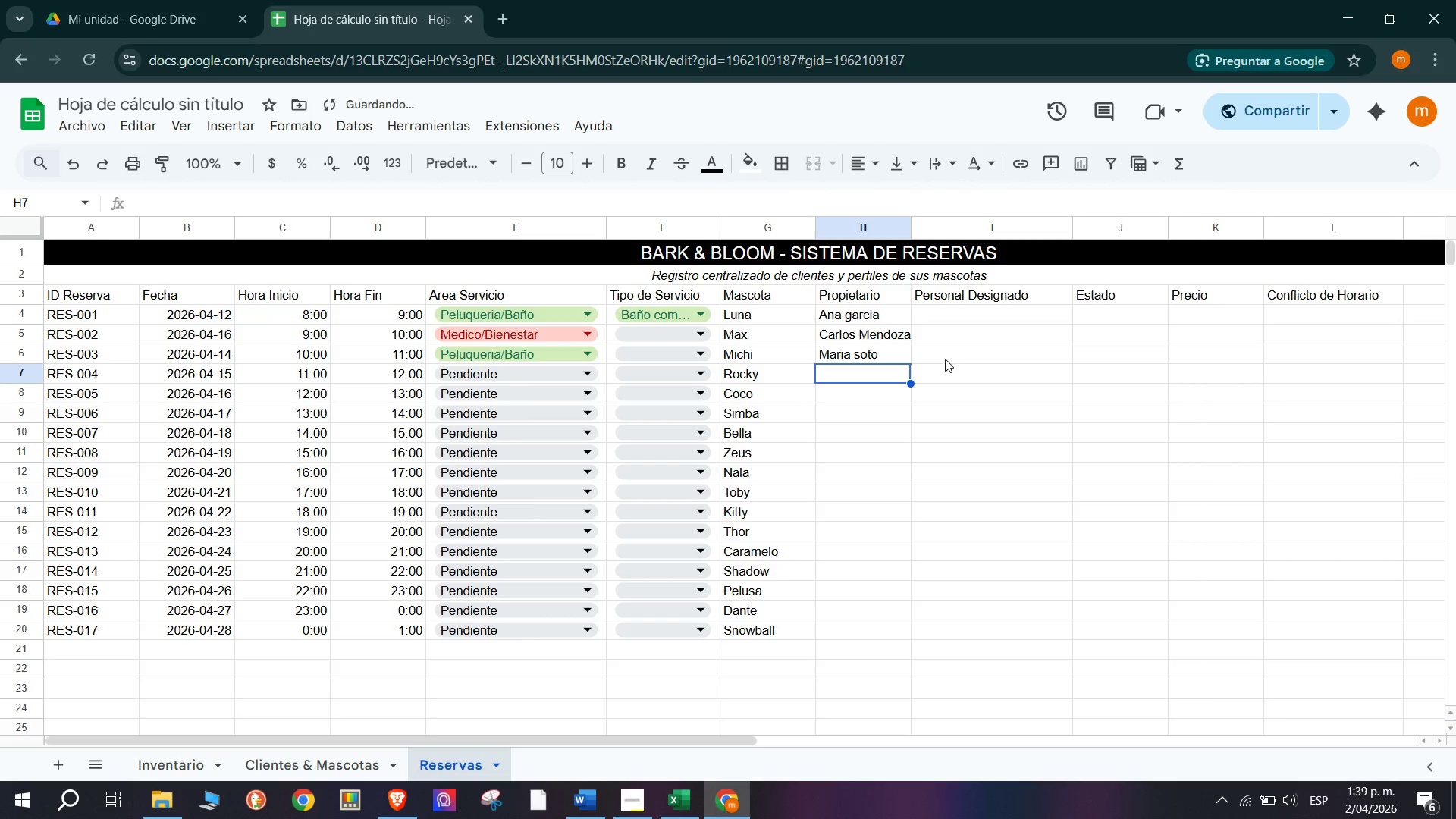 
type(Roberto Lima)
 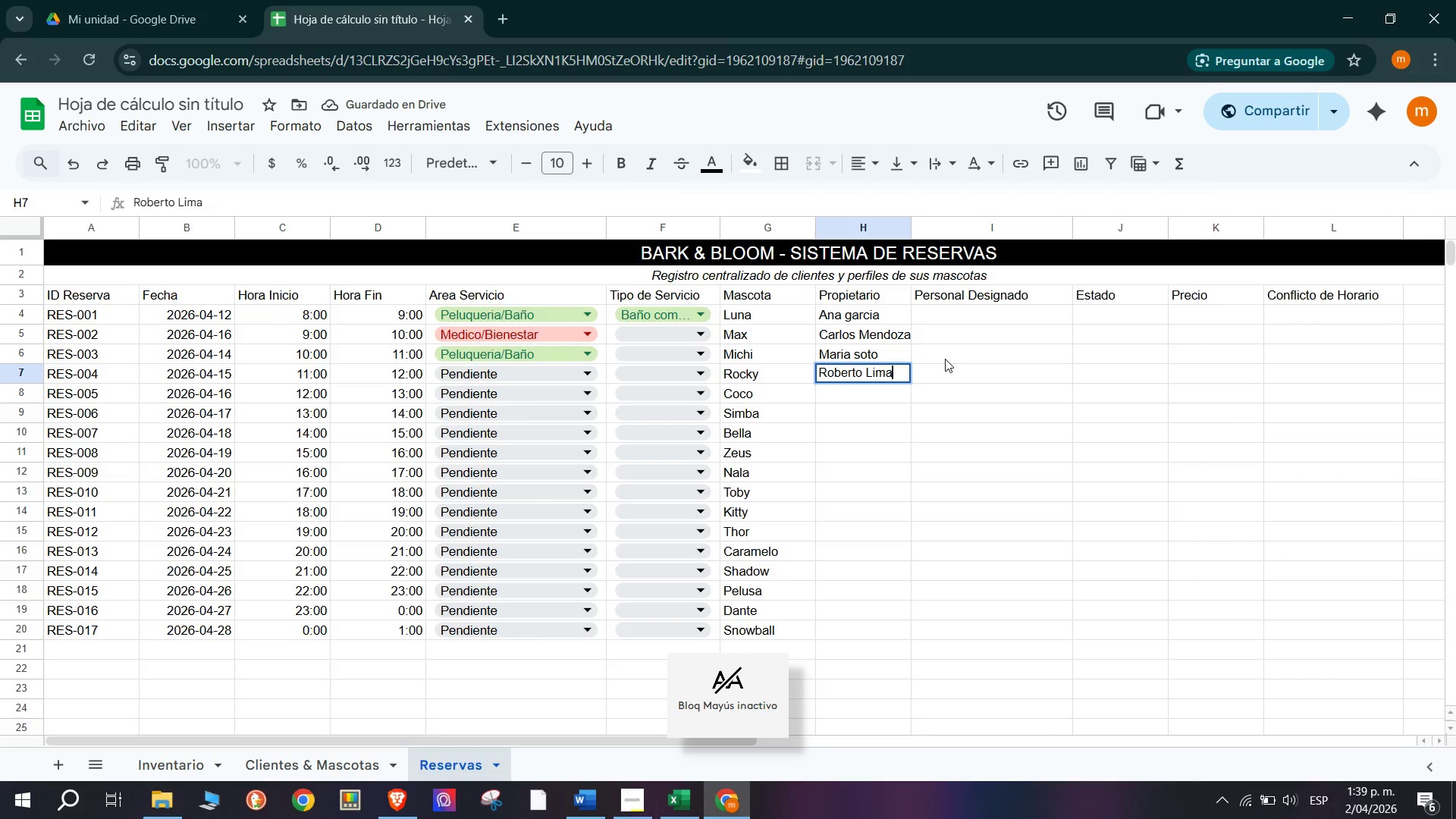 
key(Enter)
 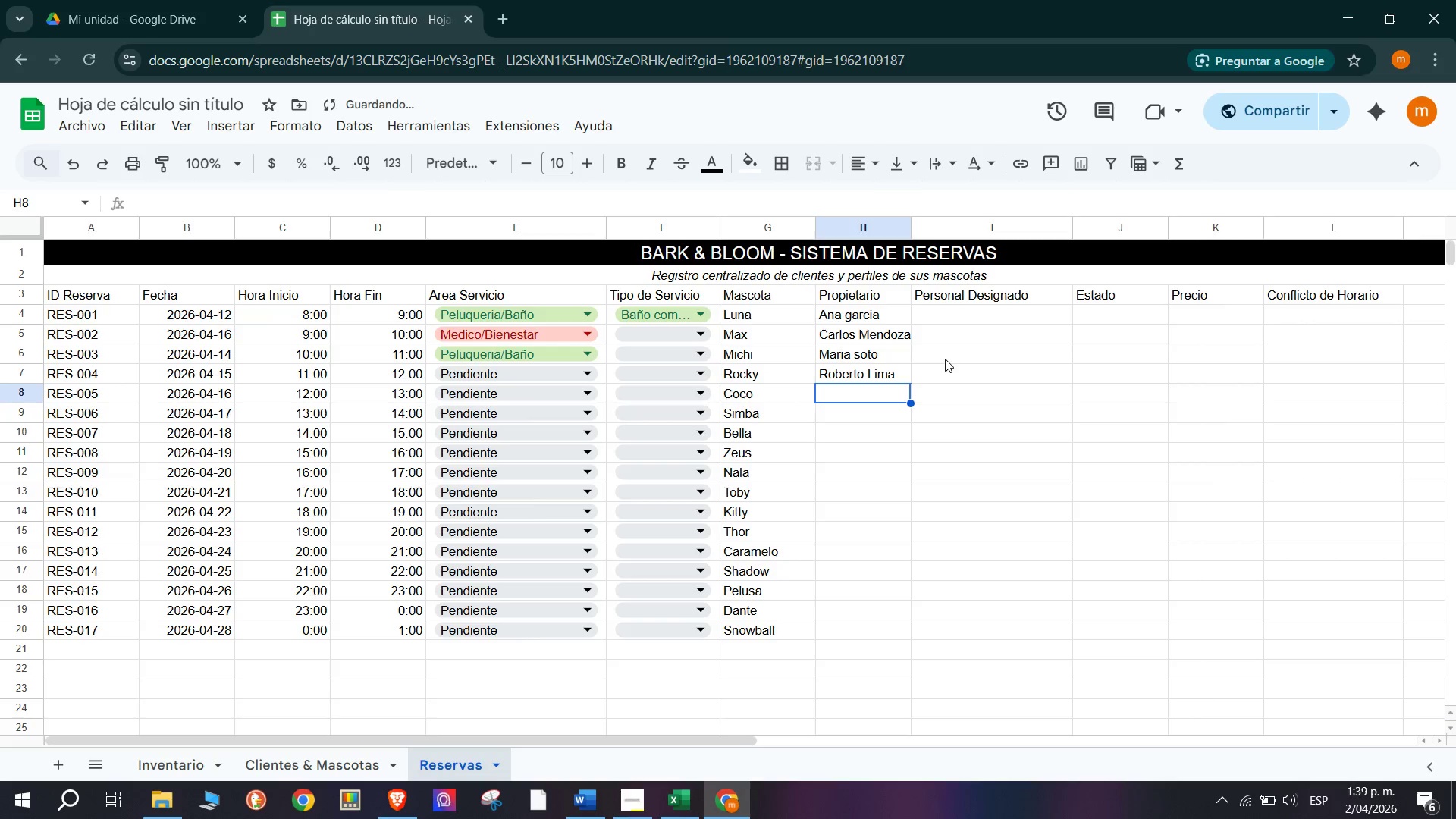 
type(Laura Vega)
 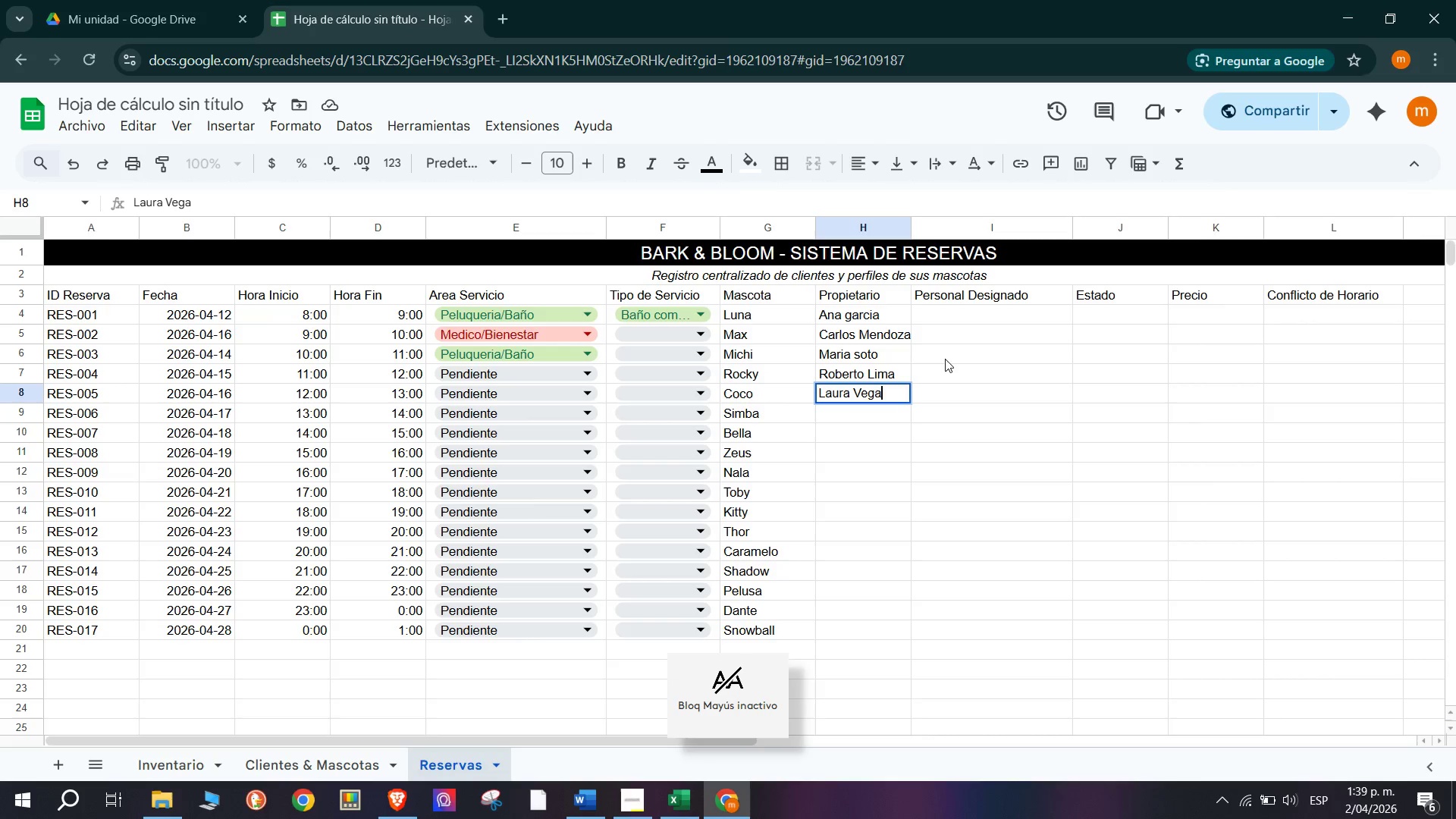 
key(Enter)
 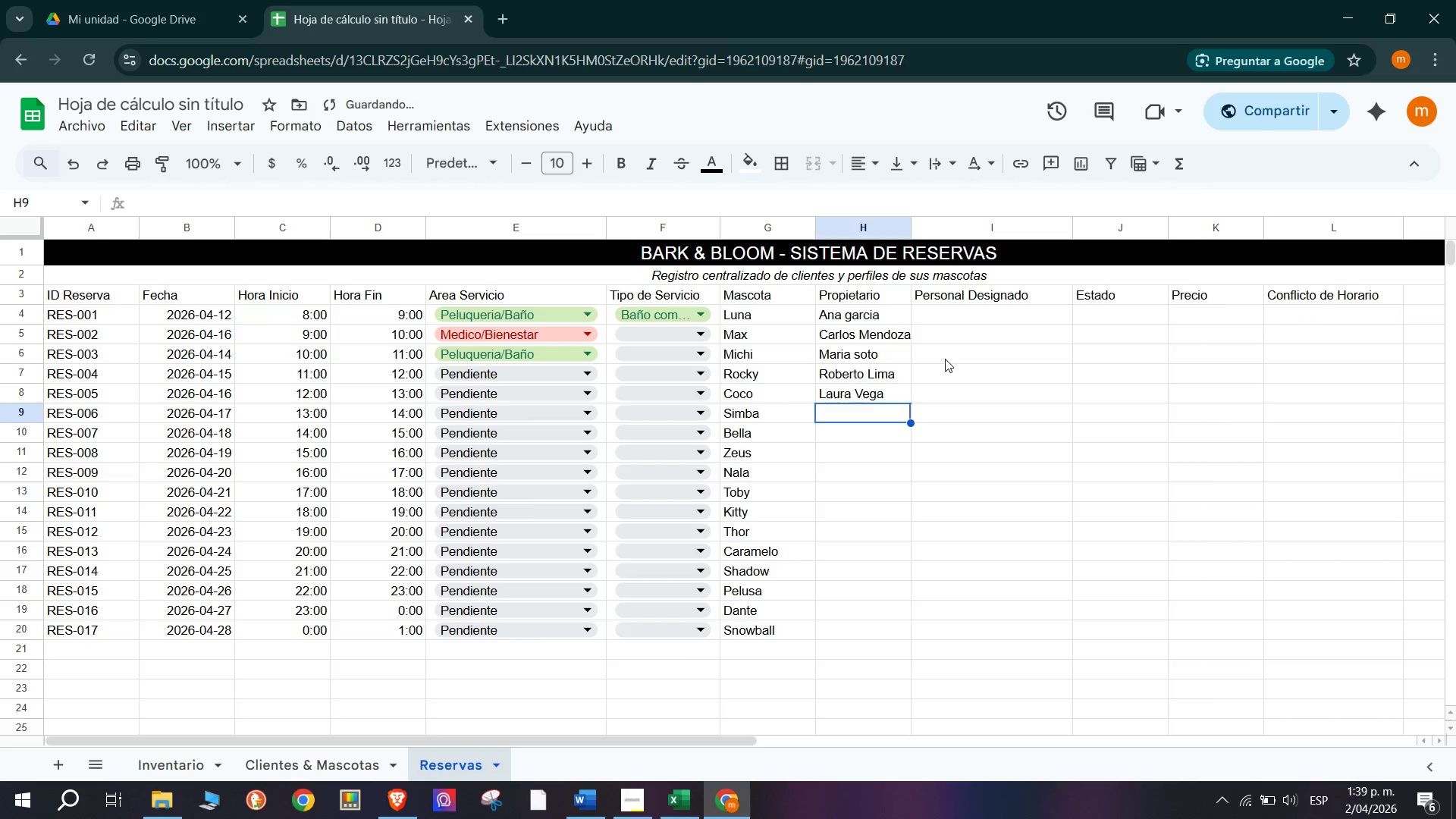 
type(Diego Torres)
 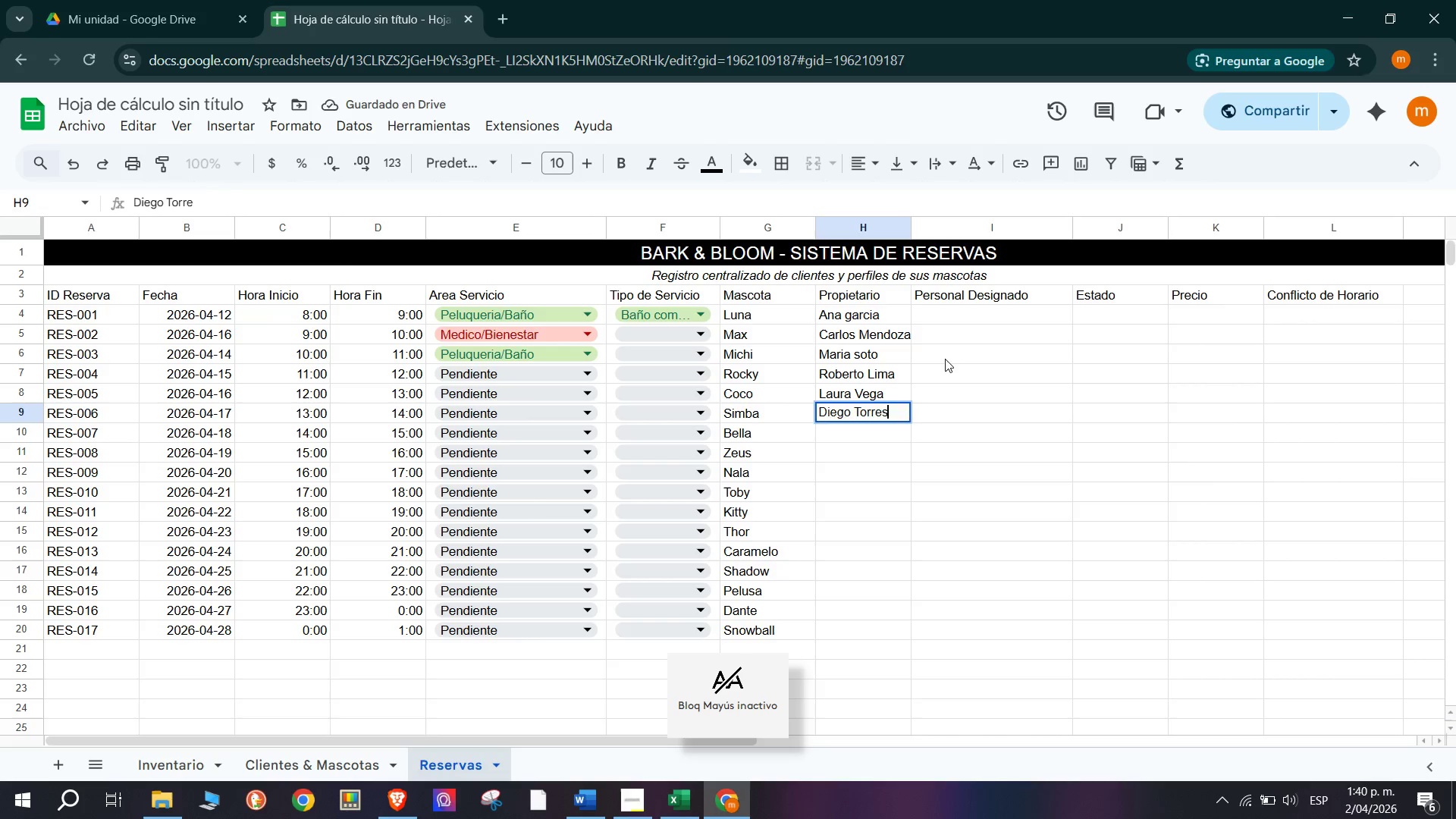 
key(Enter)
 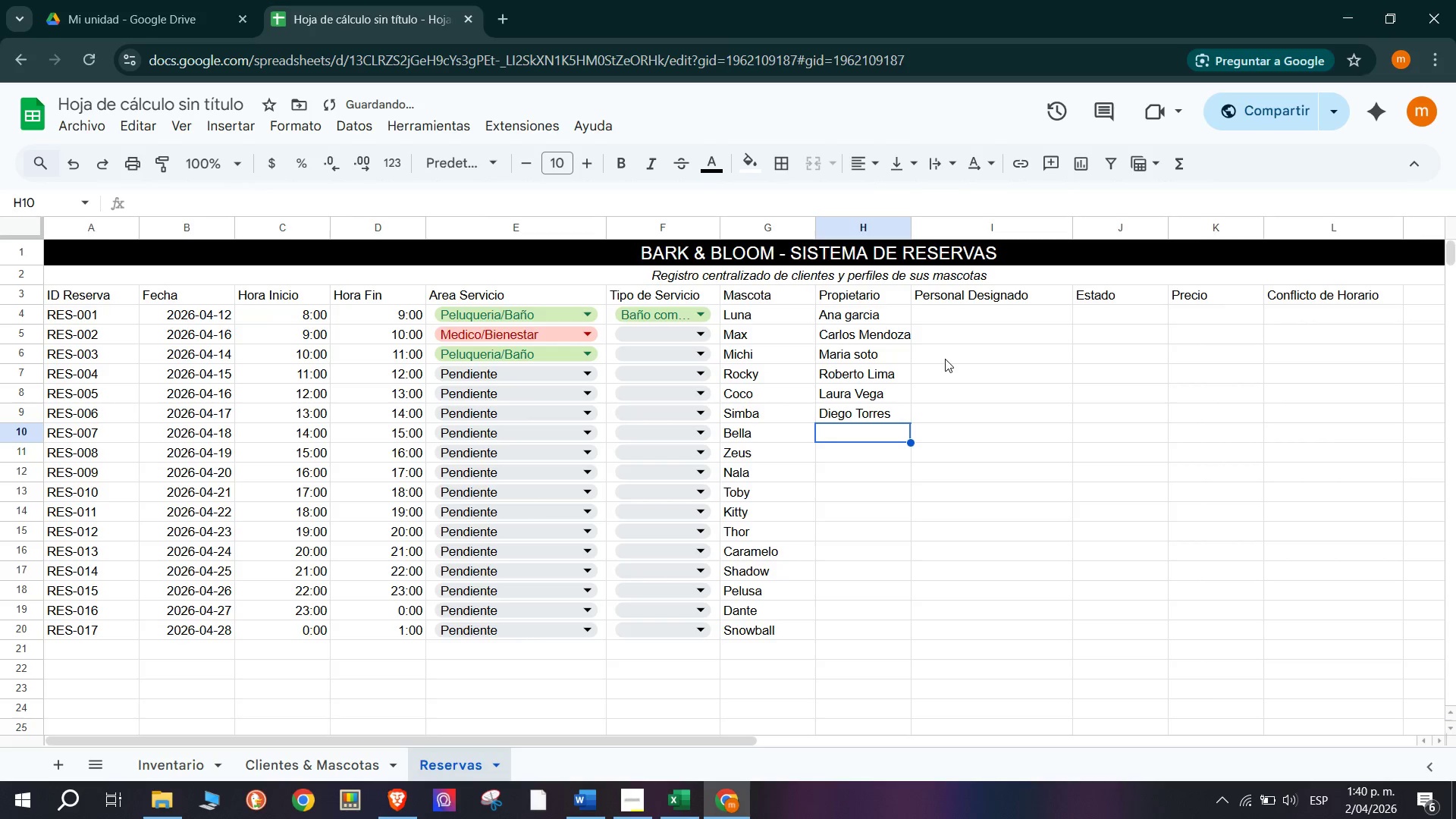 
type(SOfia Ramirez)
 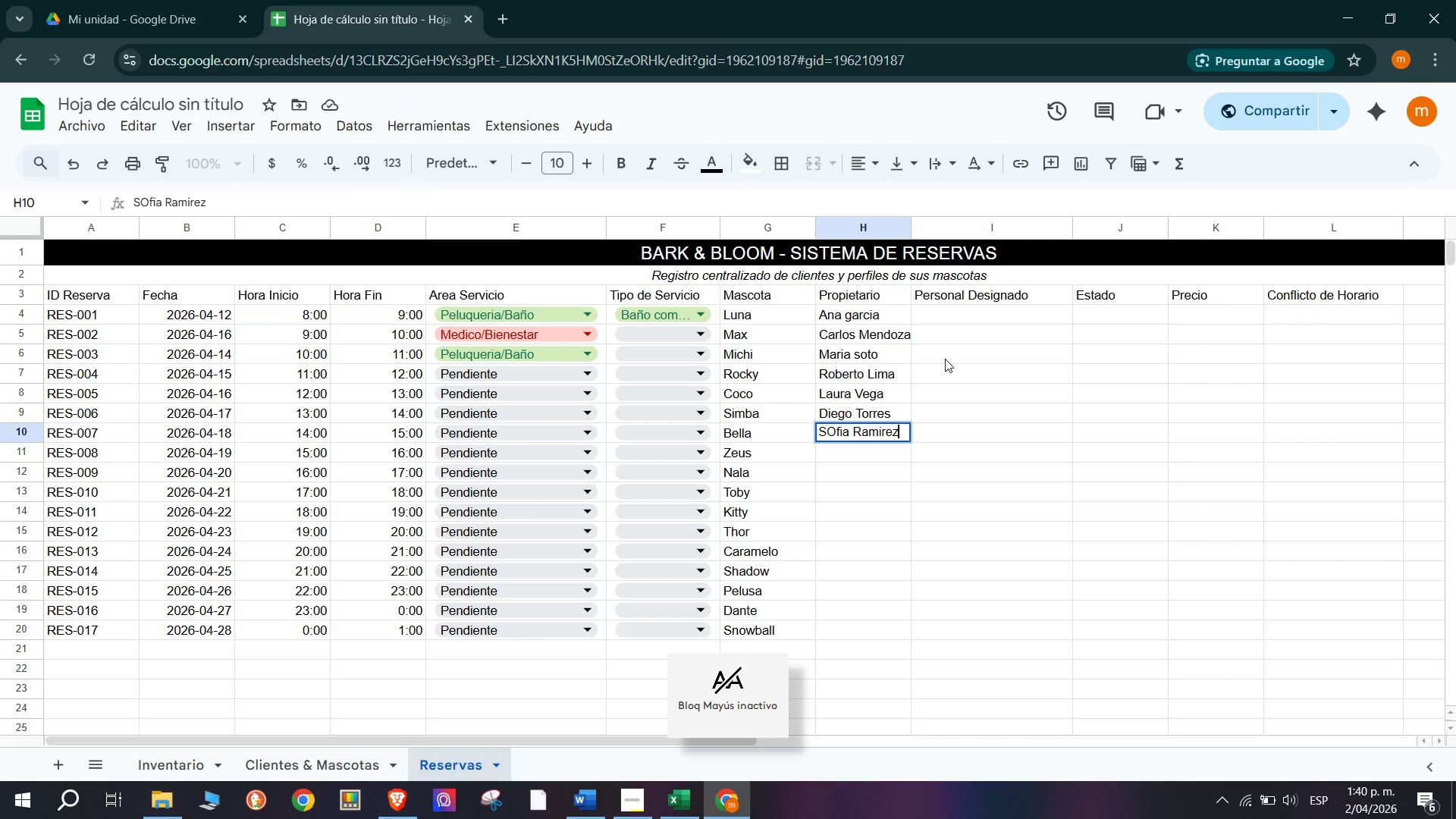 
key(Enter)
 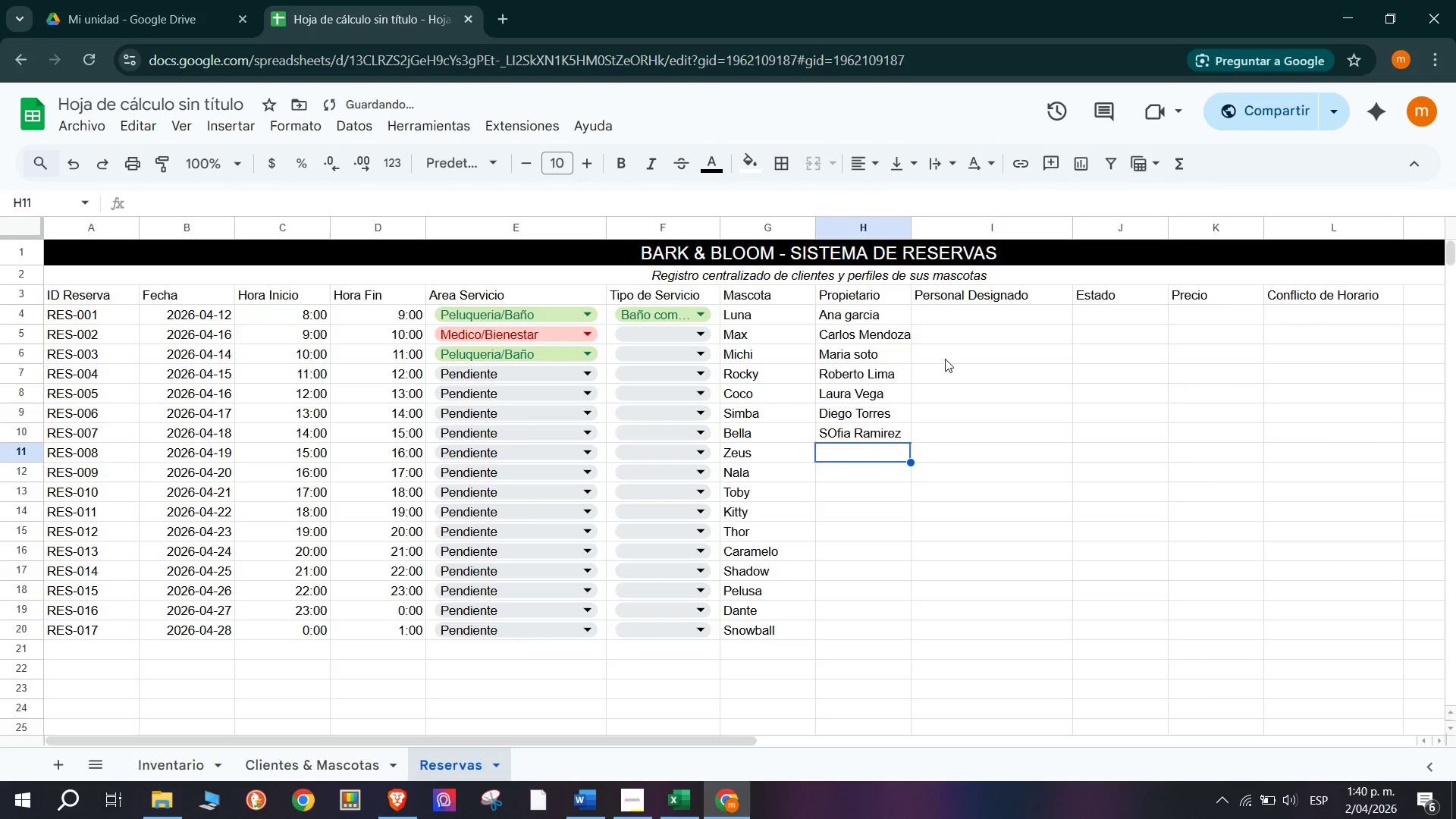 
type(Andres m)
key(Backspace)
type(Morales)
 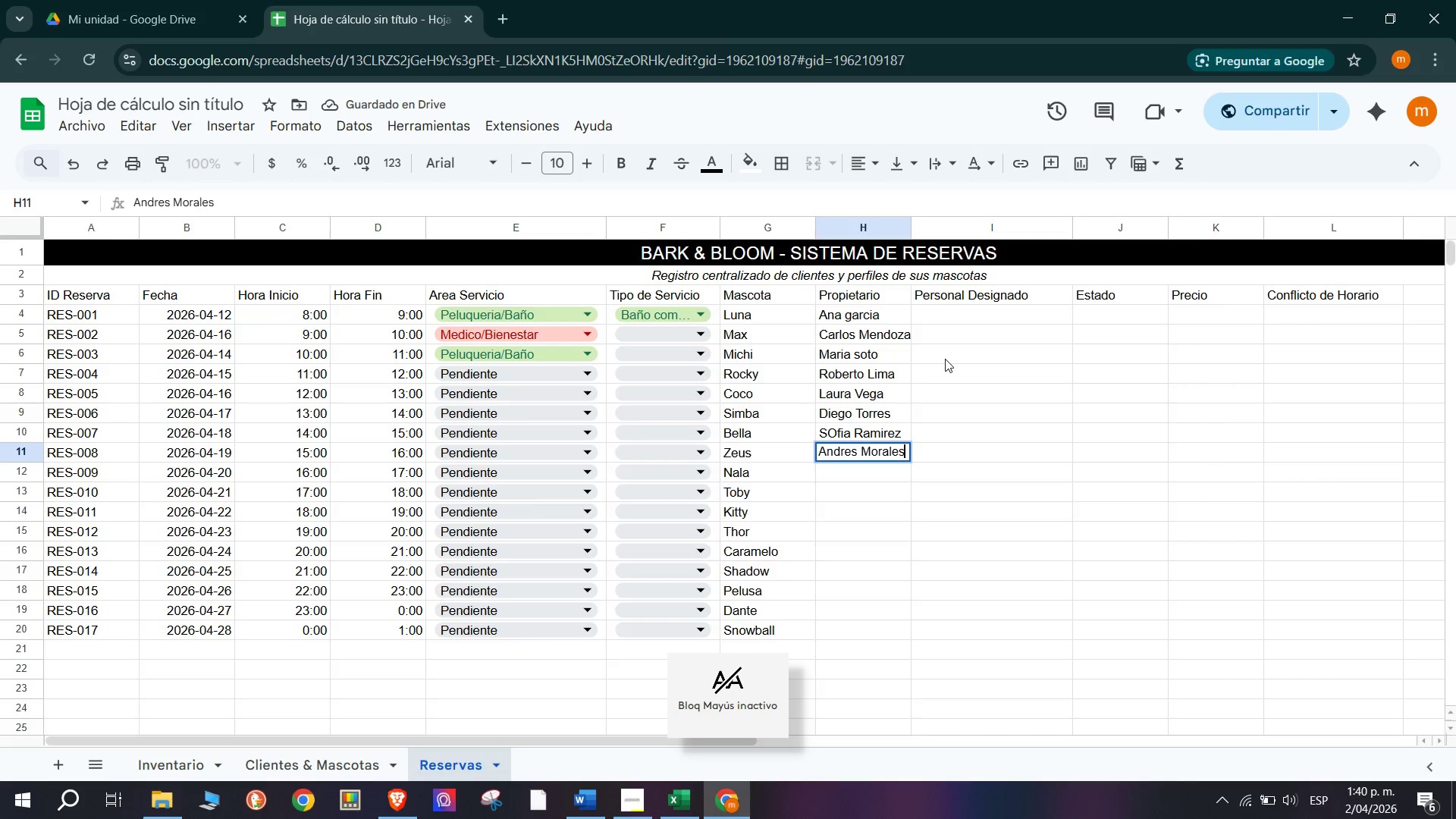 
key(Enter)
 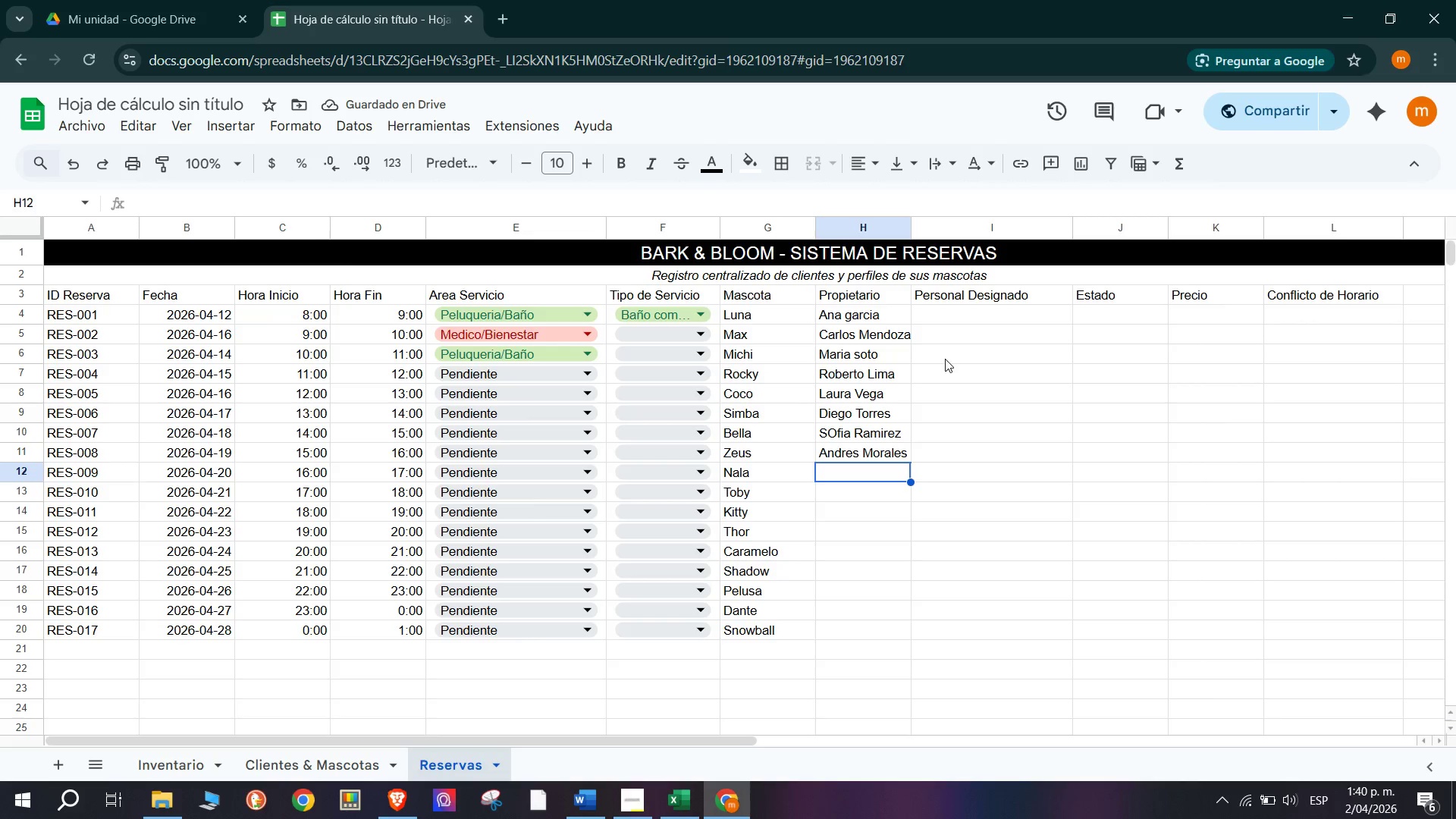 
type(Valentina Cruz)
 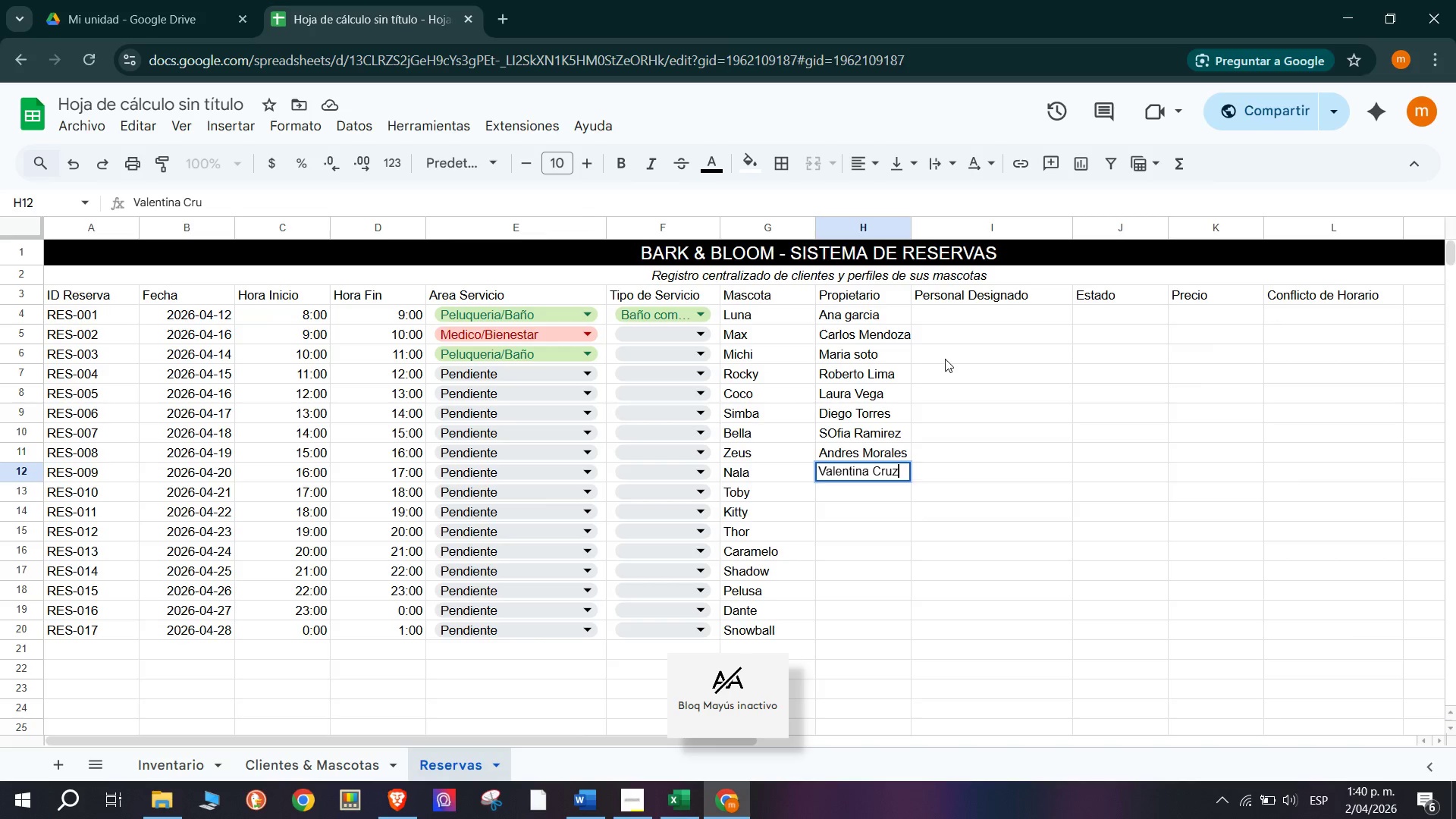 
key(Enter)
 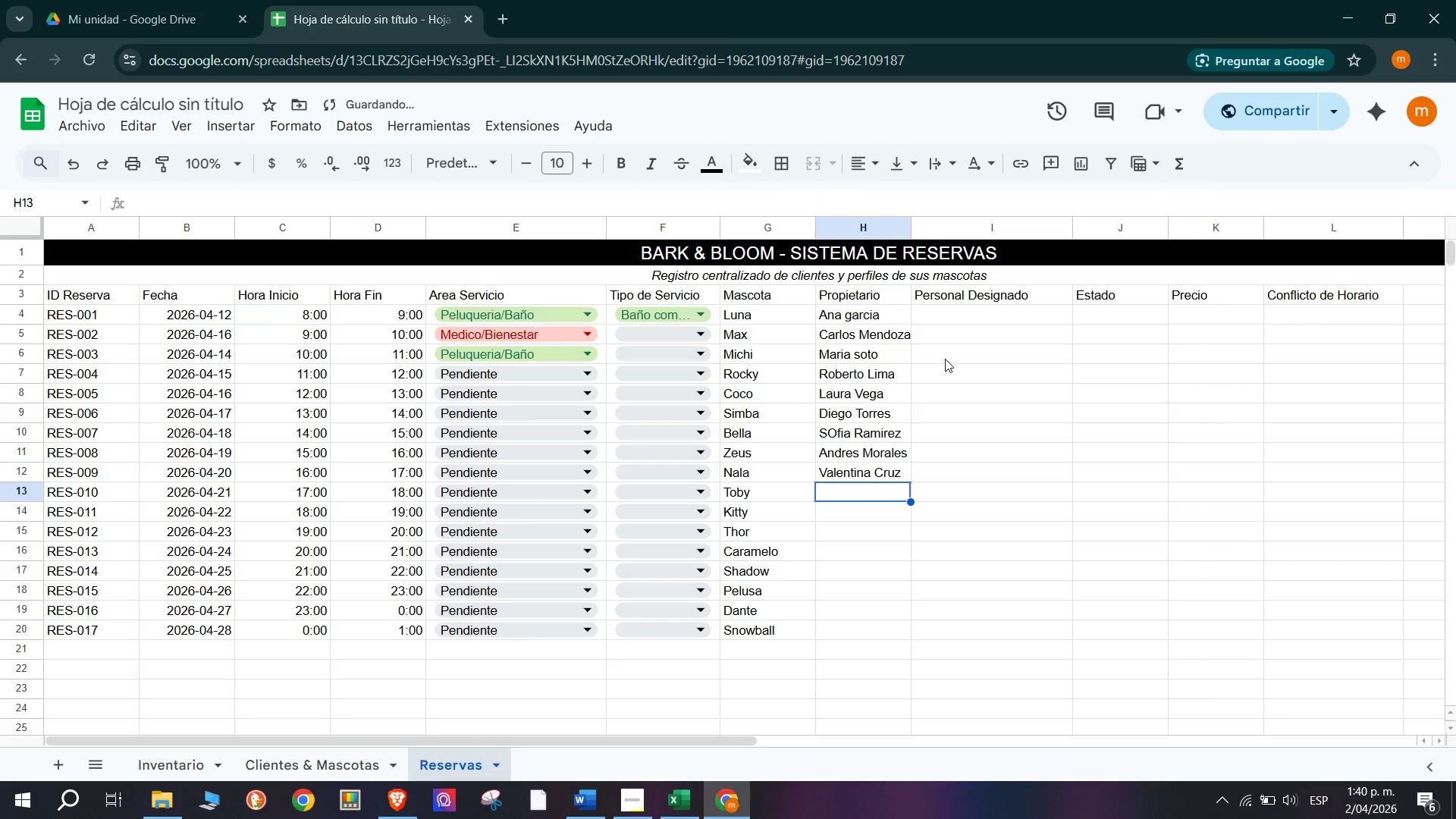 
type(Fernando Ruiz)
 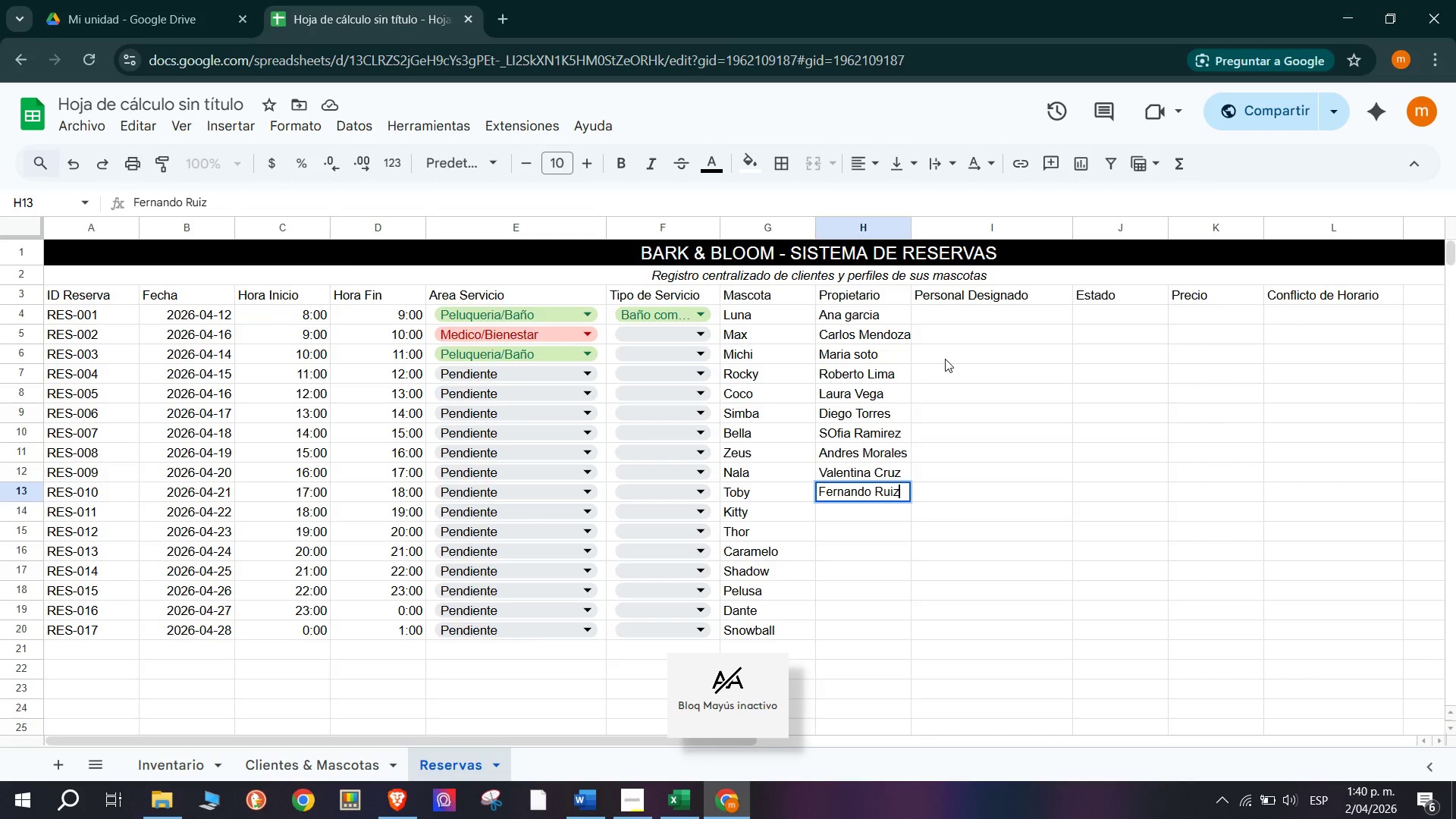 
key(Enter)
 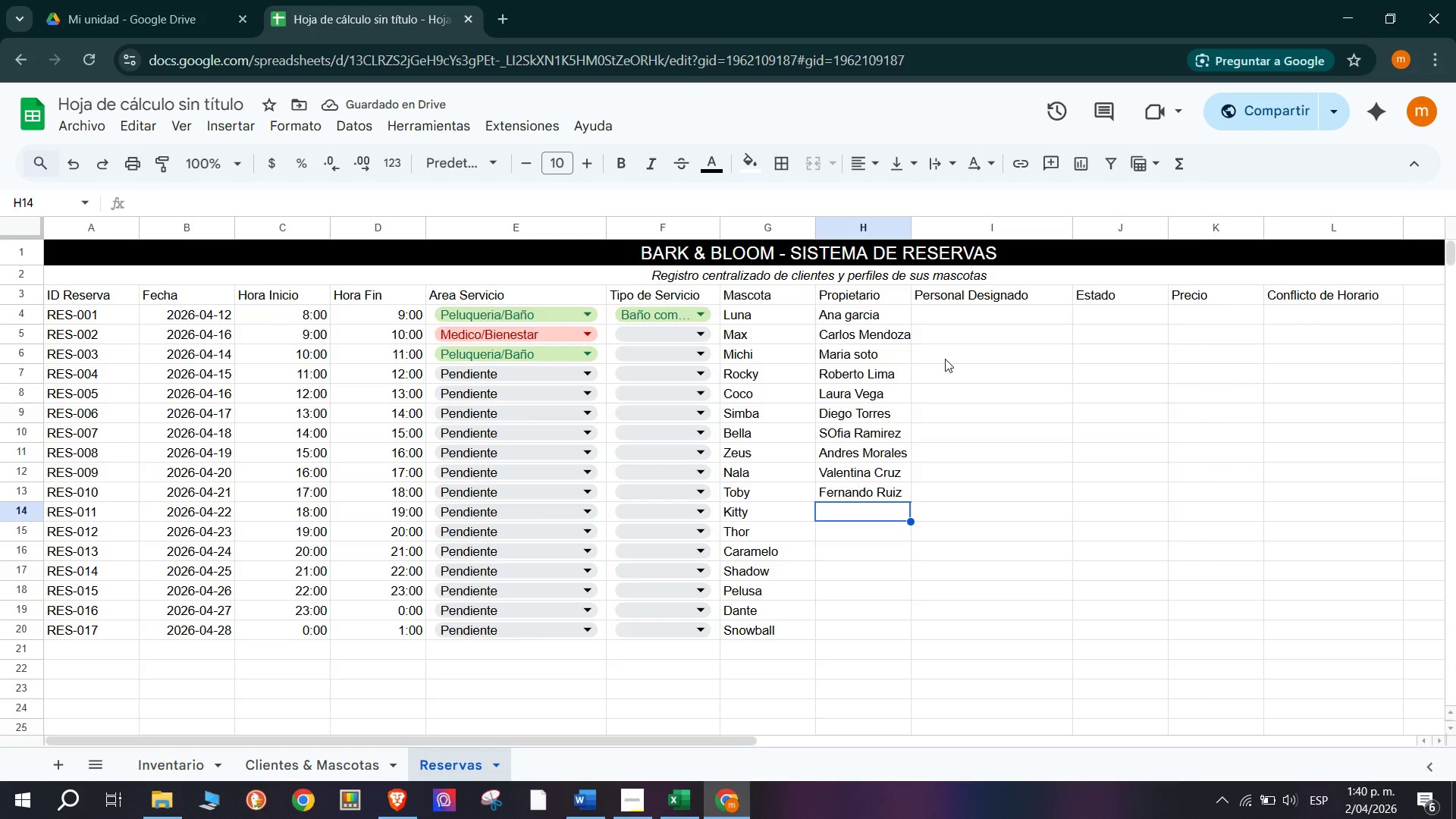 
type(Gabriela nu`ez)
 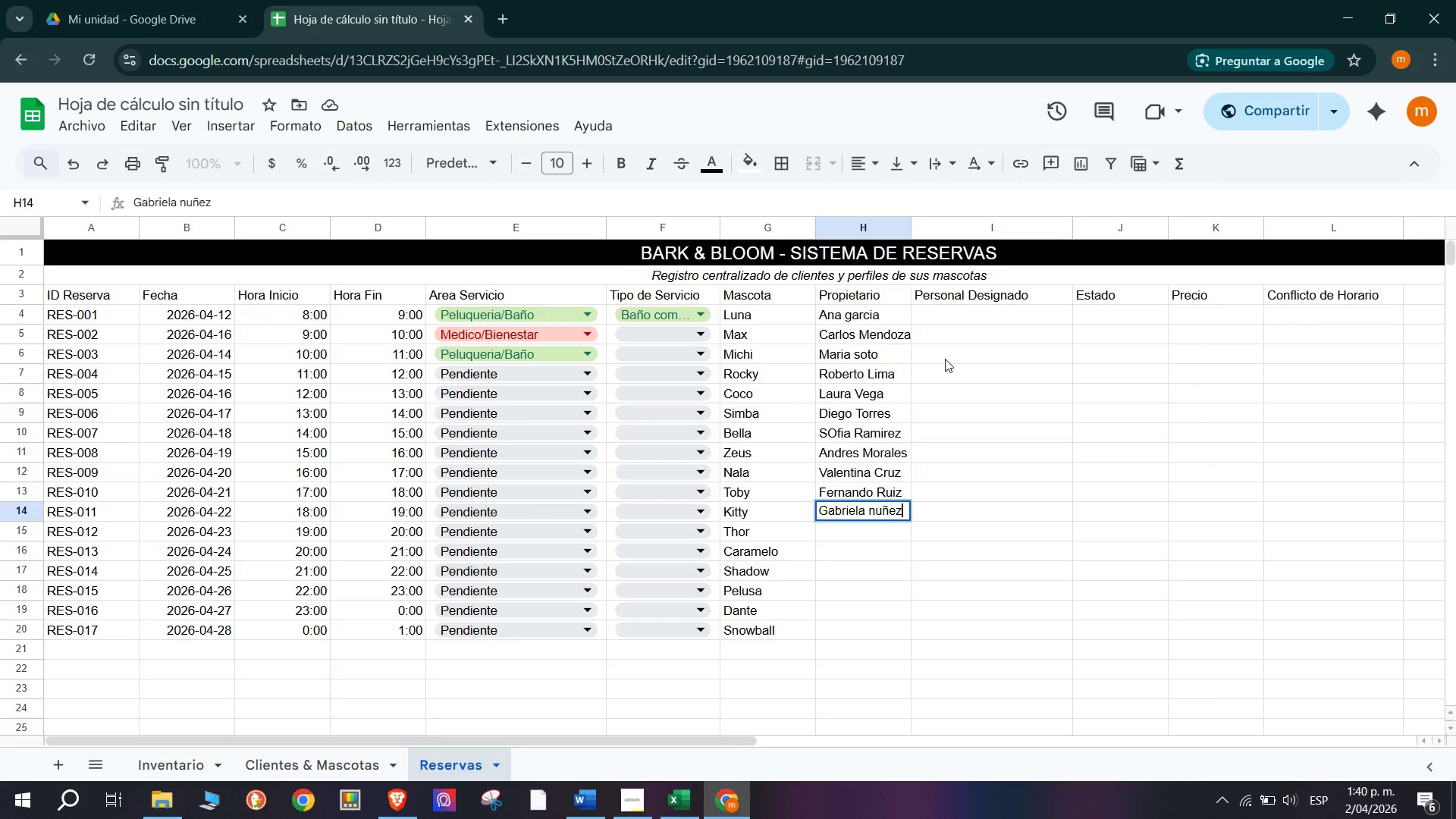 
key(Enter)
 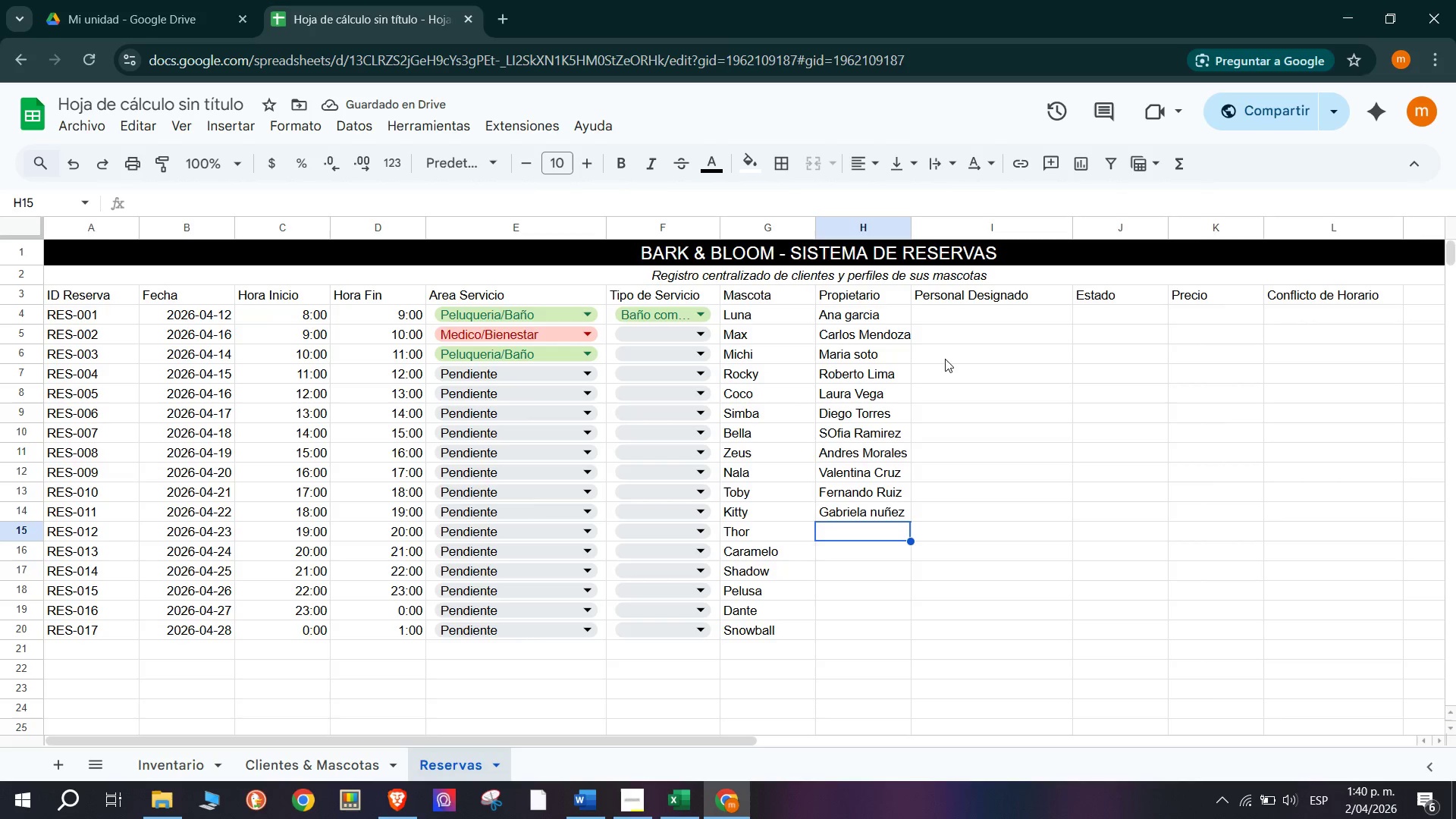 
wait(5.45)
 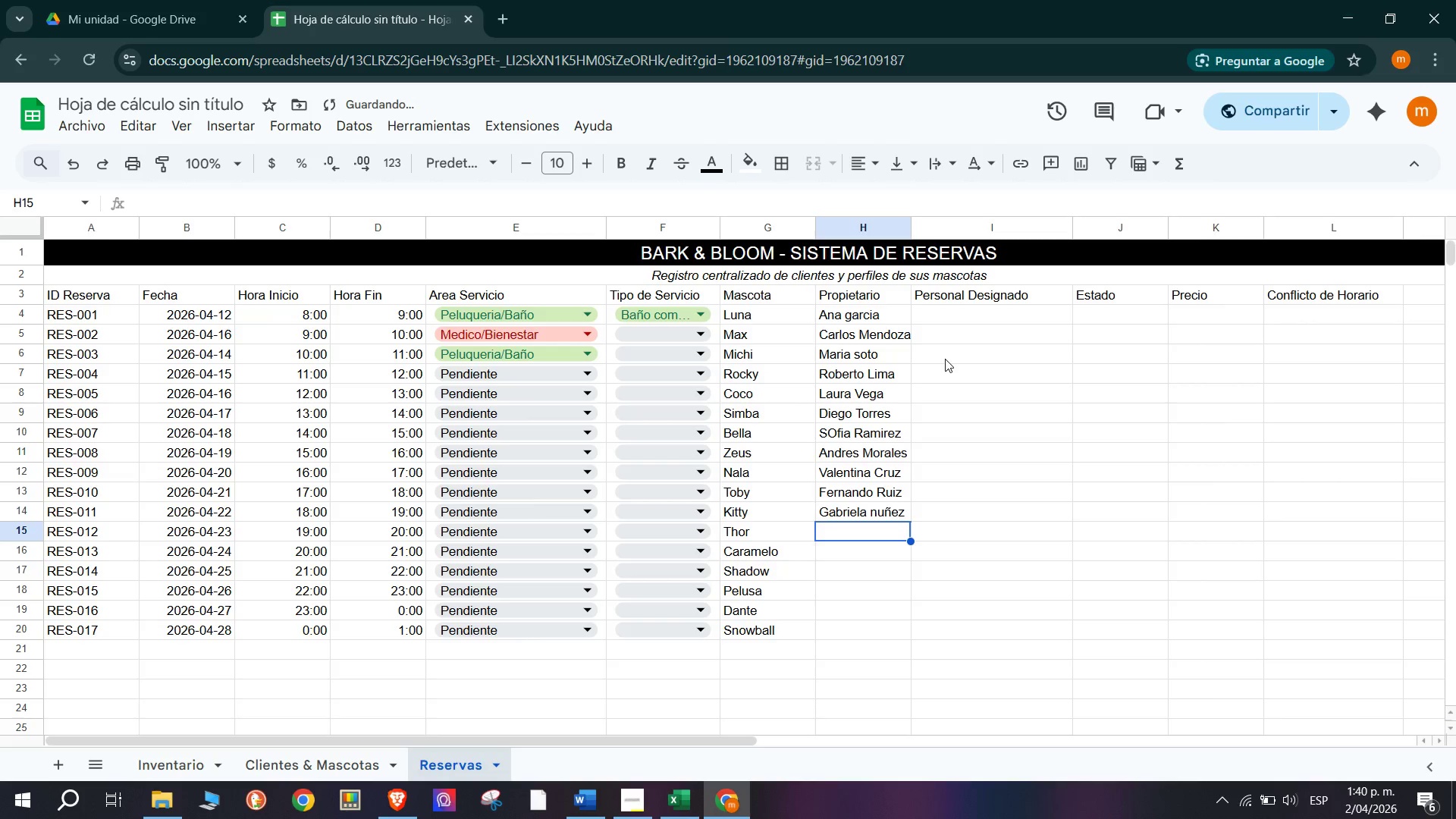 
type(Hector Paredes)
 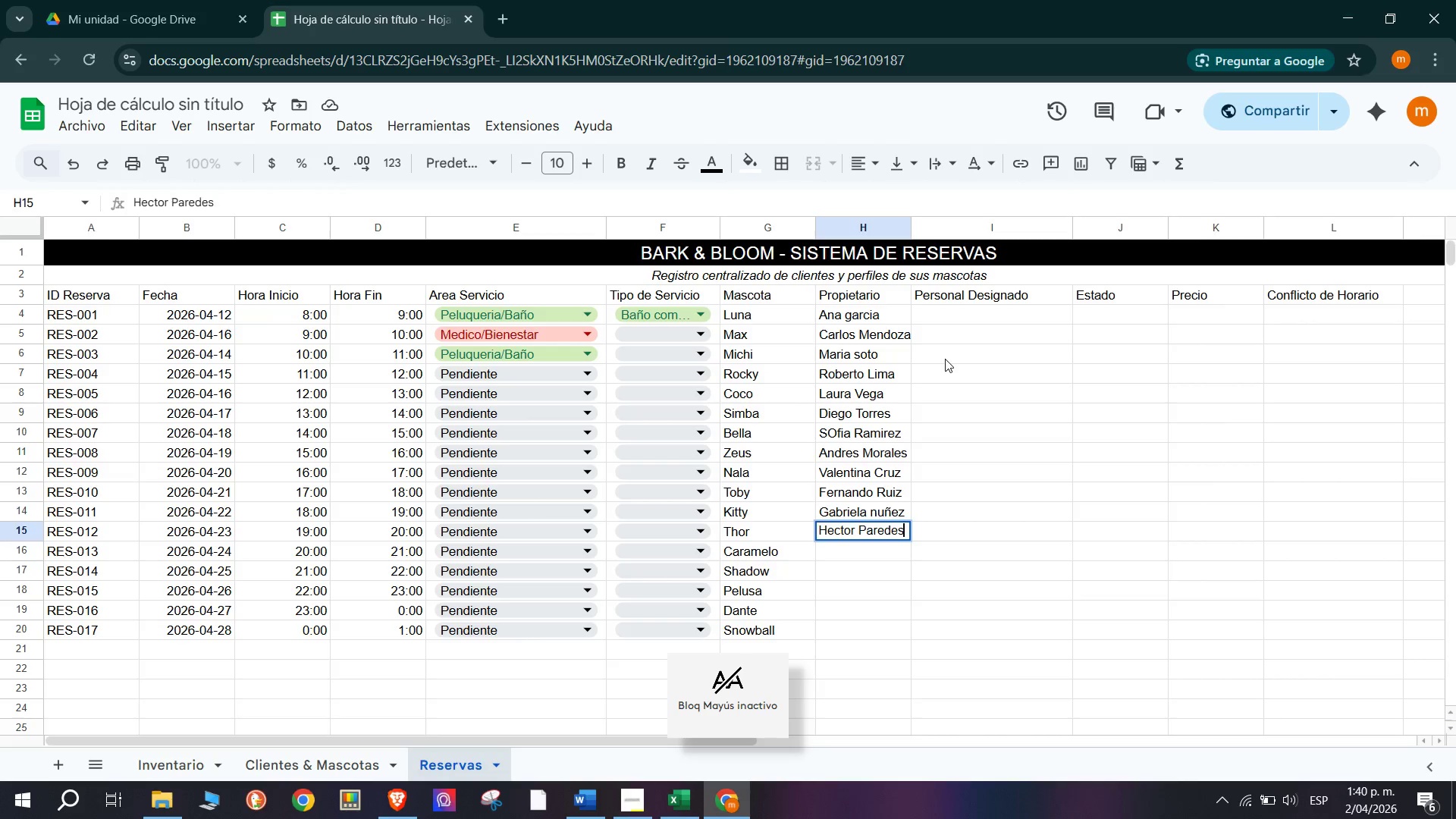 
key(Enter)
 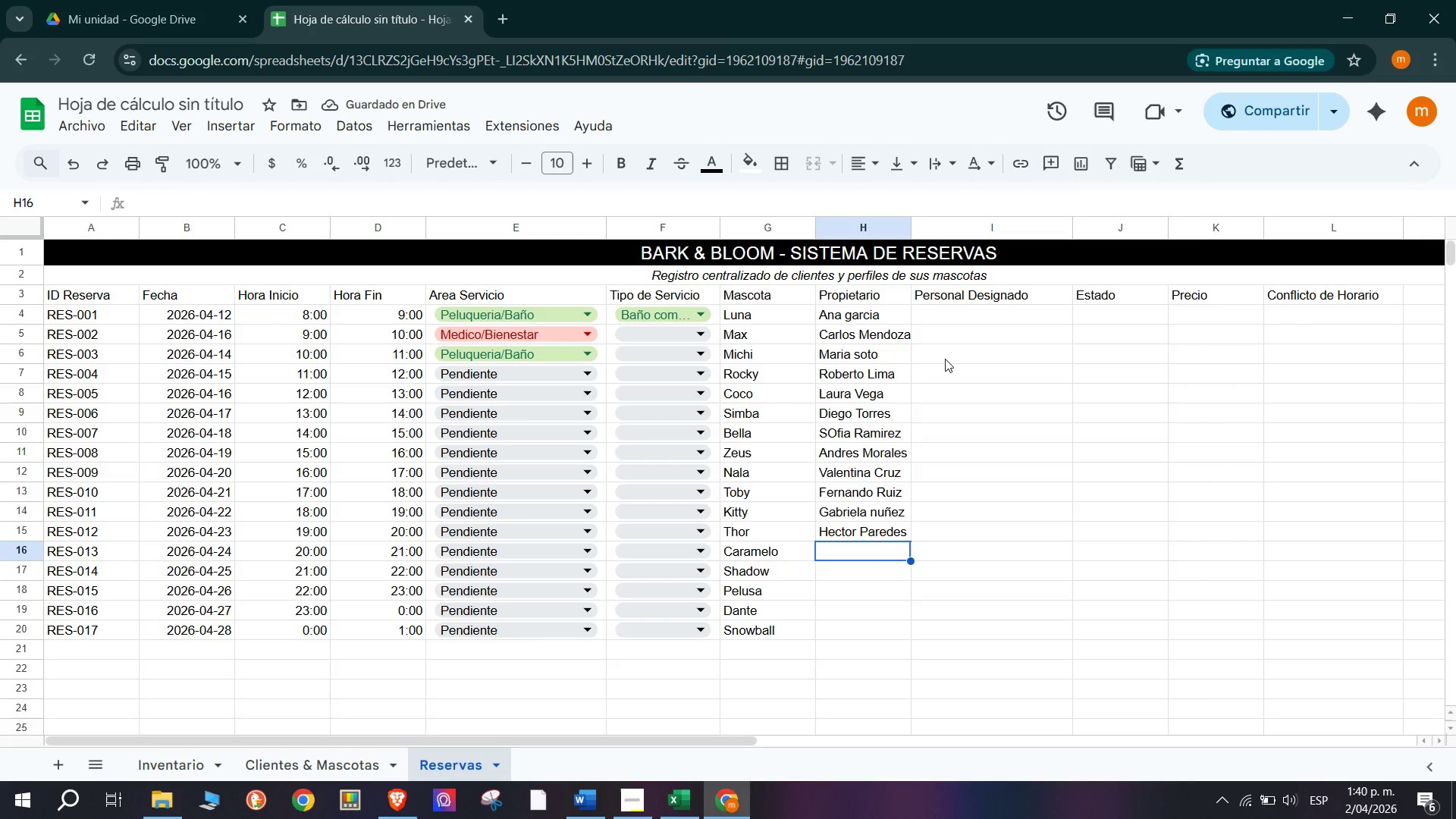 
wait(10.12)
 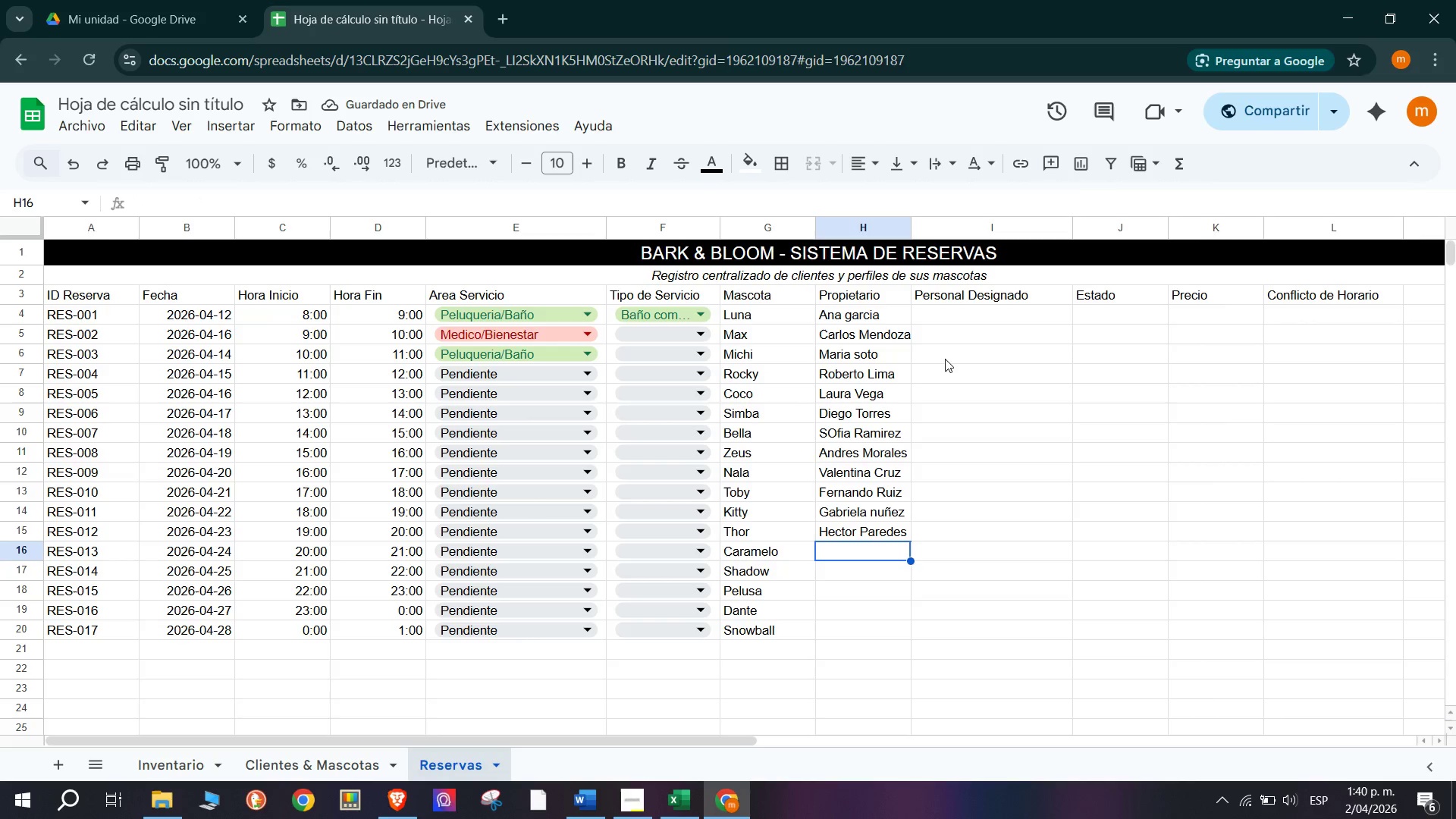 
type(Ia)
key(Backspace)
type(s)
key(Backspace)
type(sabela Flores)
 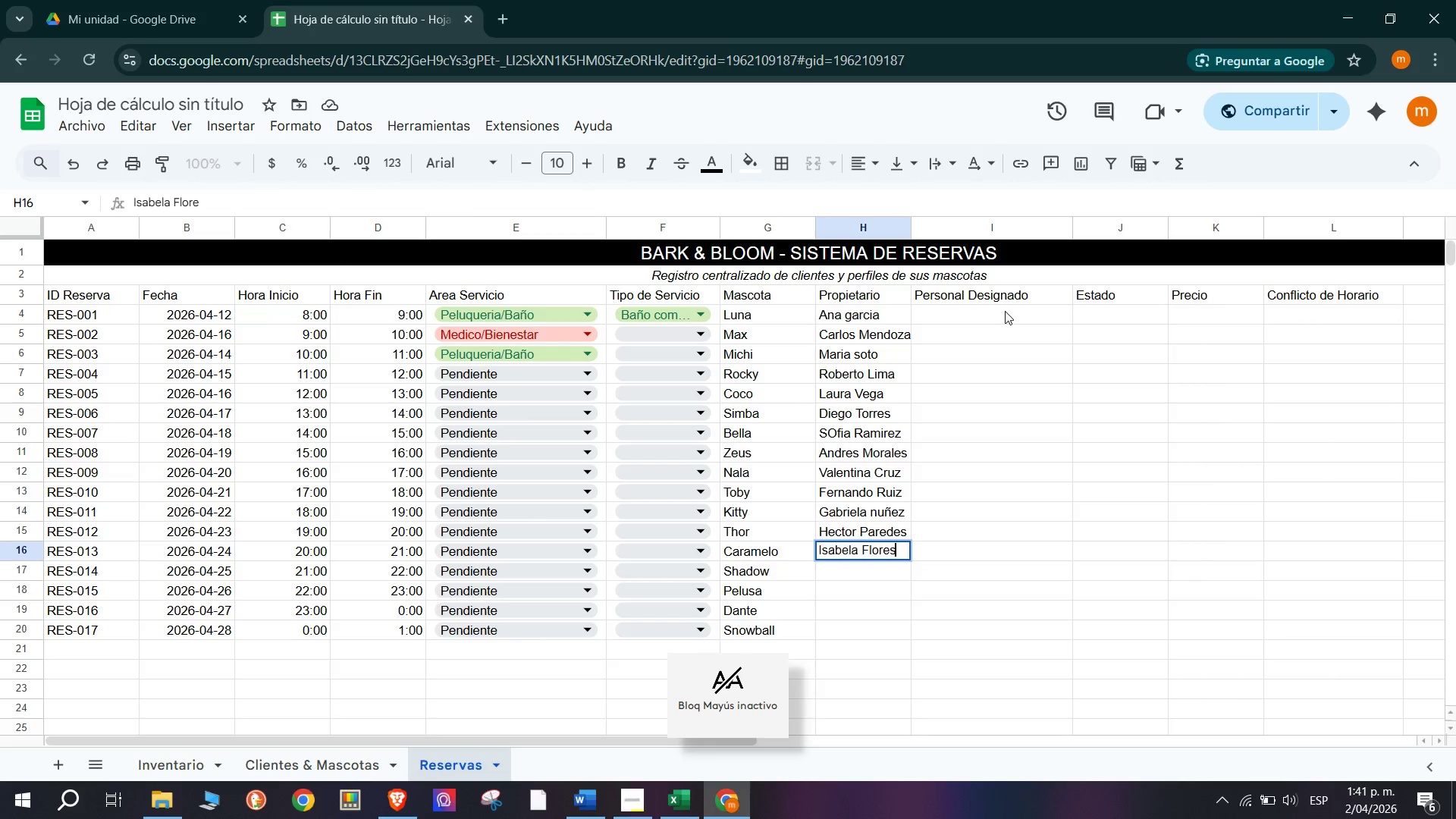 
key(Enter)
 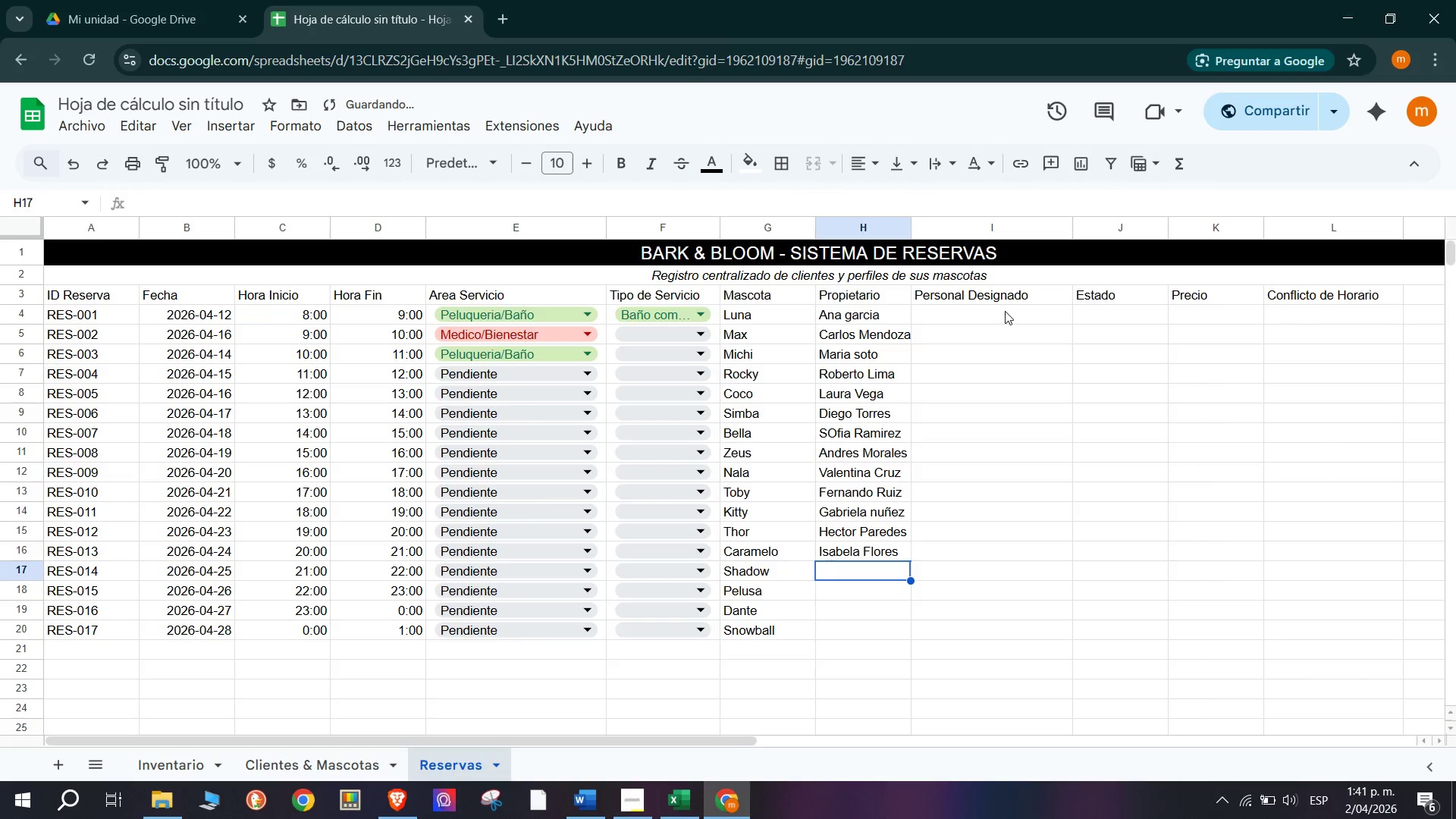 
type(Jorge Castillo)
 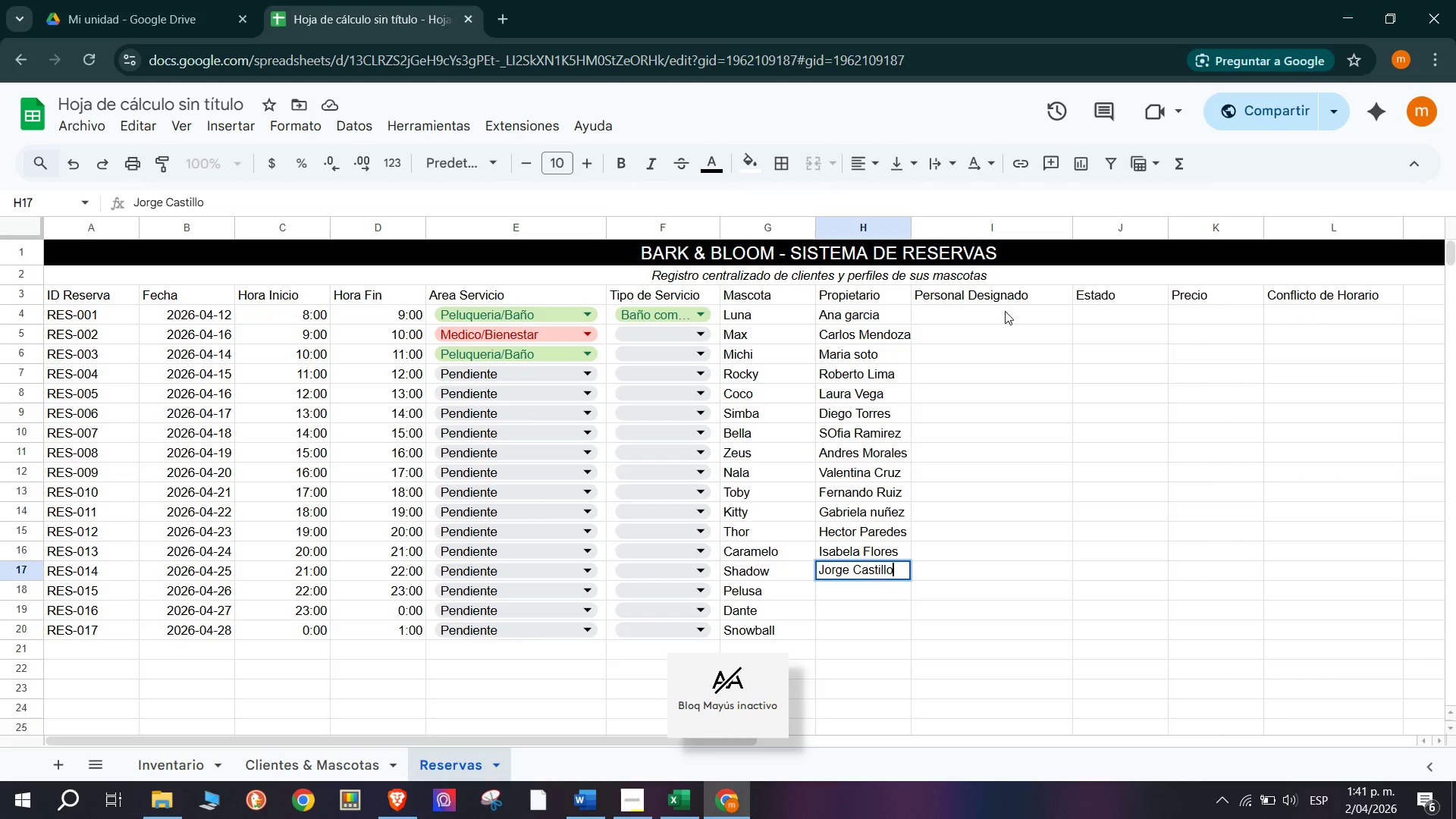 
key(Enter)
 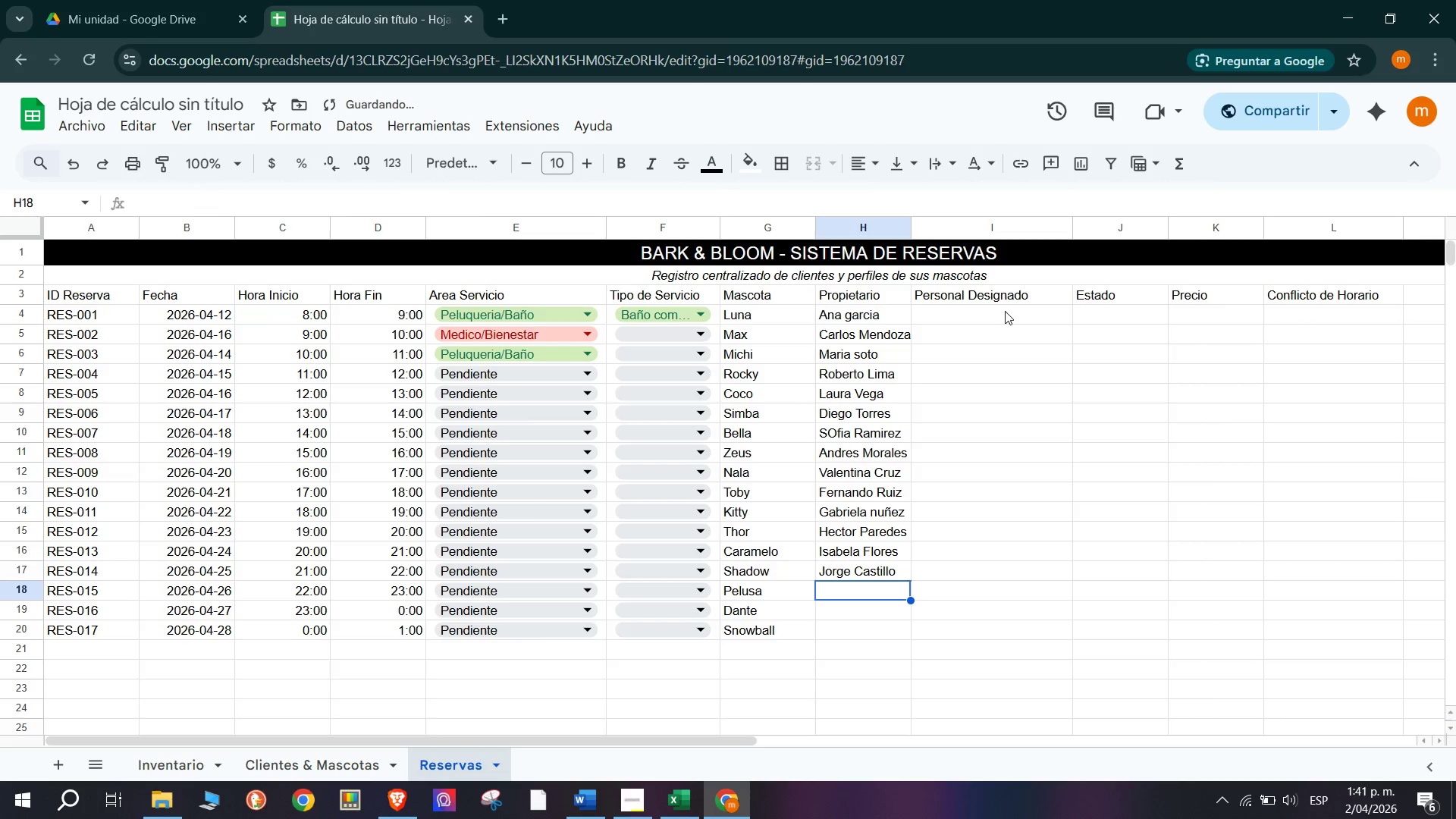 
type(Karina Diaz)
 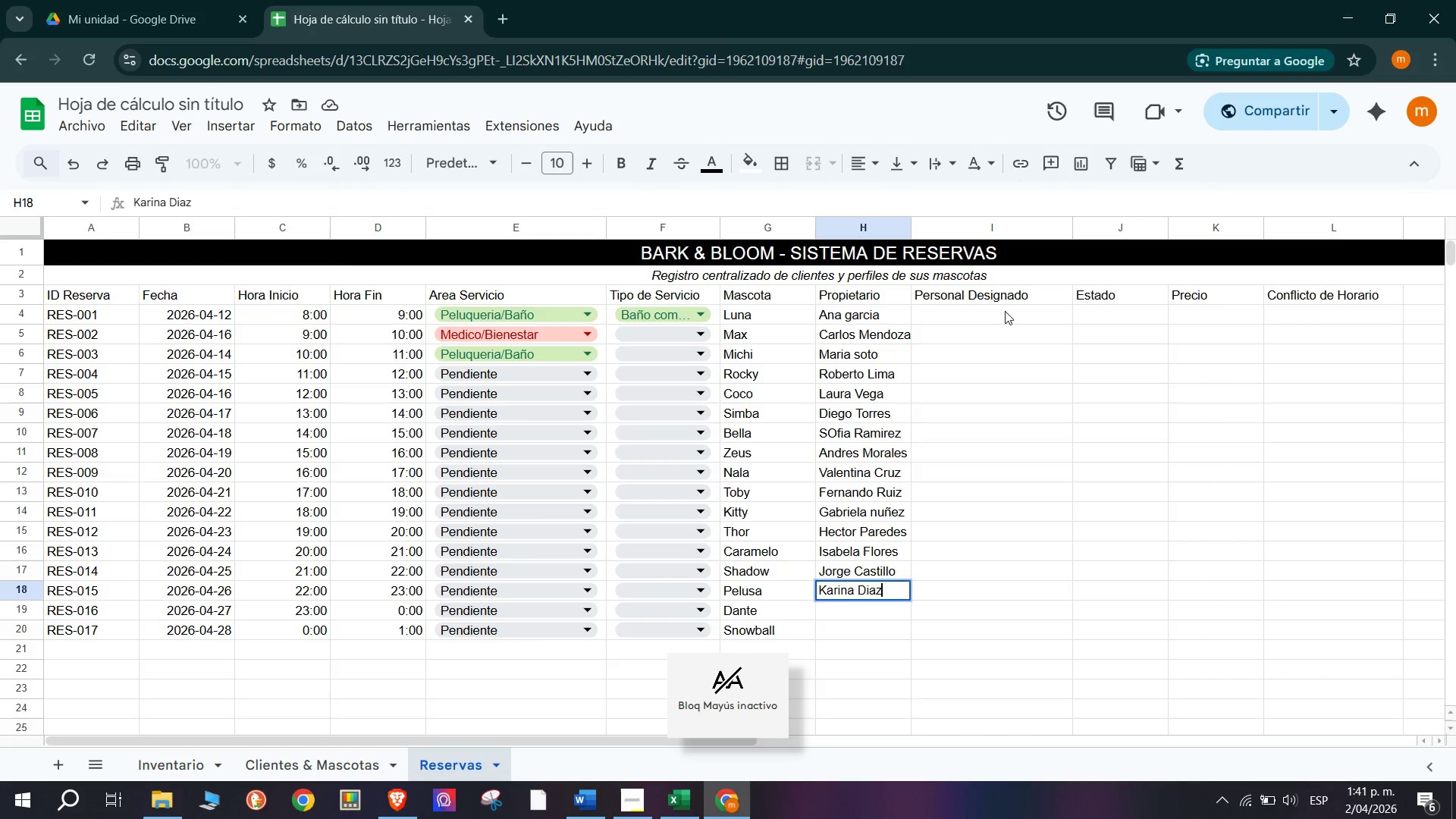 
key(Enter)
 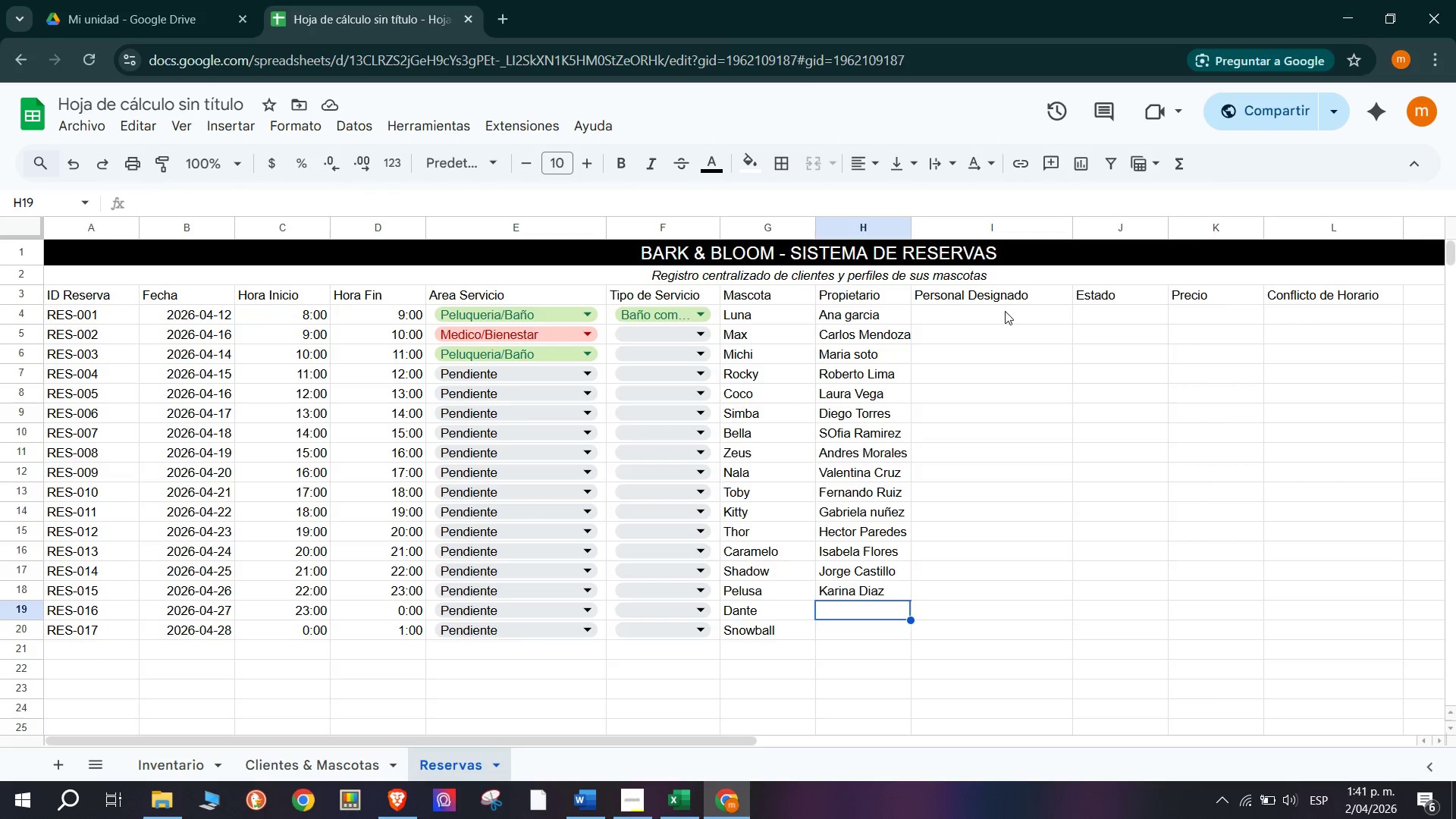 
wait(10.38)
 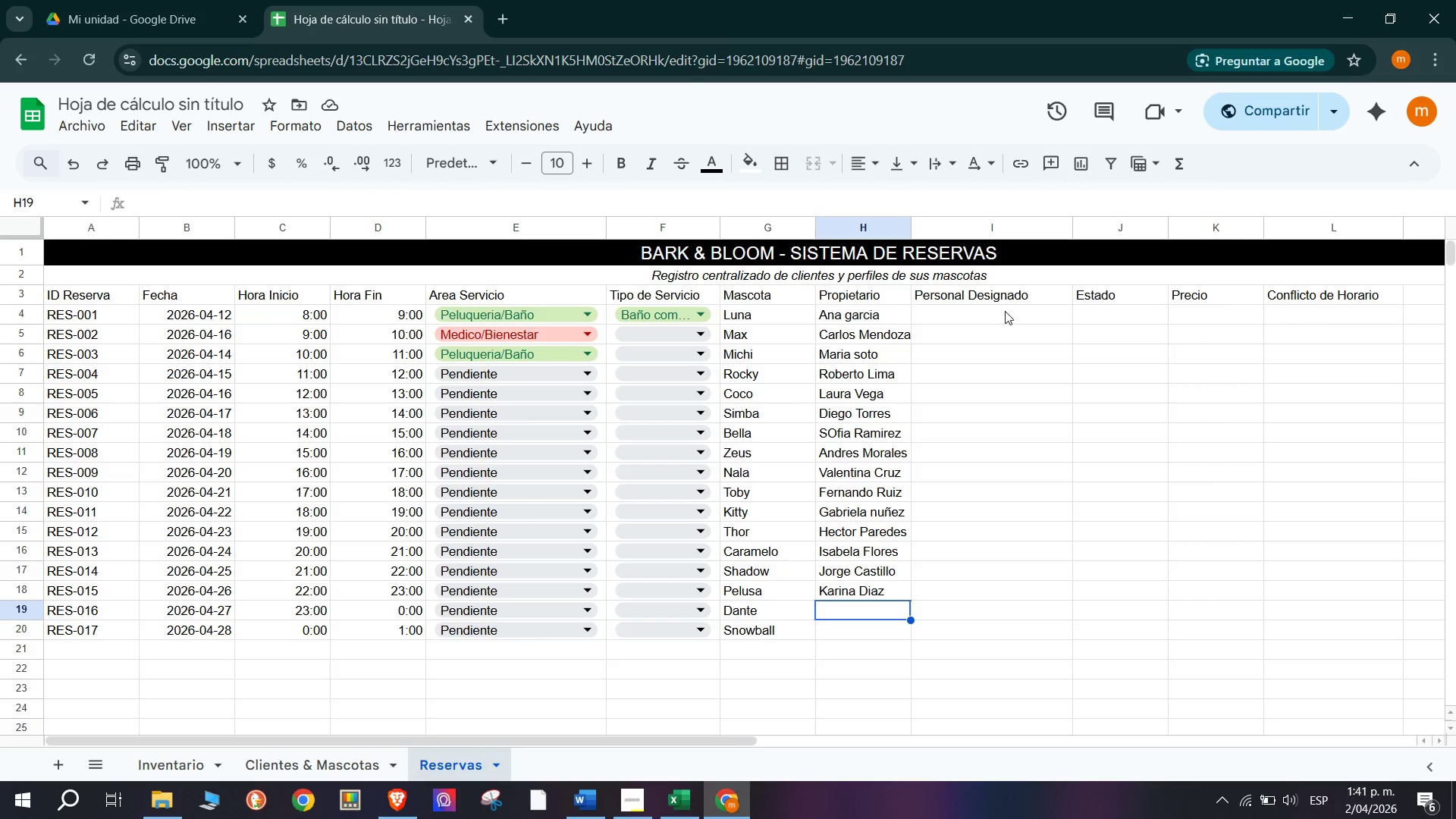 
type(Luis Hernandez)
 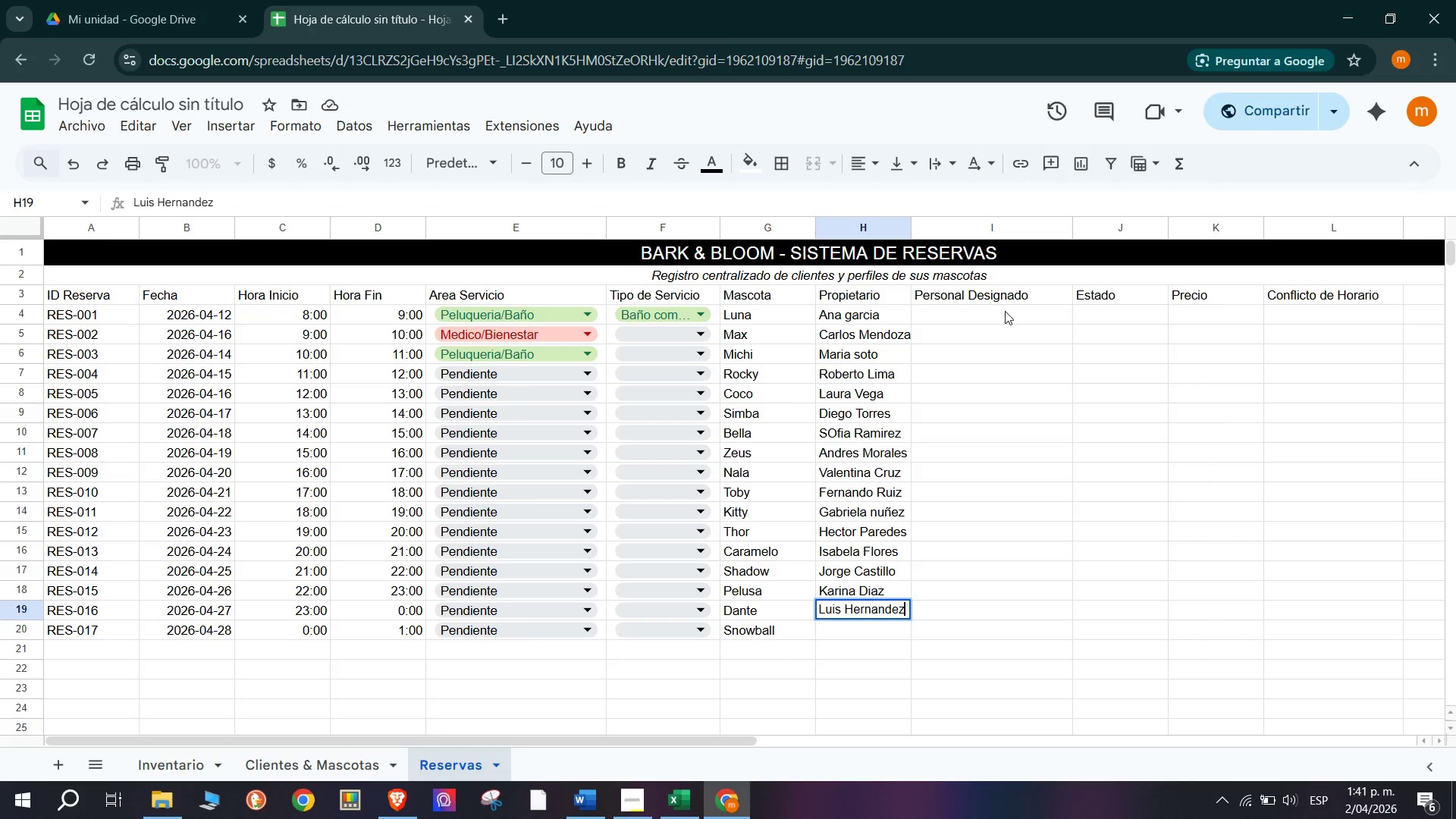 
key(Enter)
 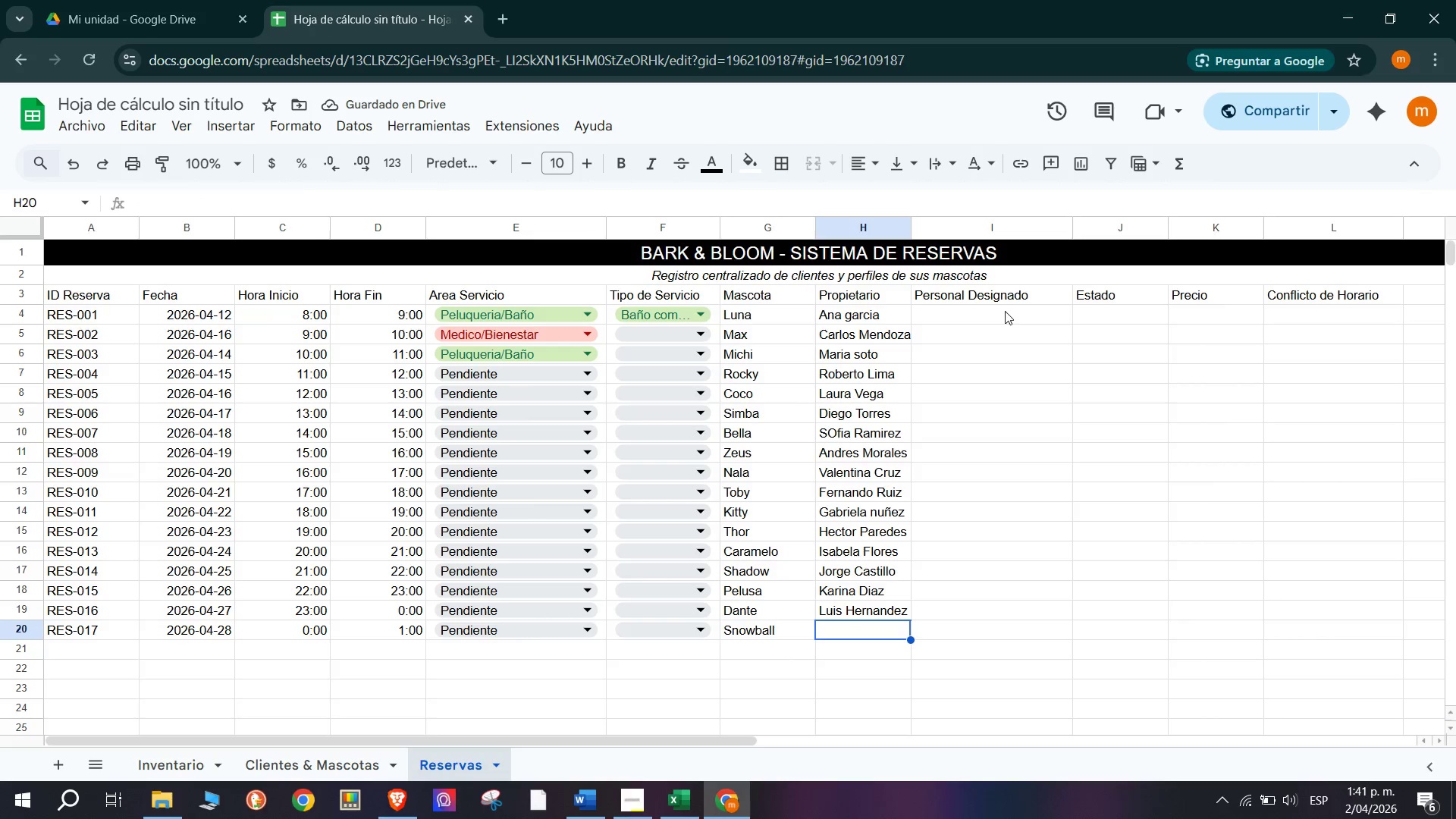 
type(Mariana Guit)
key(Backspace)
key(Backspace)
type(tieree)
key(Backspace)
key(Backspace)
type(rez)
 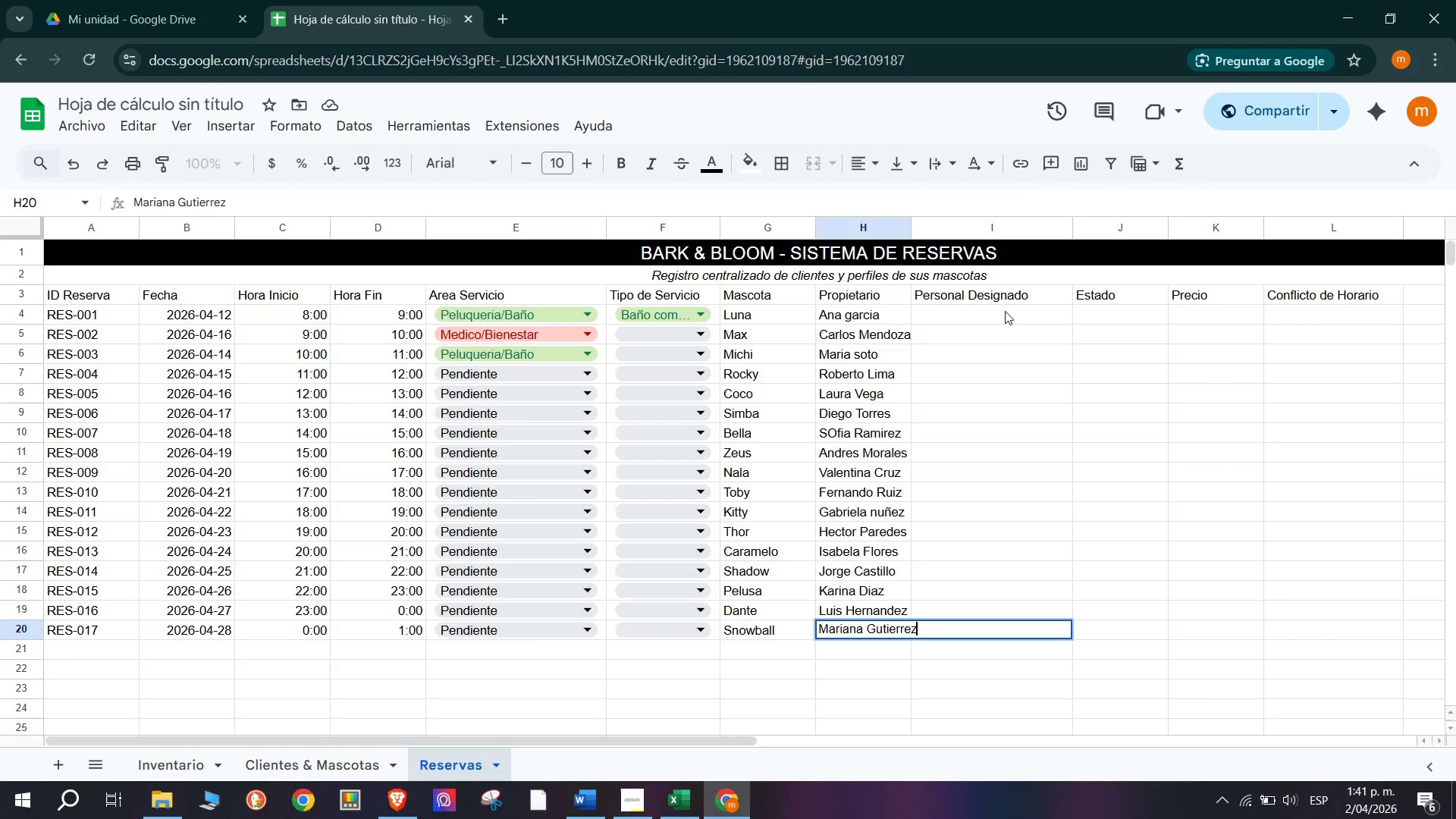 
key(Enter)
 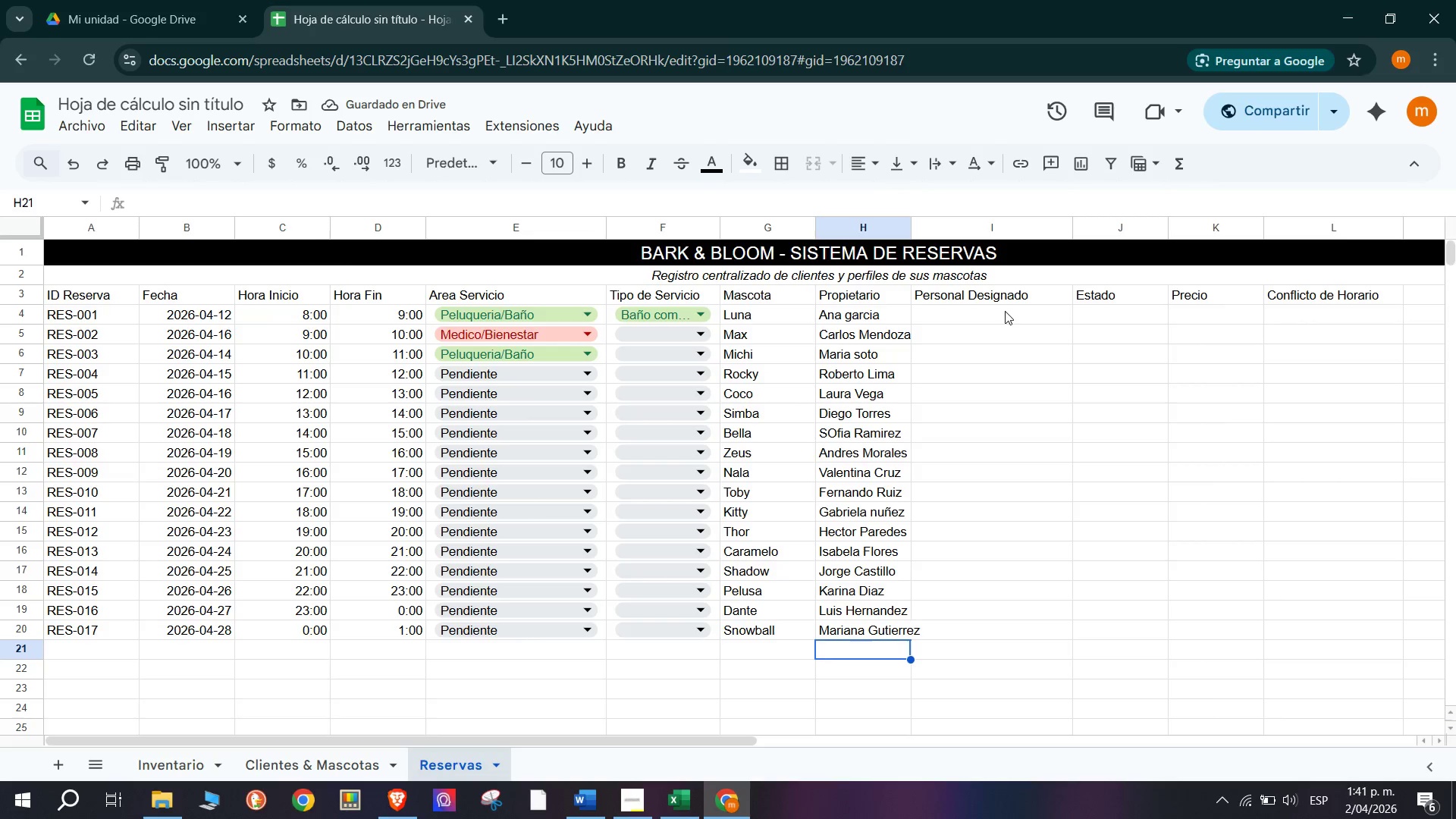 
wait(5.88)
 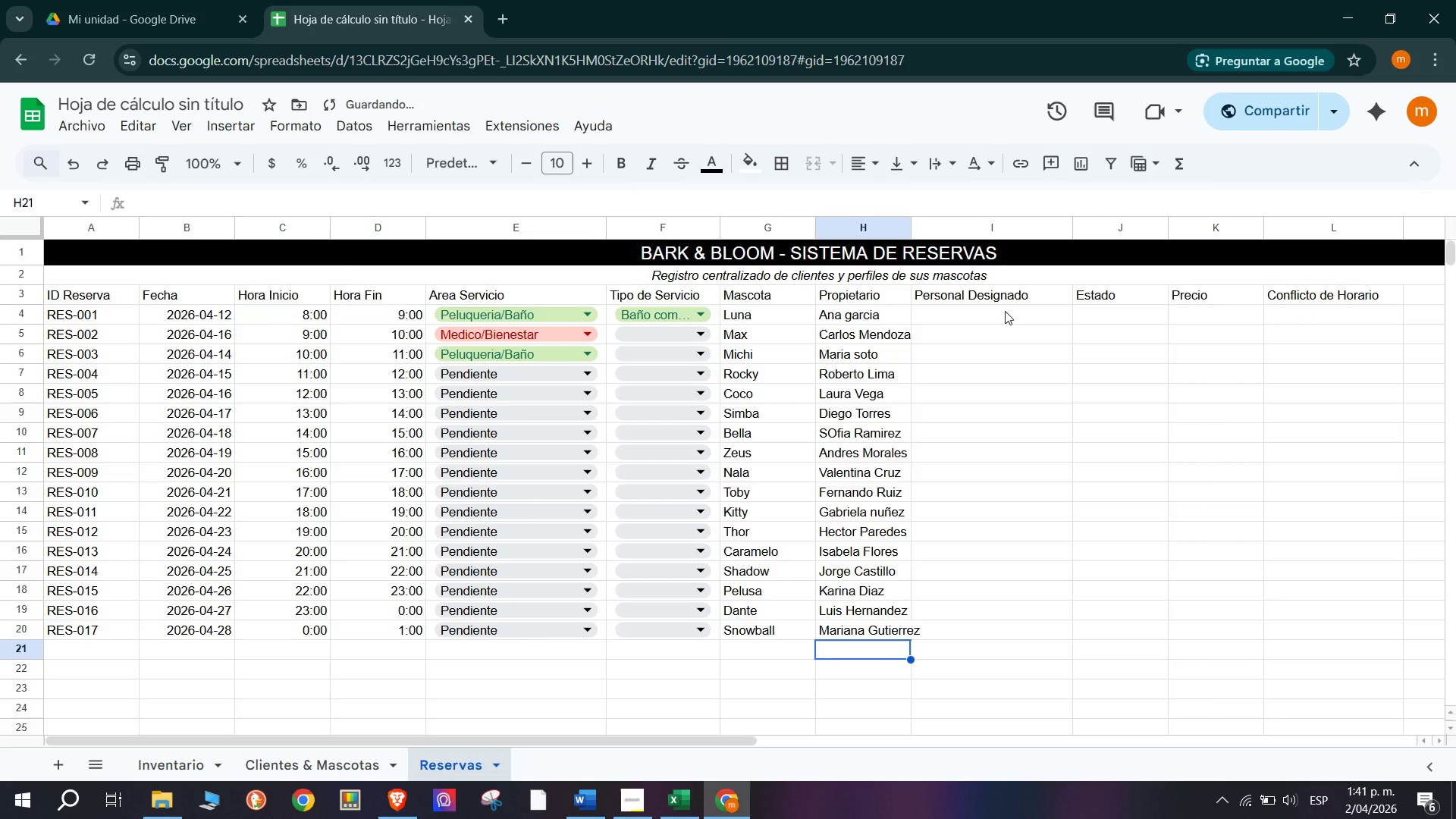 
left_click([1033, 315])
 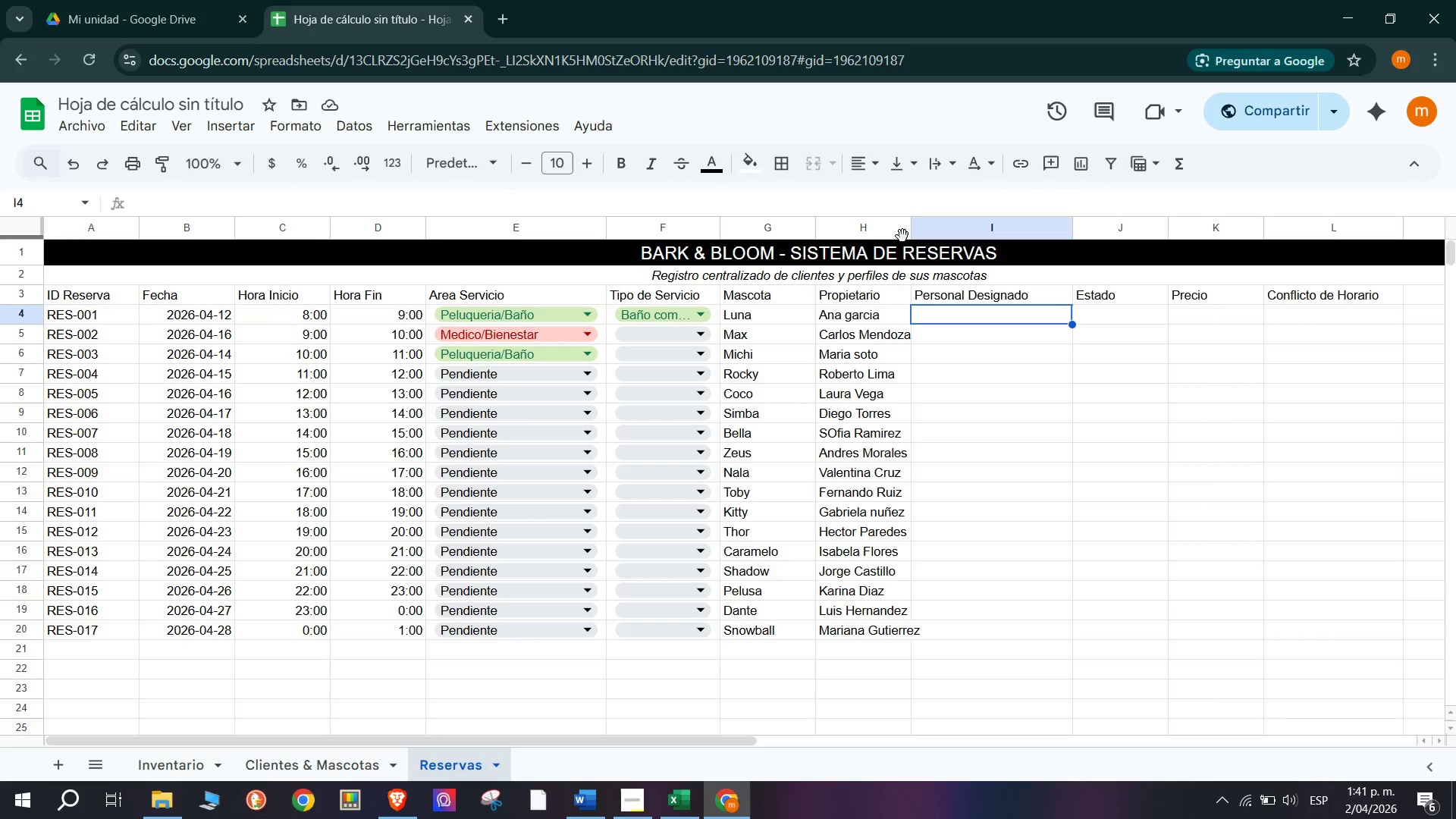 
left_click([908, 215])
 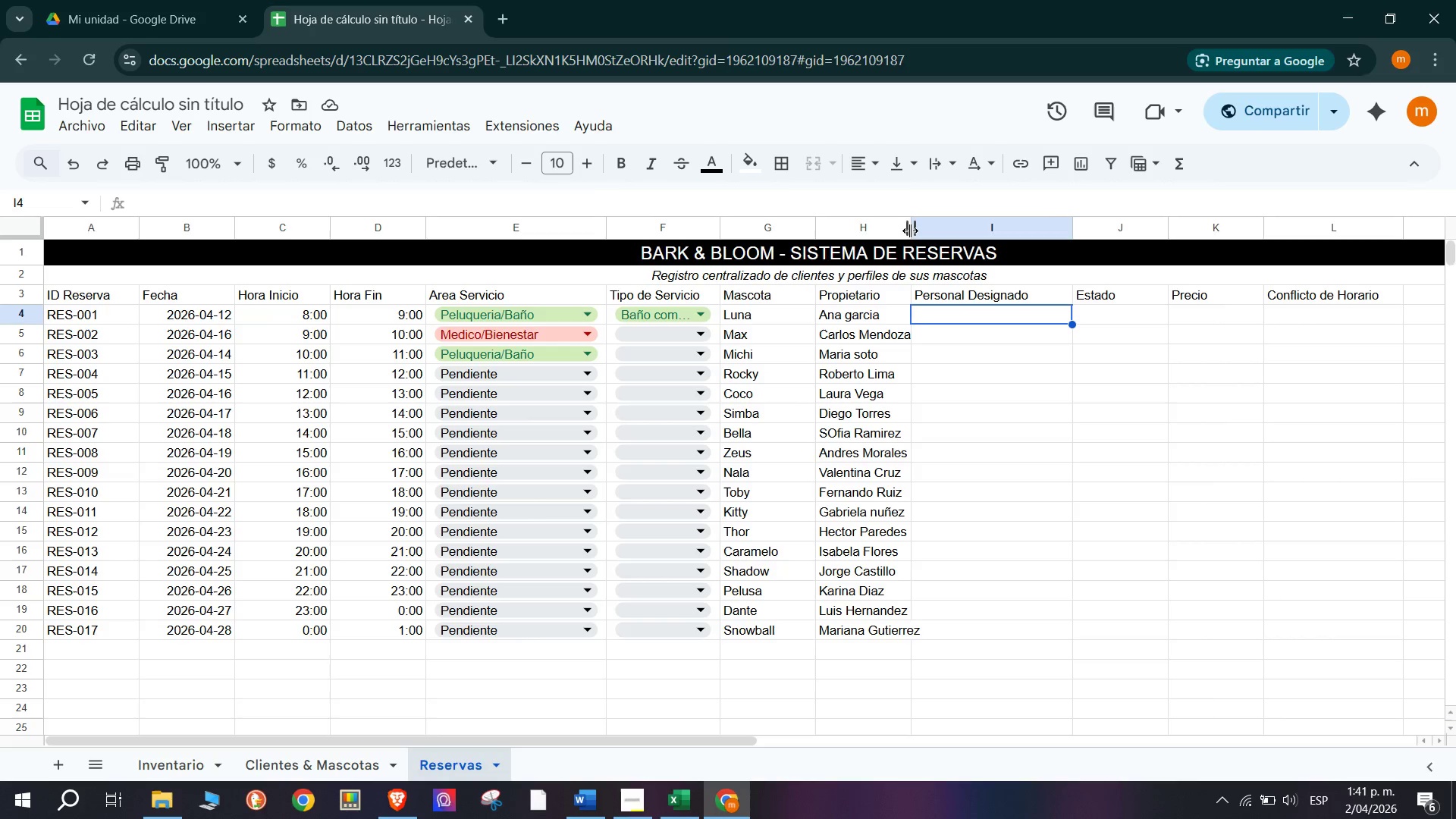 
left_click_drag(start_coordinate=[910, 231], to_coordinate=[935, 228])
 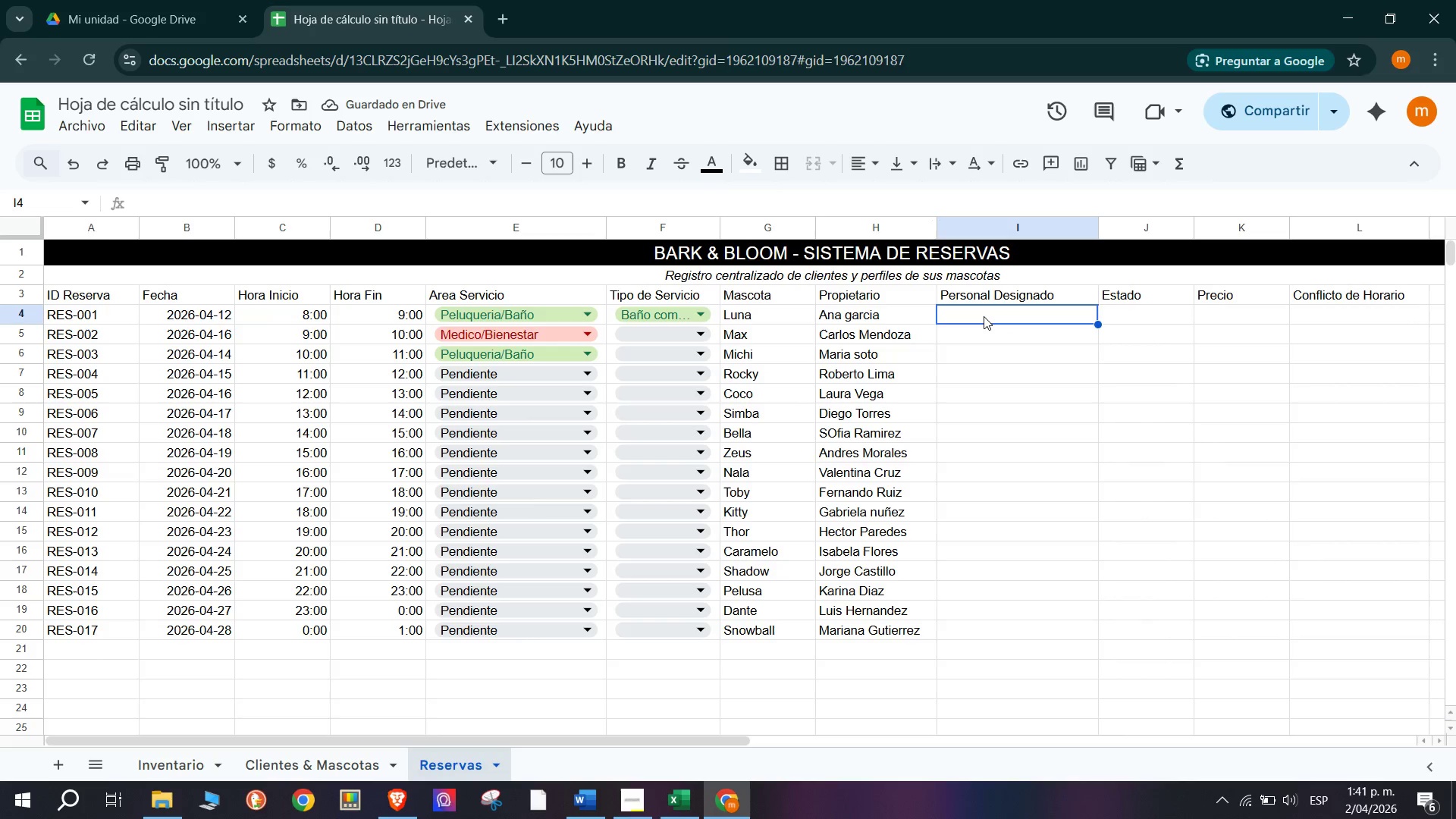 
wait(6.31)
 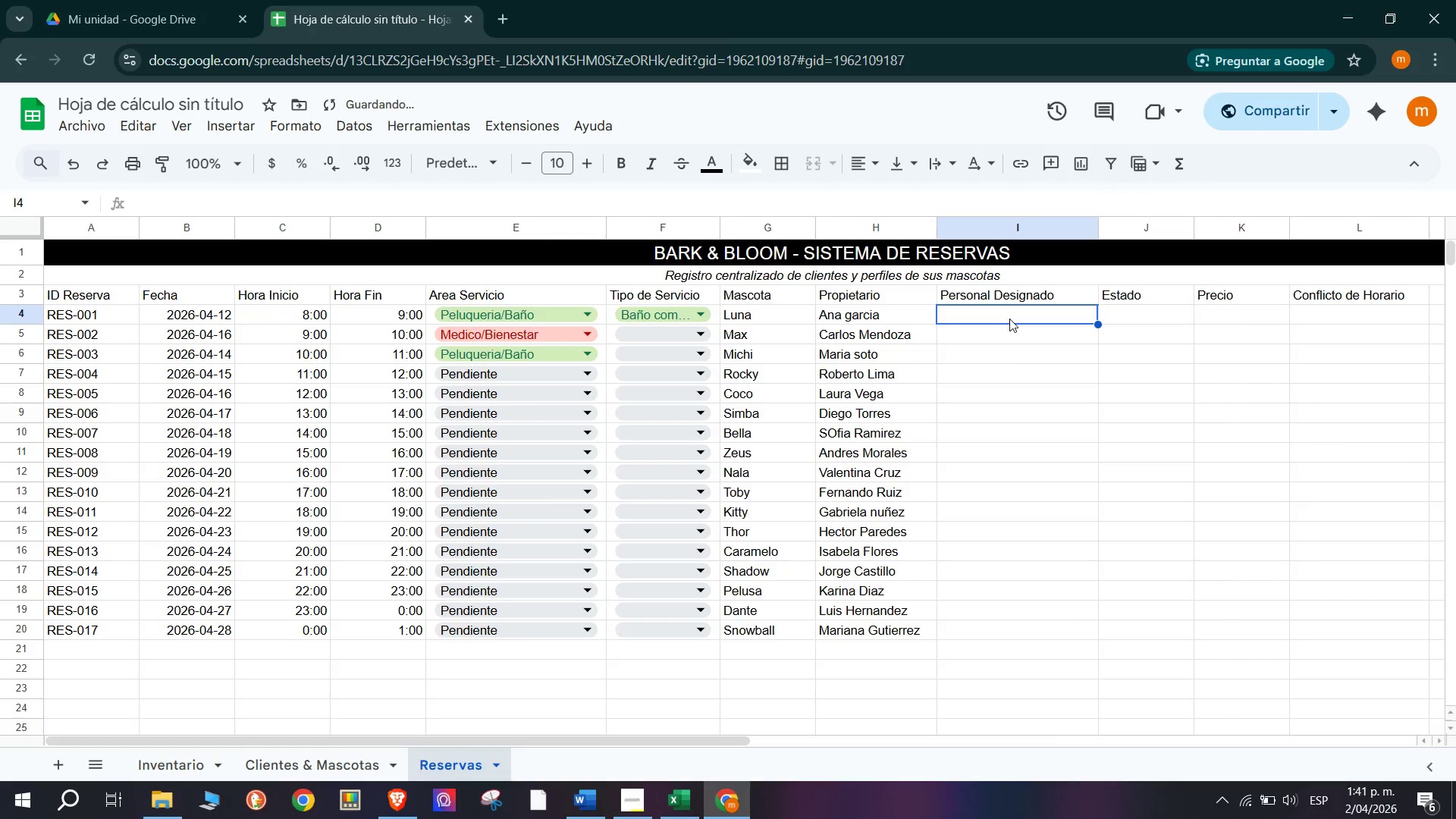 
type(Maria)
 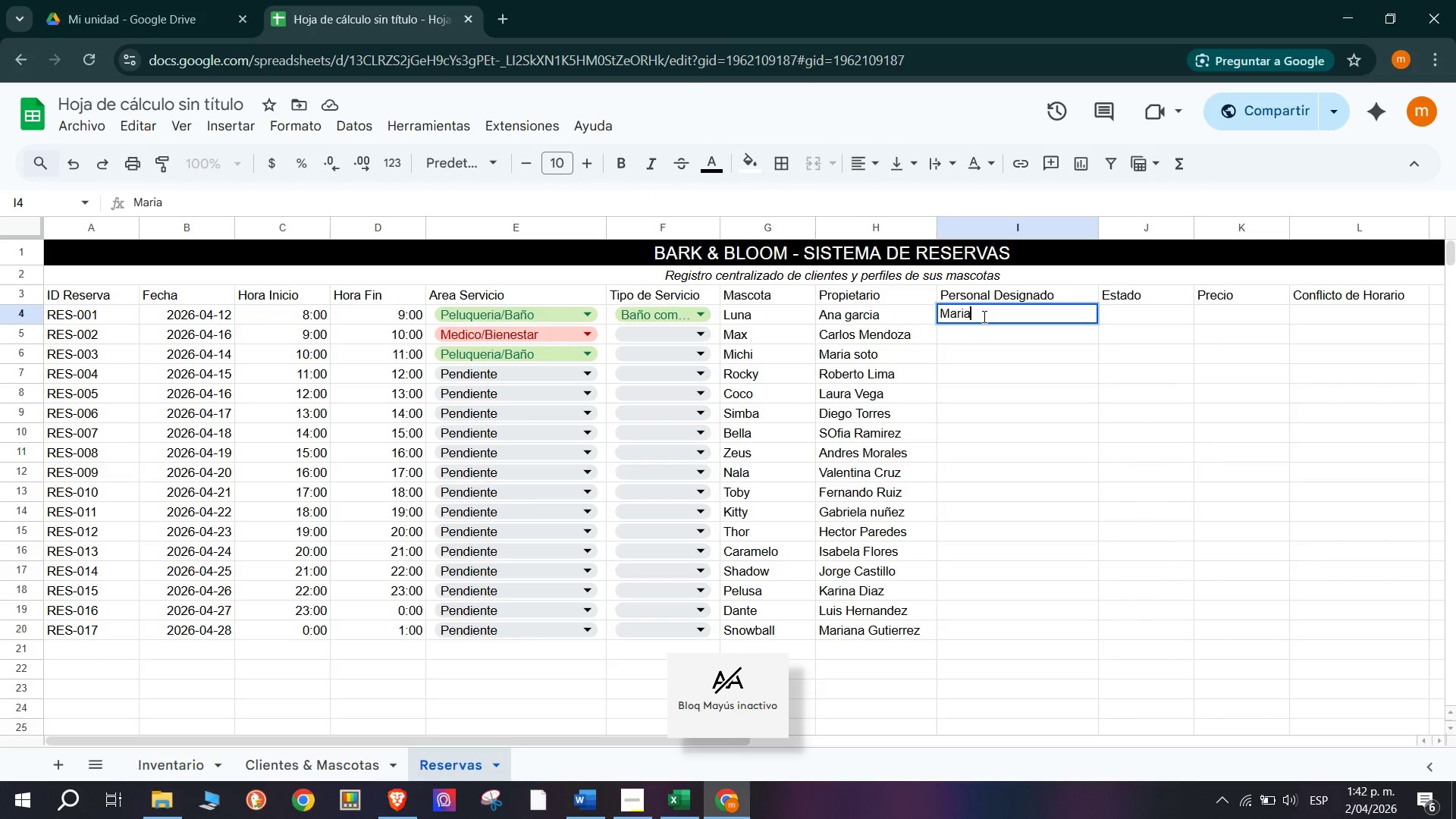 
key(Enter)
 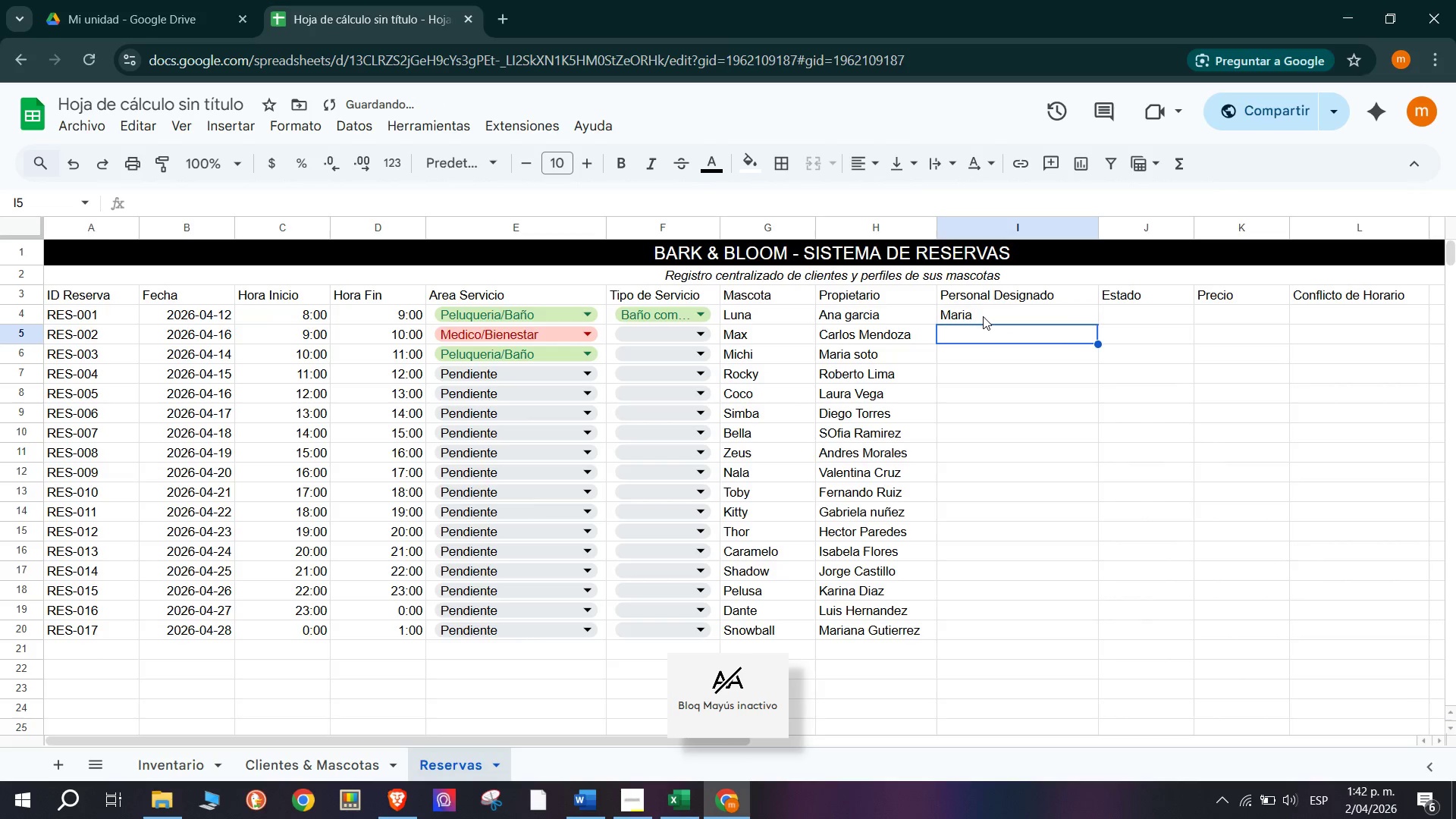 
type(Carlos)
 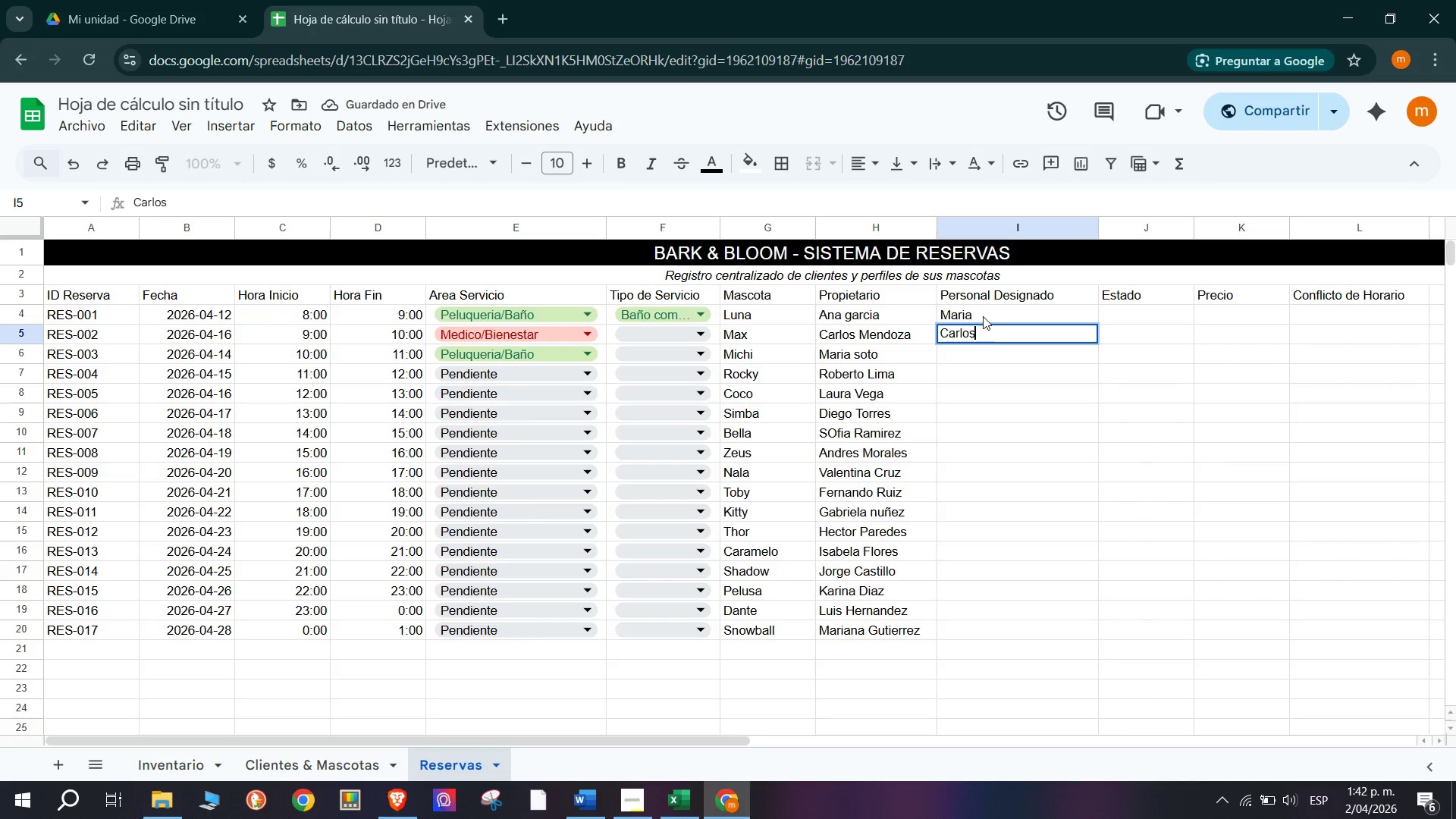 
key(Enter)
 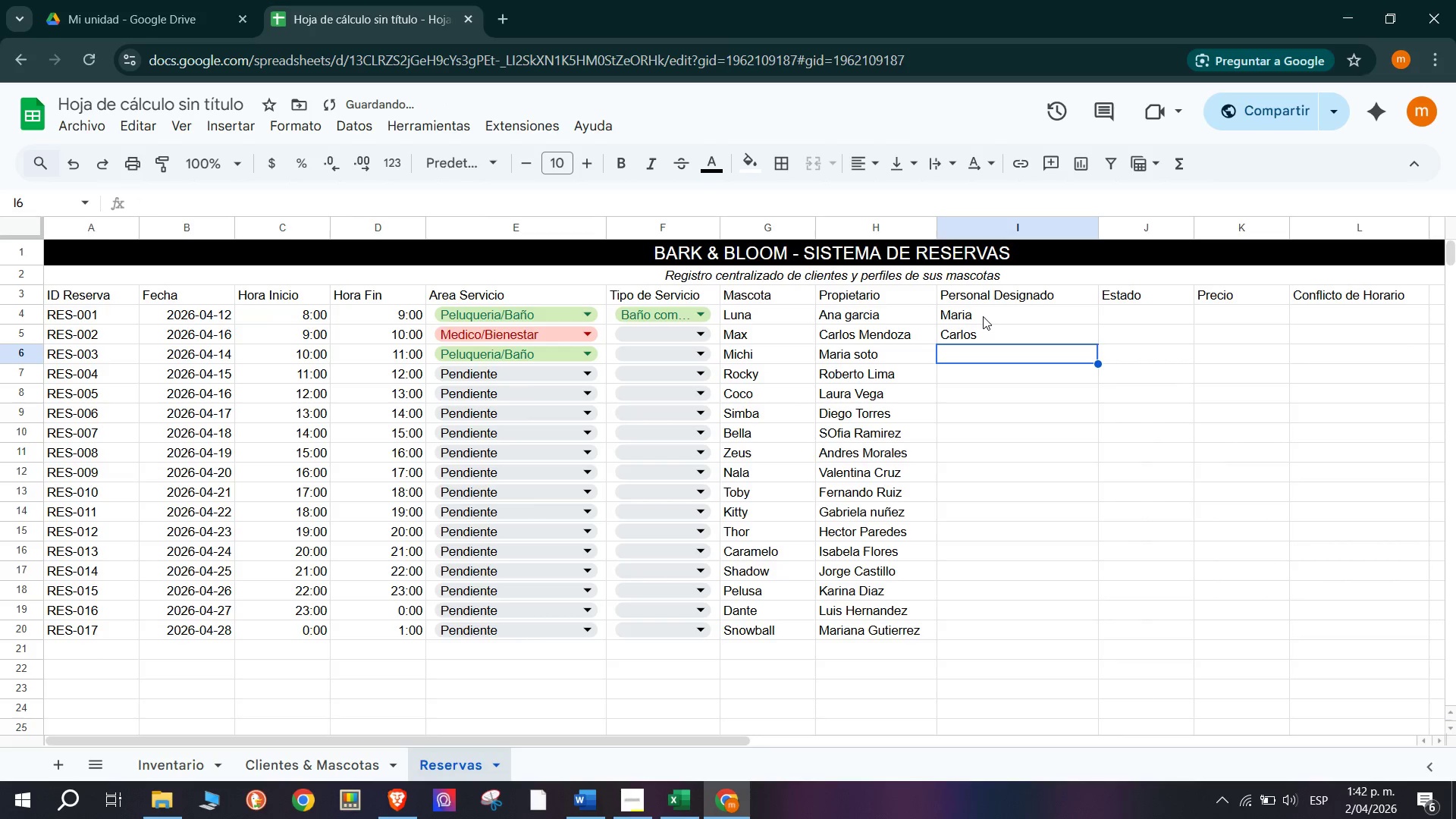 
type(Sara)
 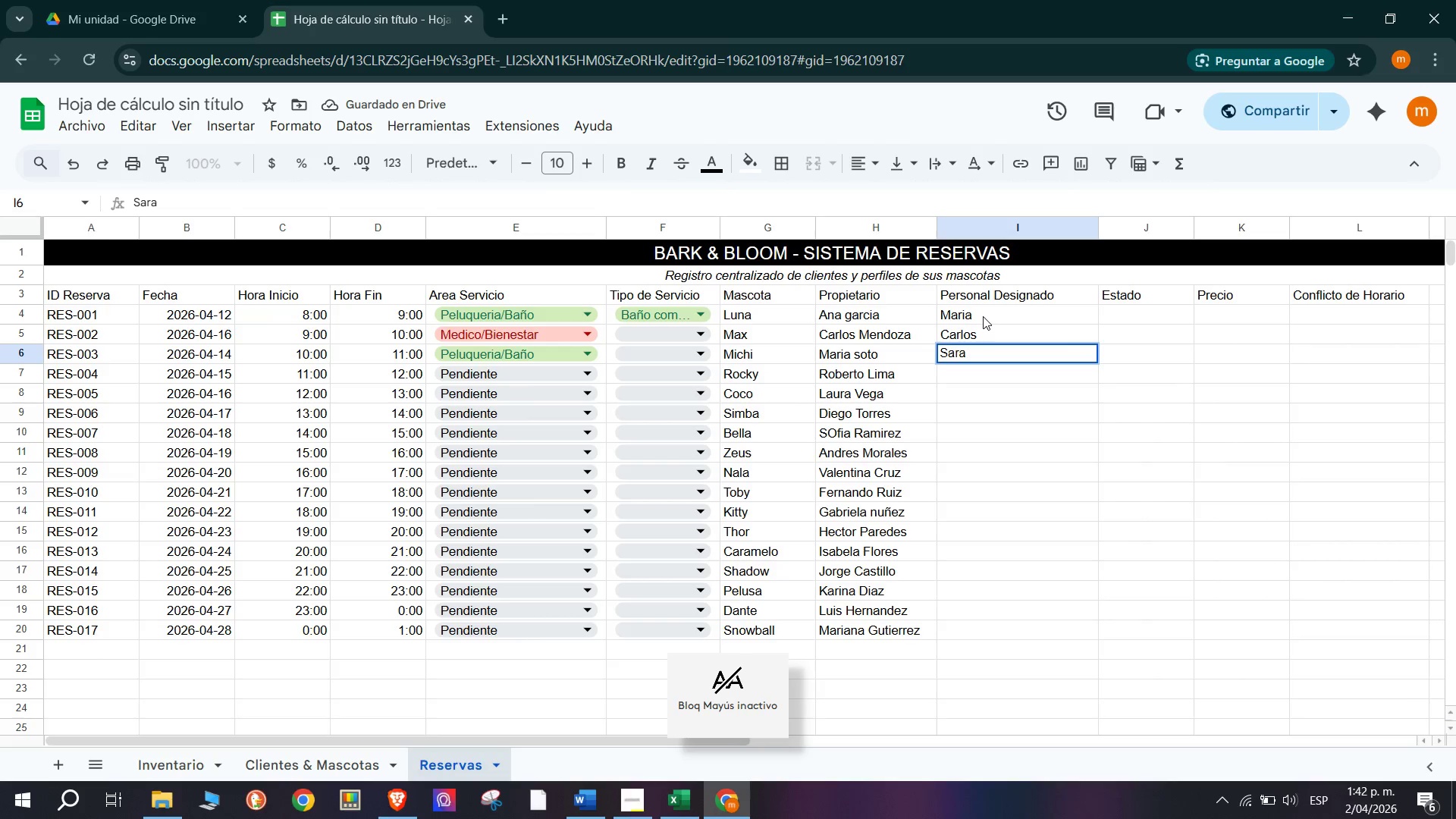 
key(Enter)
 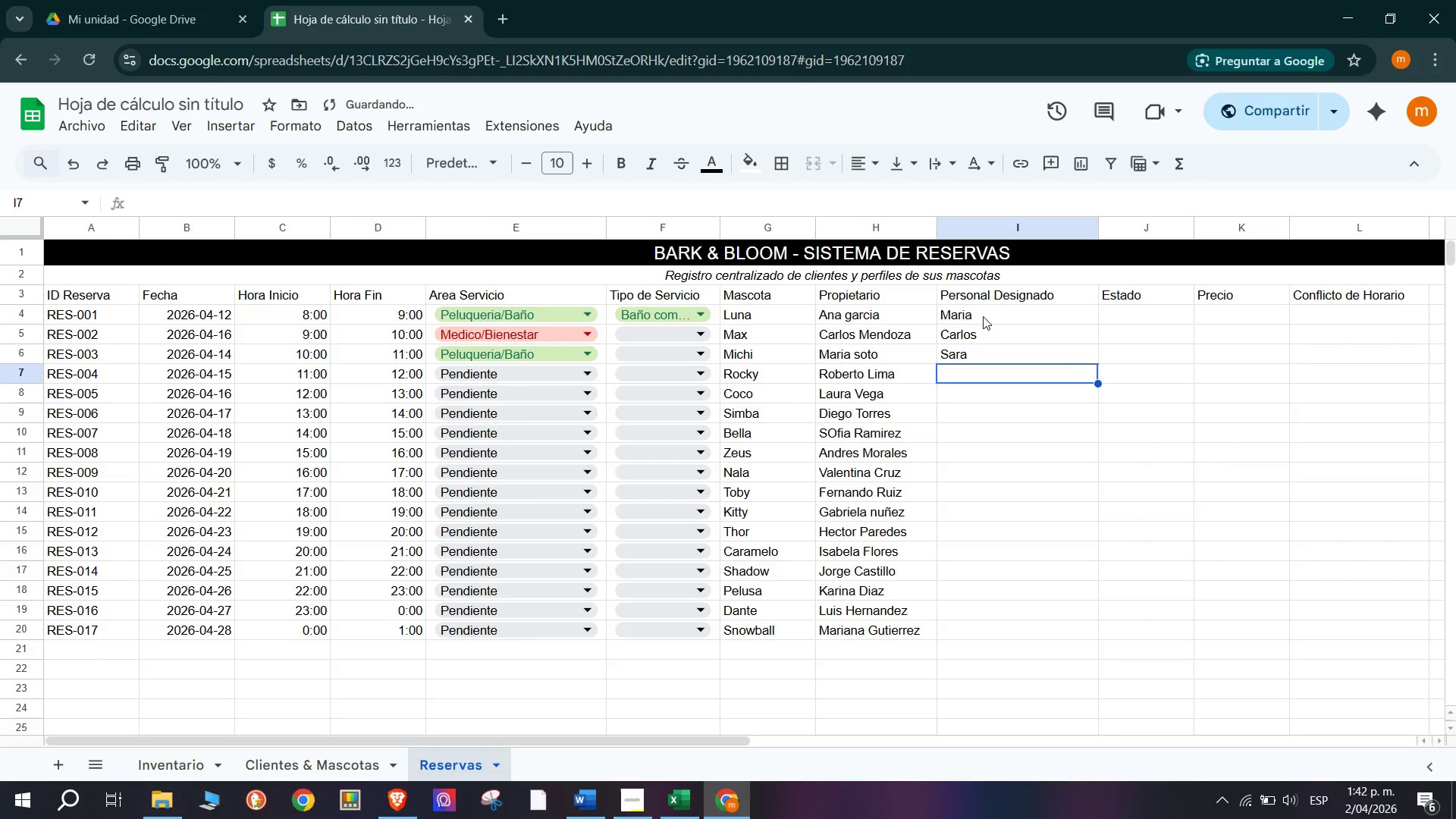 
type(Andres)
 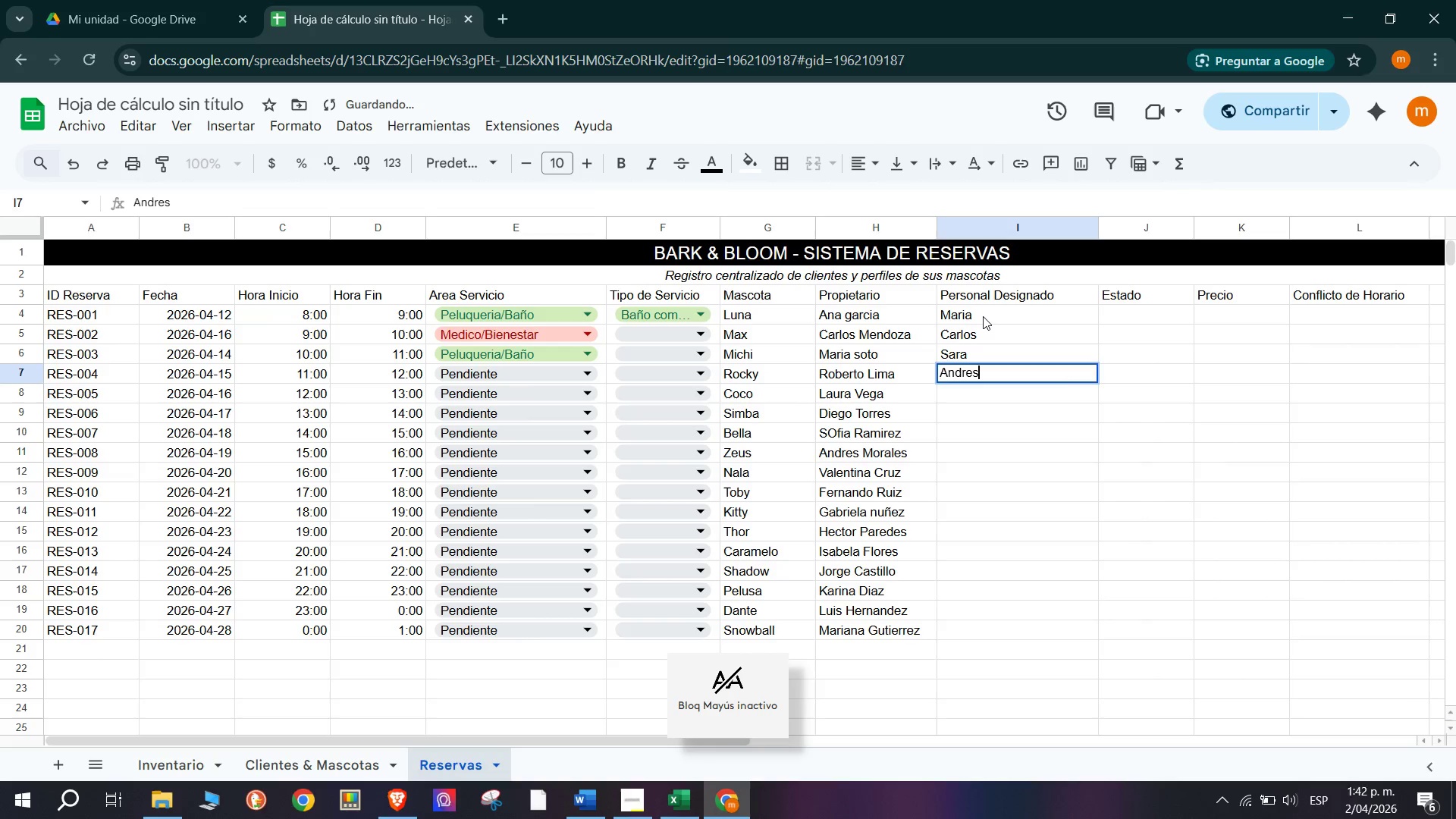 
key(Enter)
 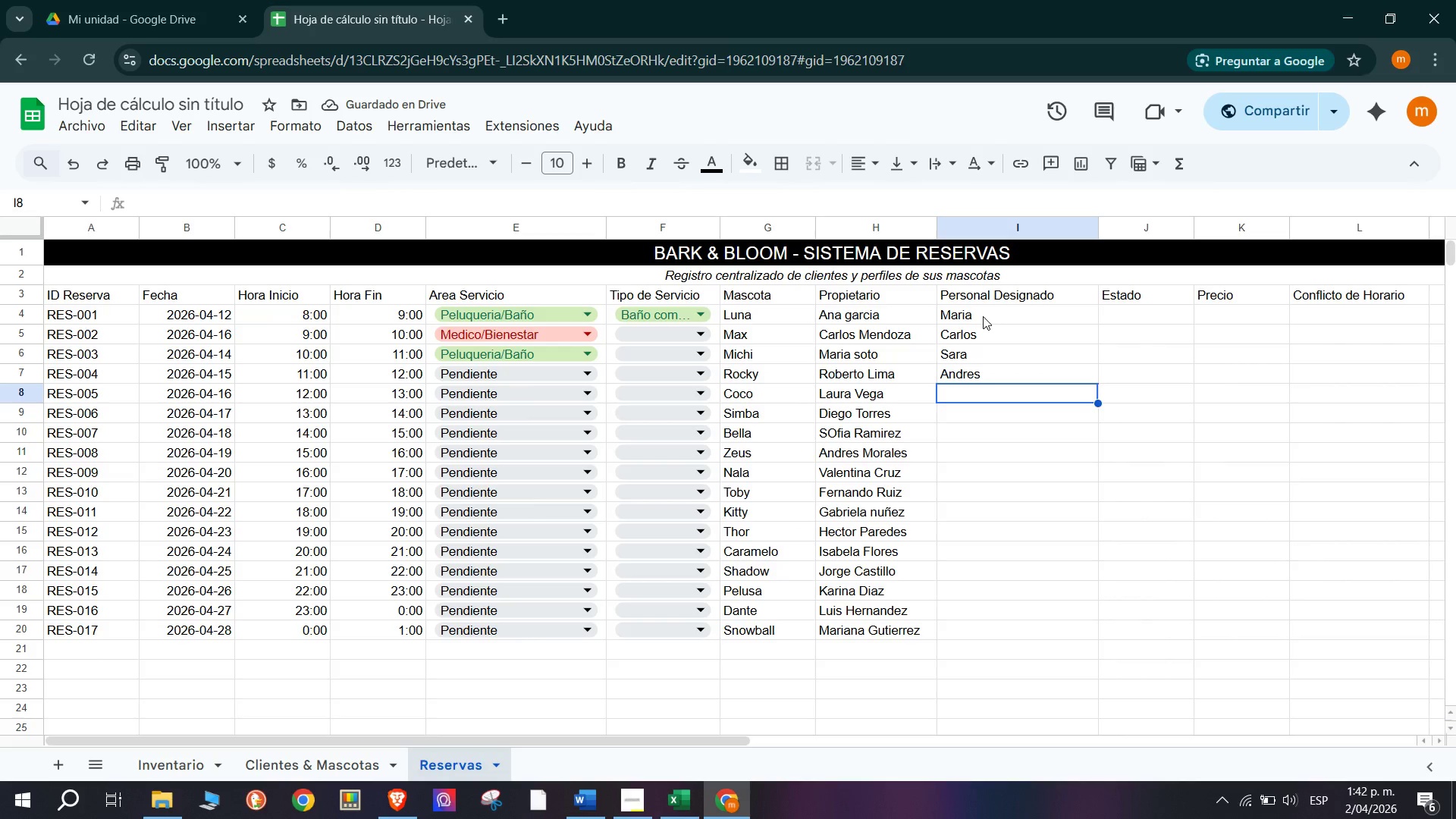 
scroll: coordinate [180, 281], scroll_direction: up, amount: 28.0
 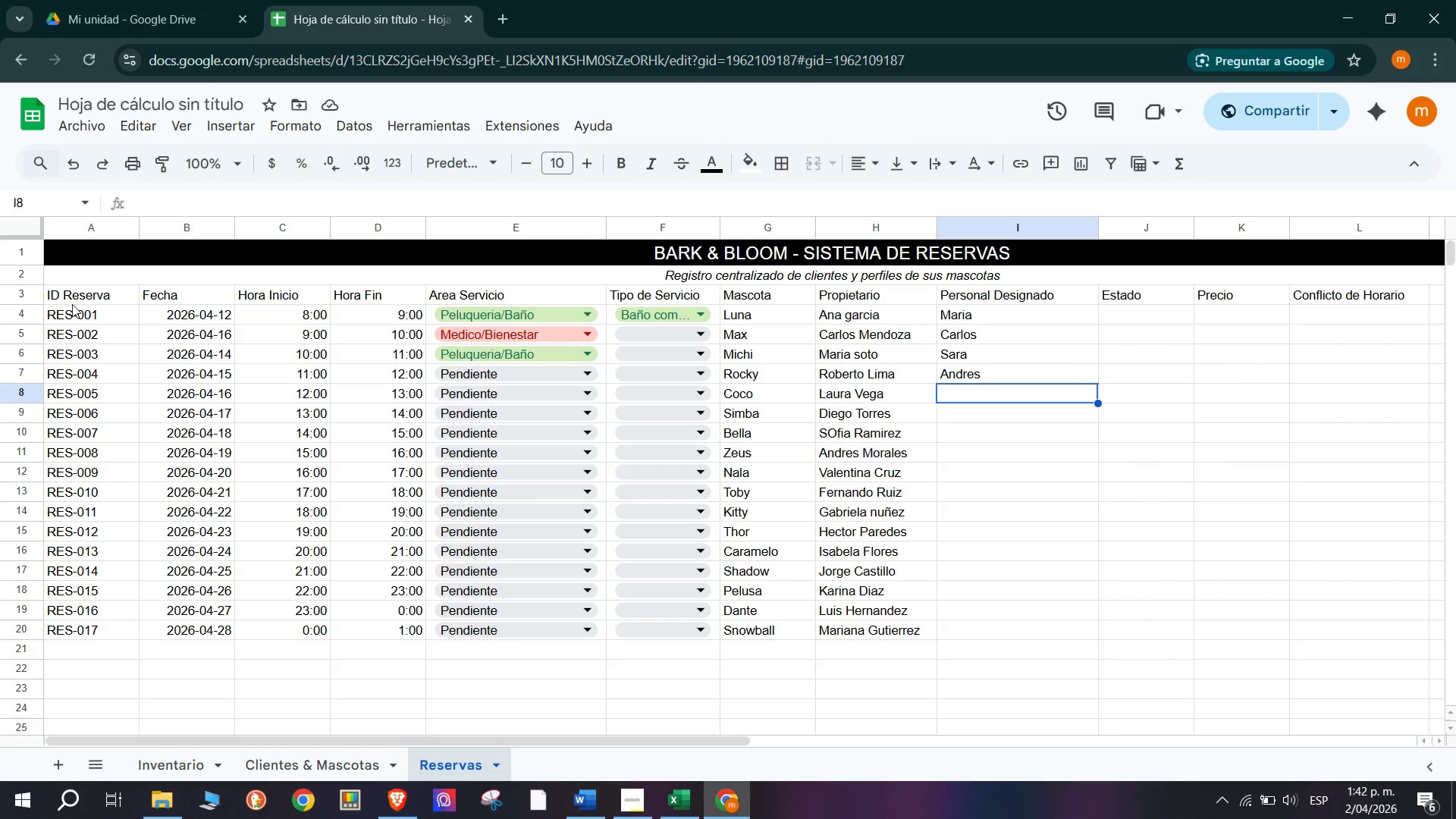 
left_click([86, 293])
 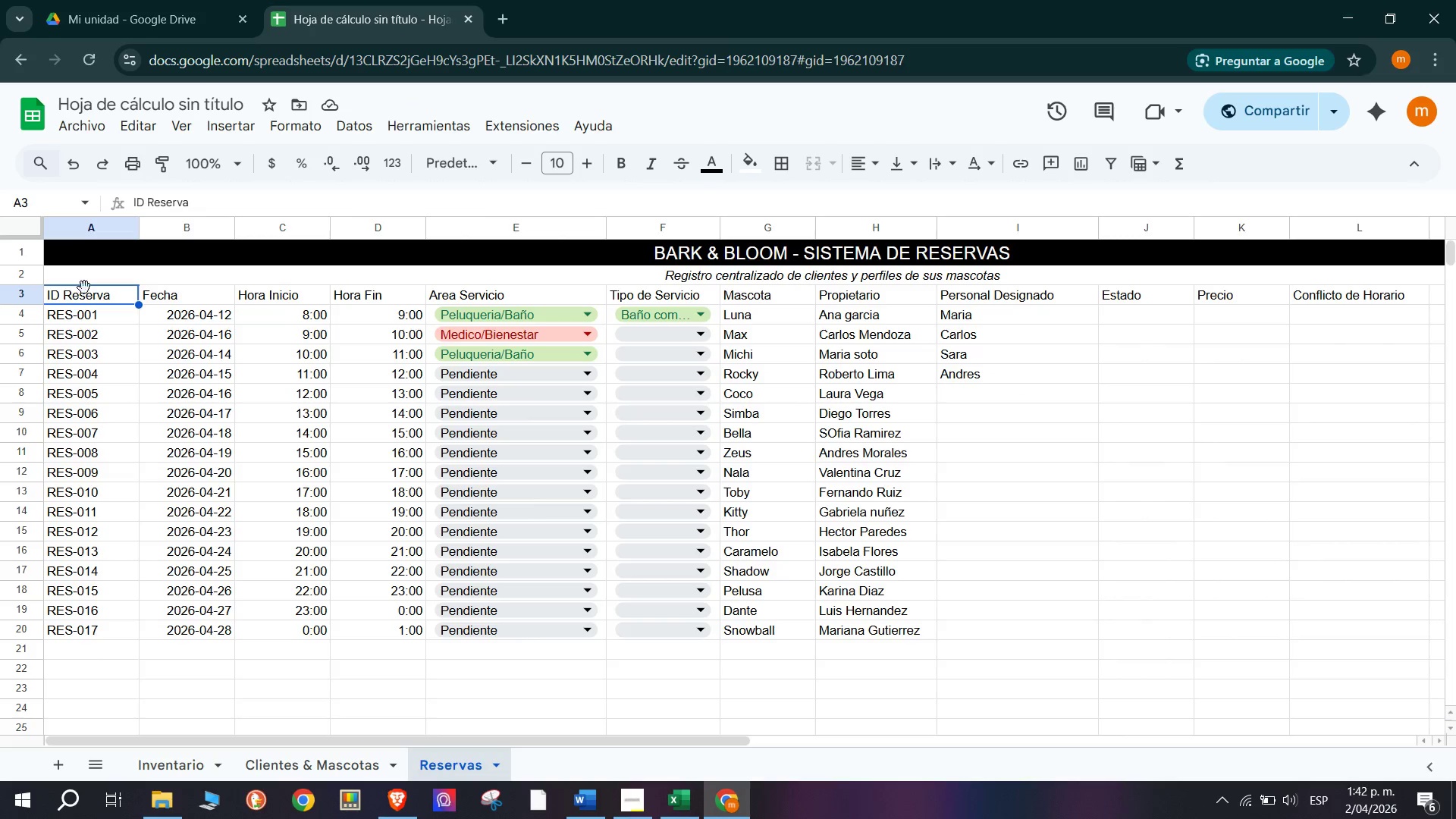 
scroll: coordinate [239, 440], scroll_direction: up, amount: 12.0
 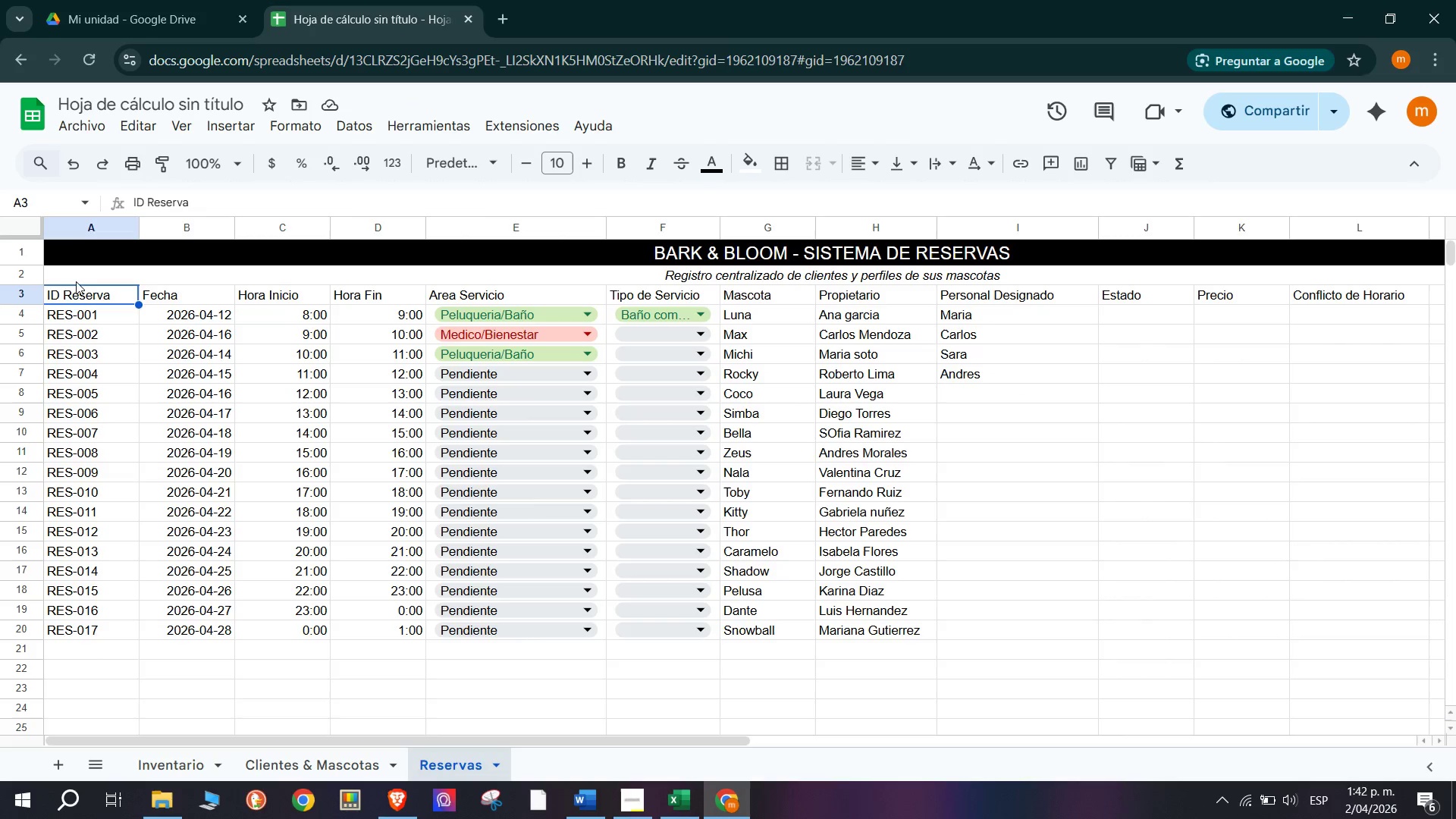 
left_click_drag(start_coordinate=[72, 302], to_coordinate=[1195, 300])
 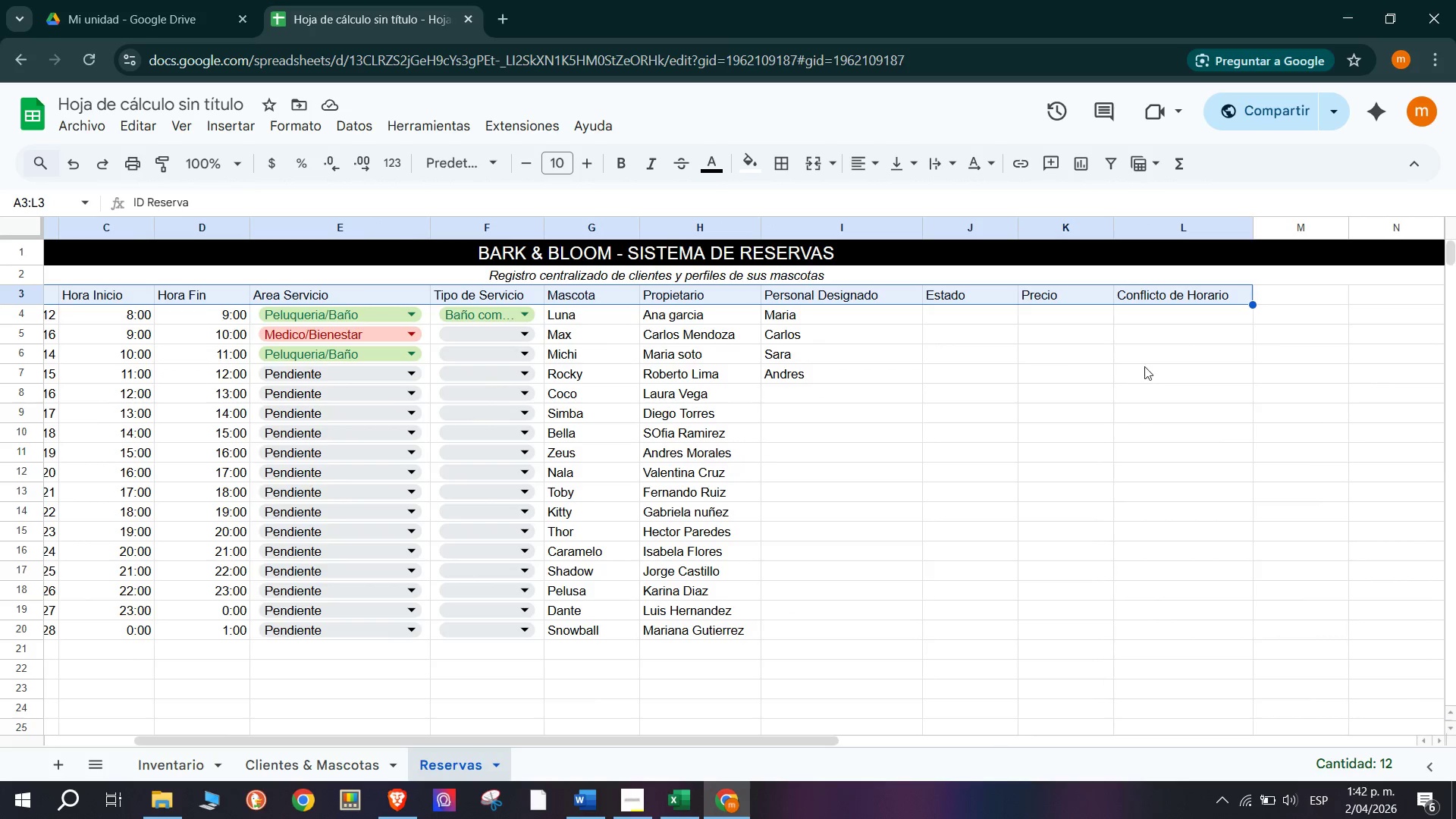 
scroll: coordinate [1126, 381], scroll_direction: none, amount: 0.0
 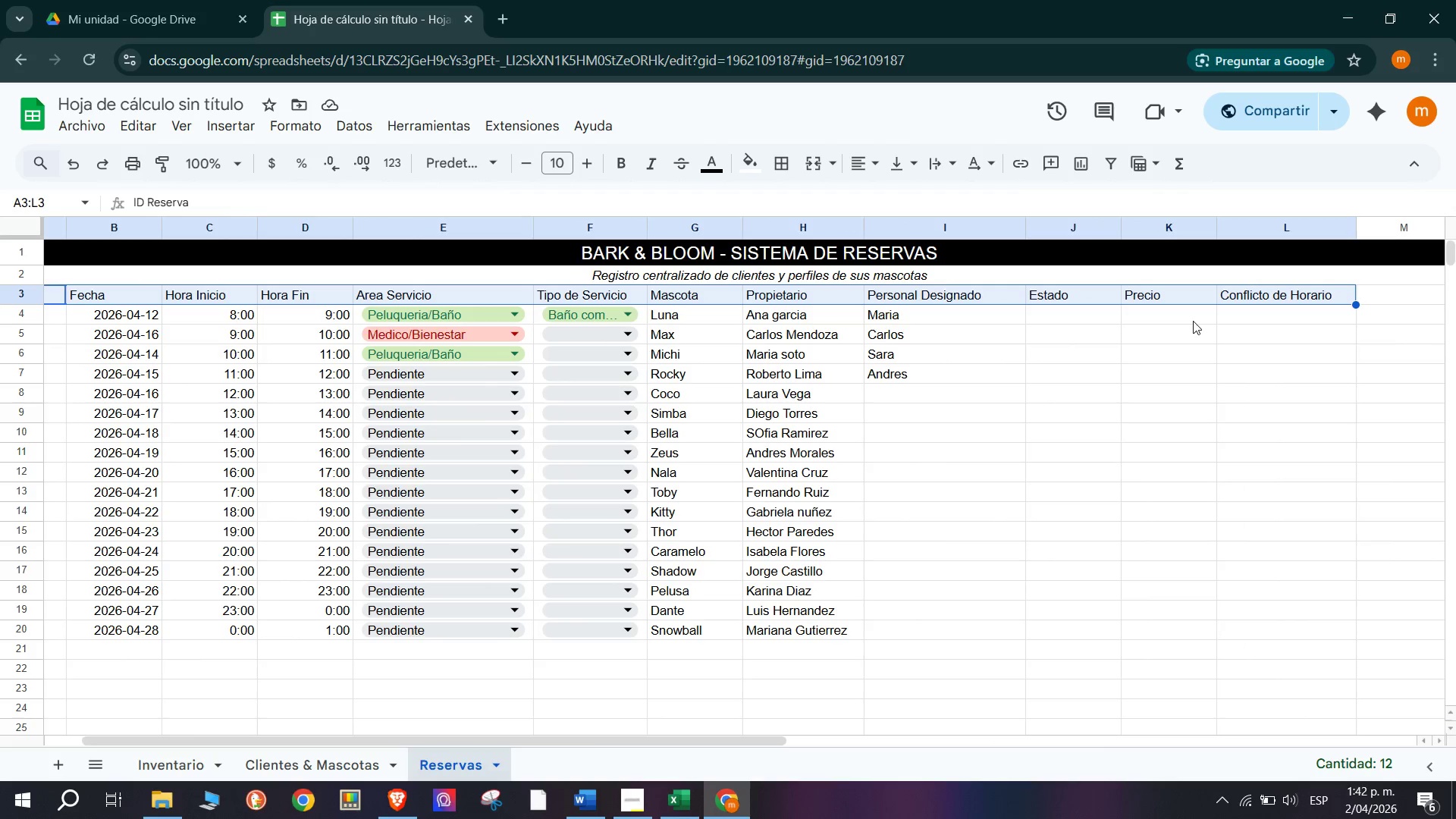 
left_click([758, 169])
 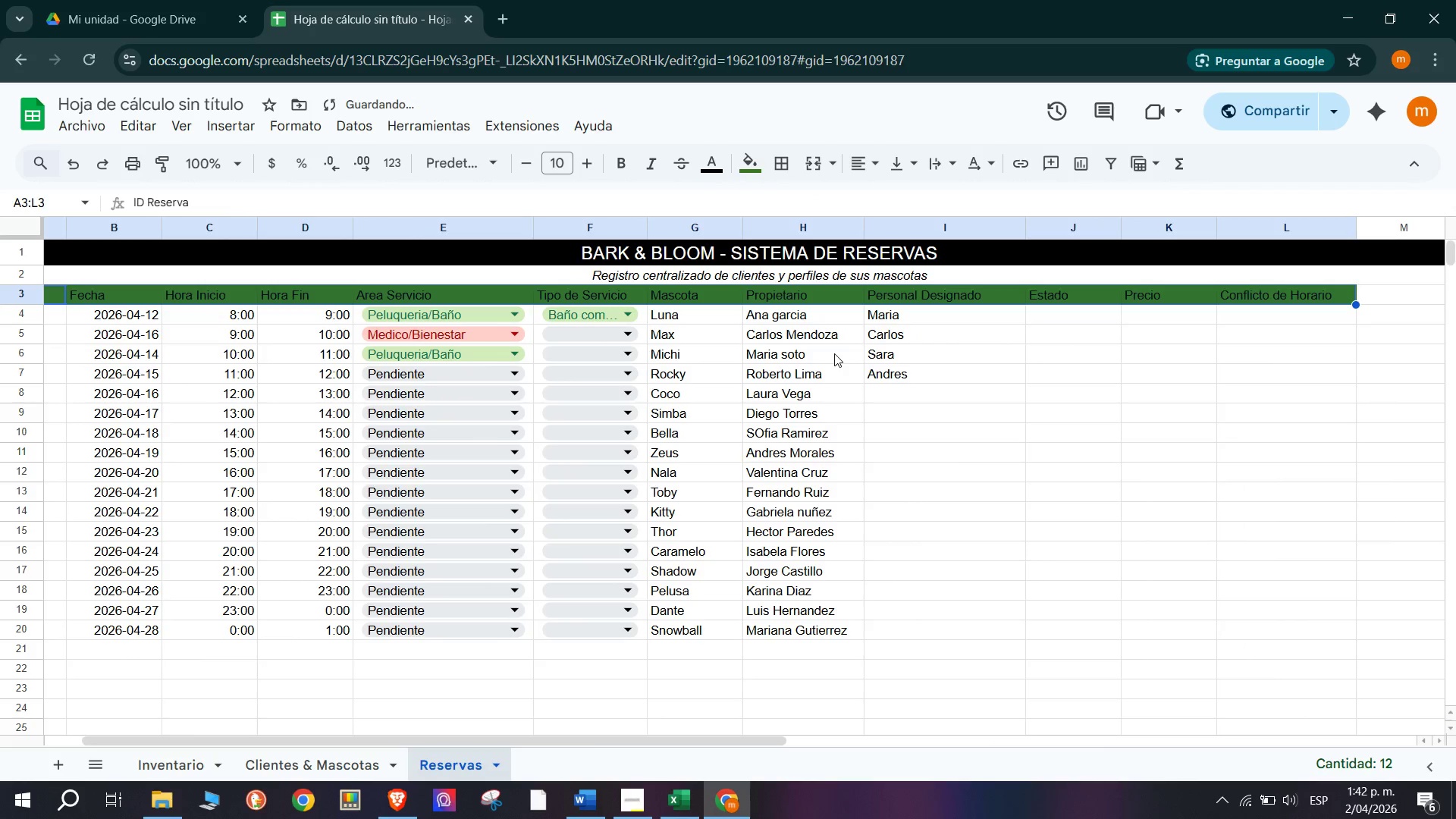 
left_click([718, 162])
 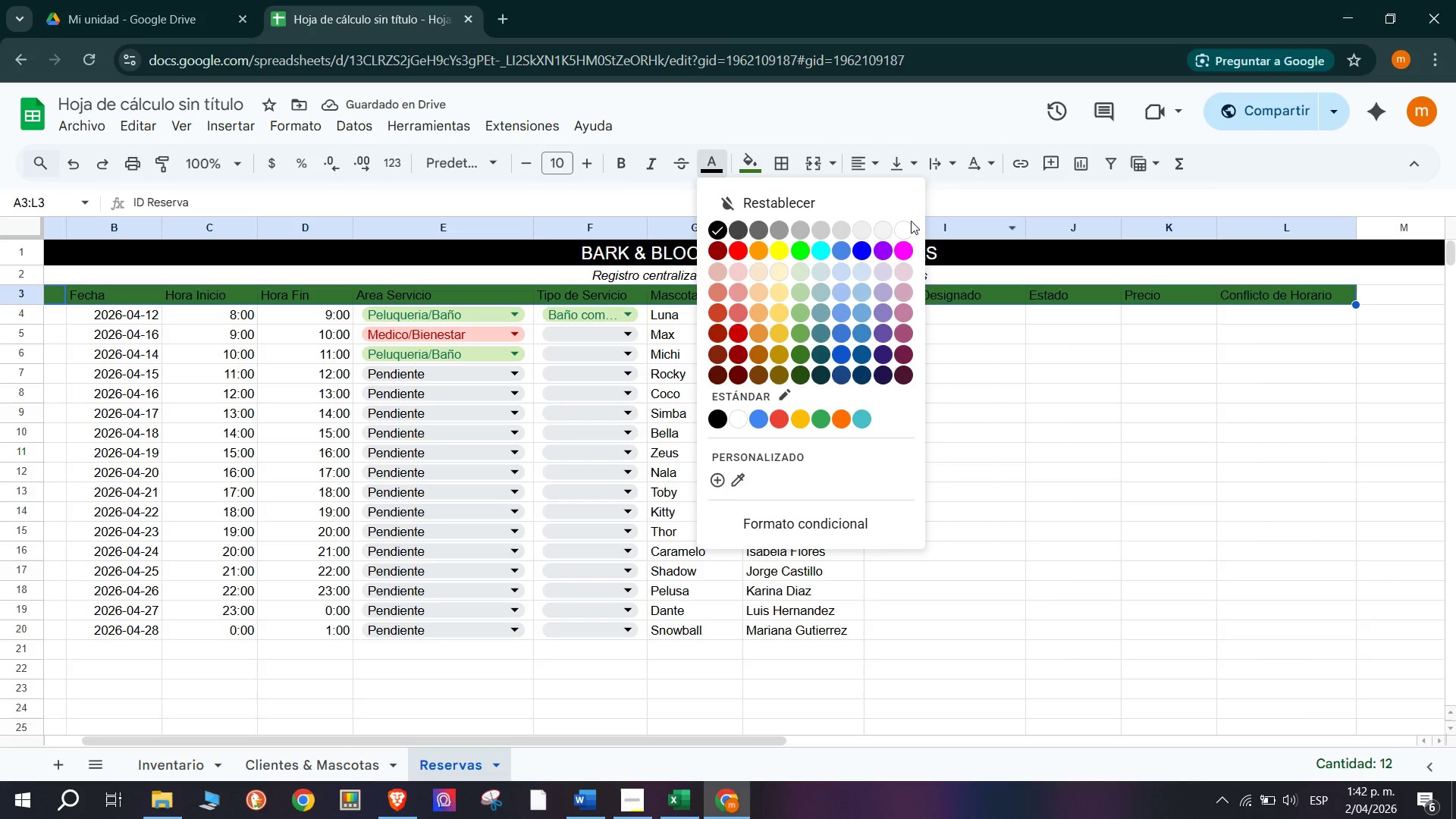 
left_click([903, 222])
 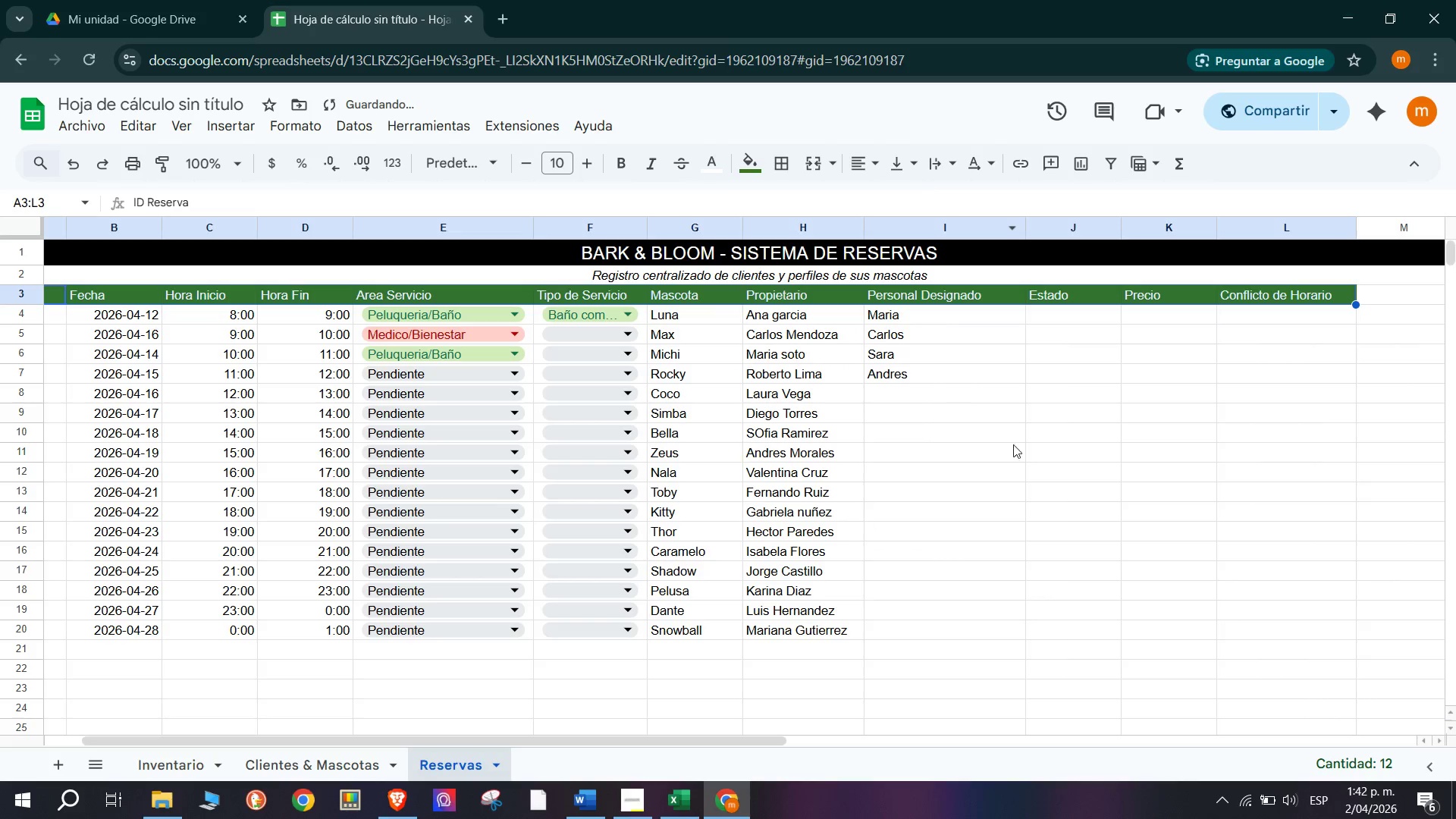 
left_click([1040, 440])
 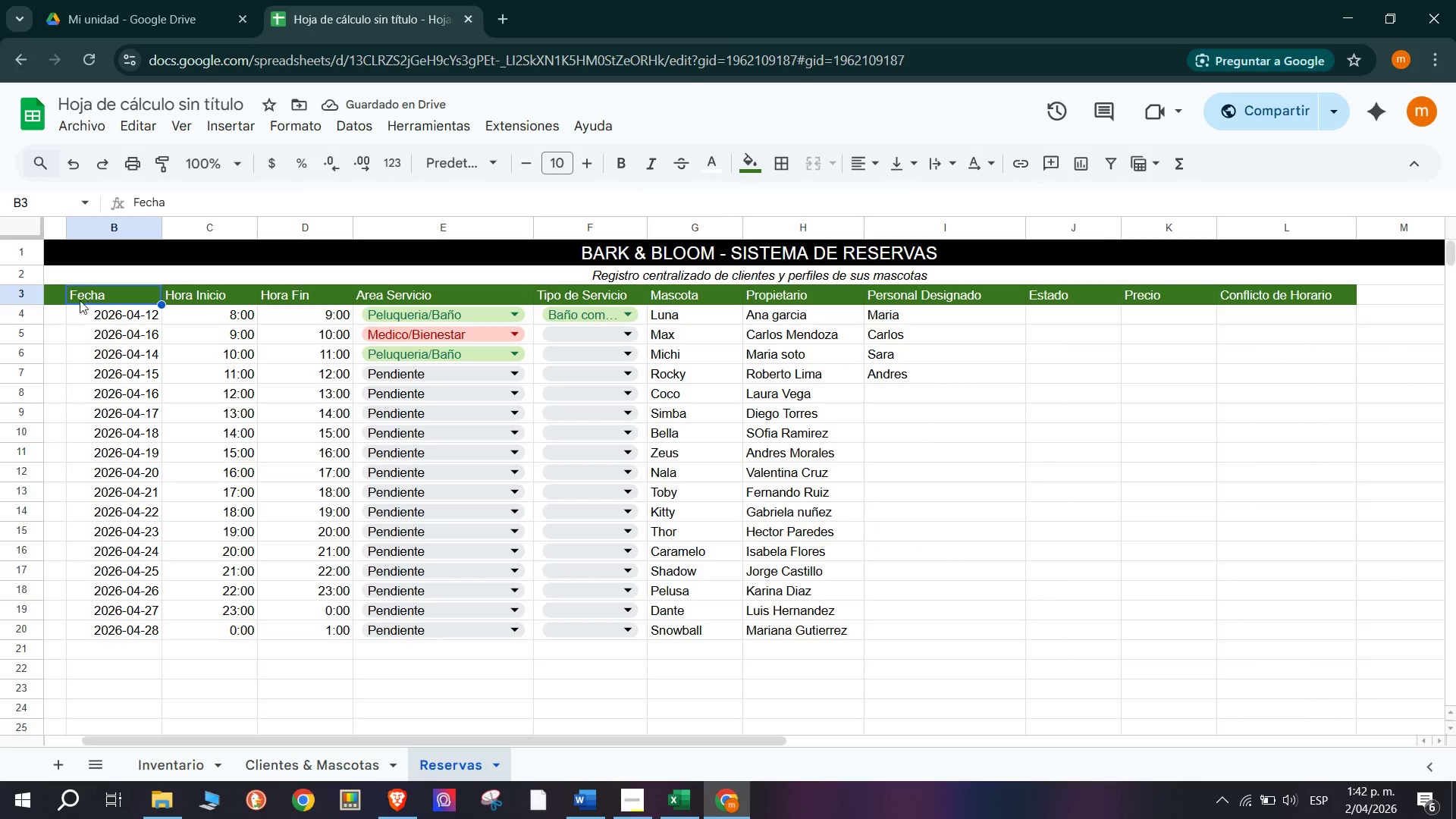 
wait(5.88)
 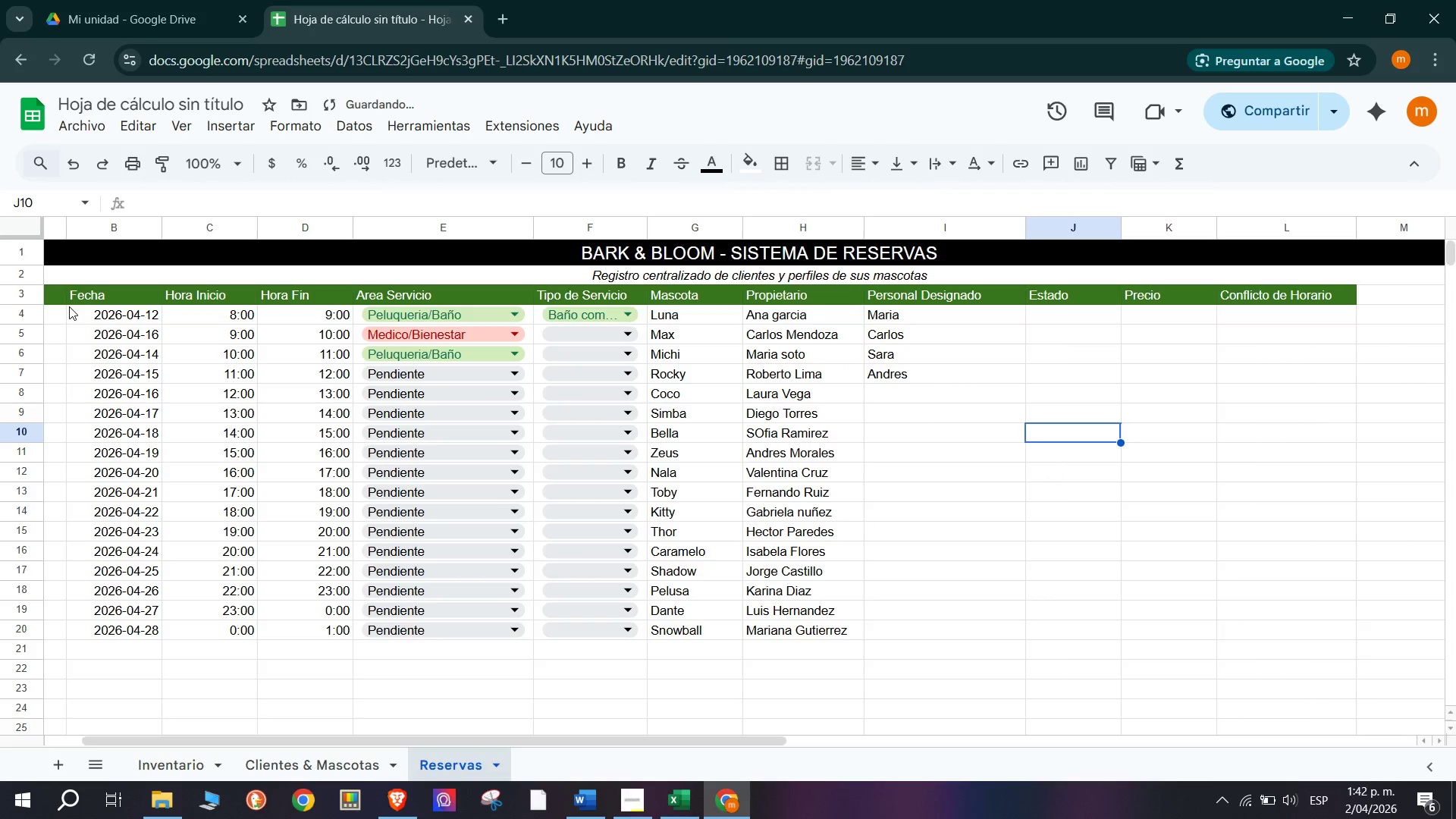 
left_click_drag(start_coordinate=[18, 303], to_coordinate=[19, 322])
 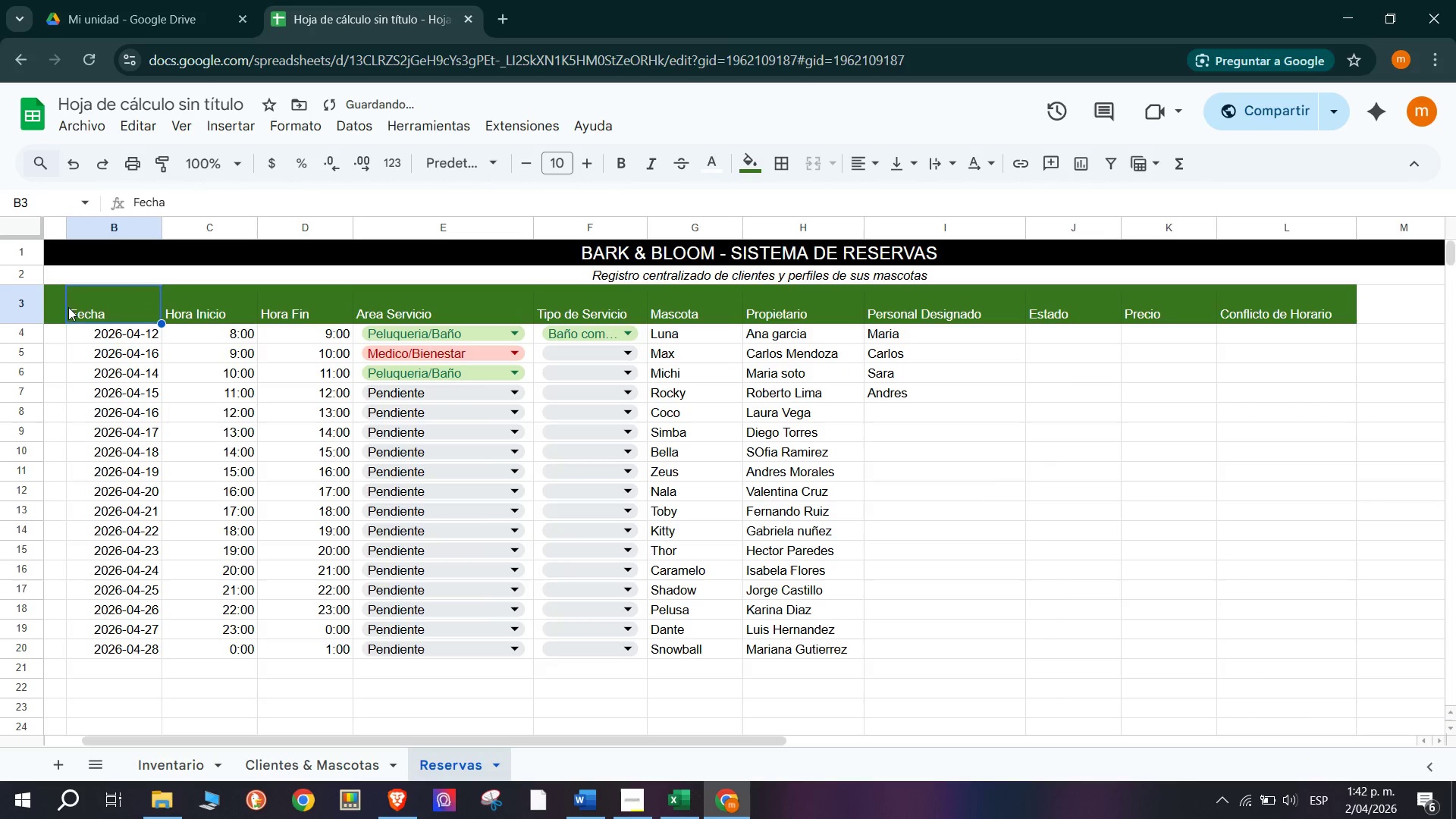 
left_click([23, 301])
 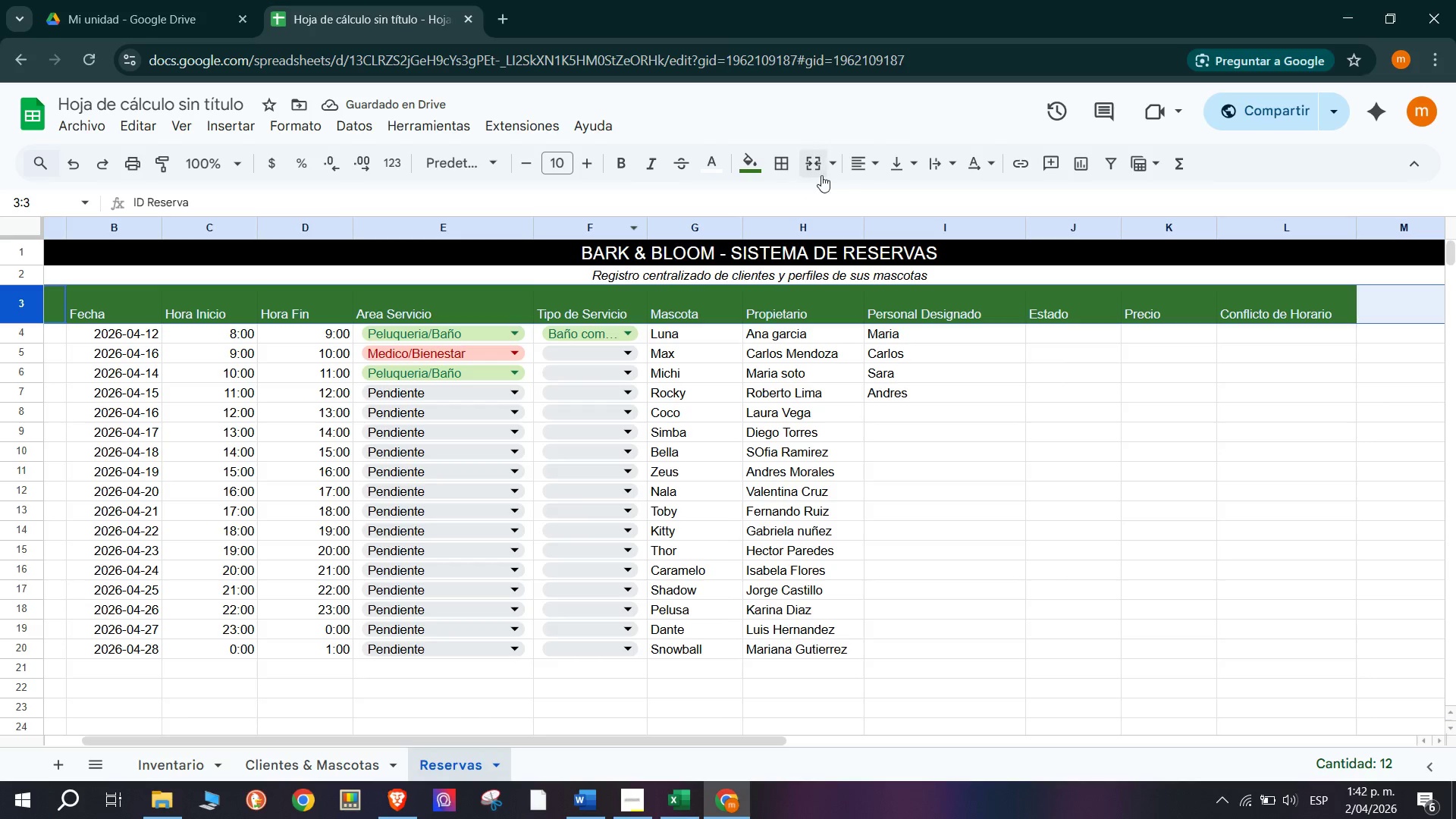 
left_click([861, 164])
 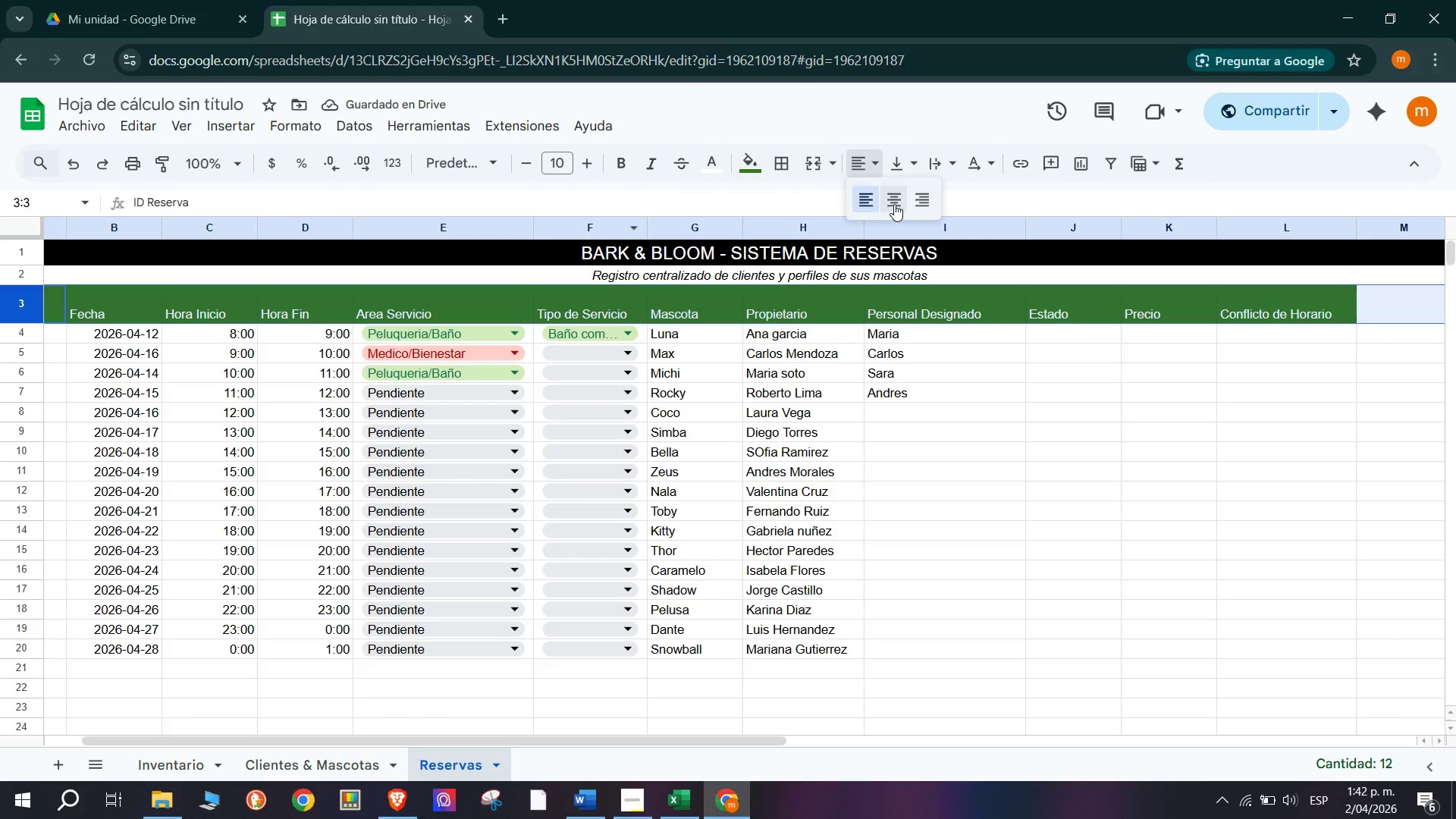 
left_click([892, 198])
 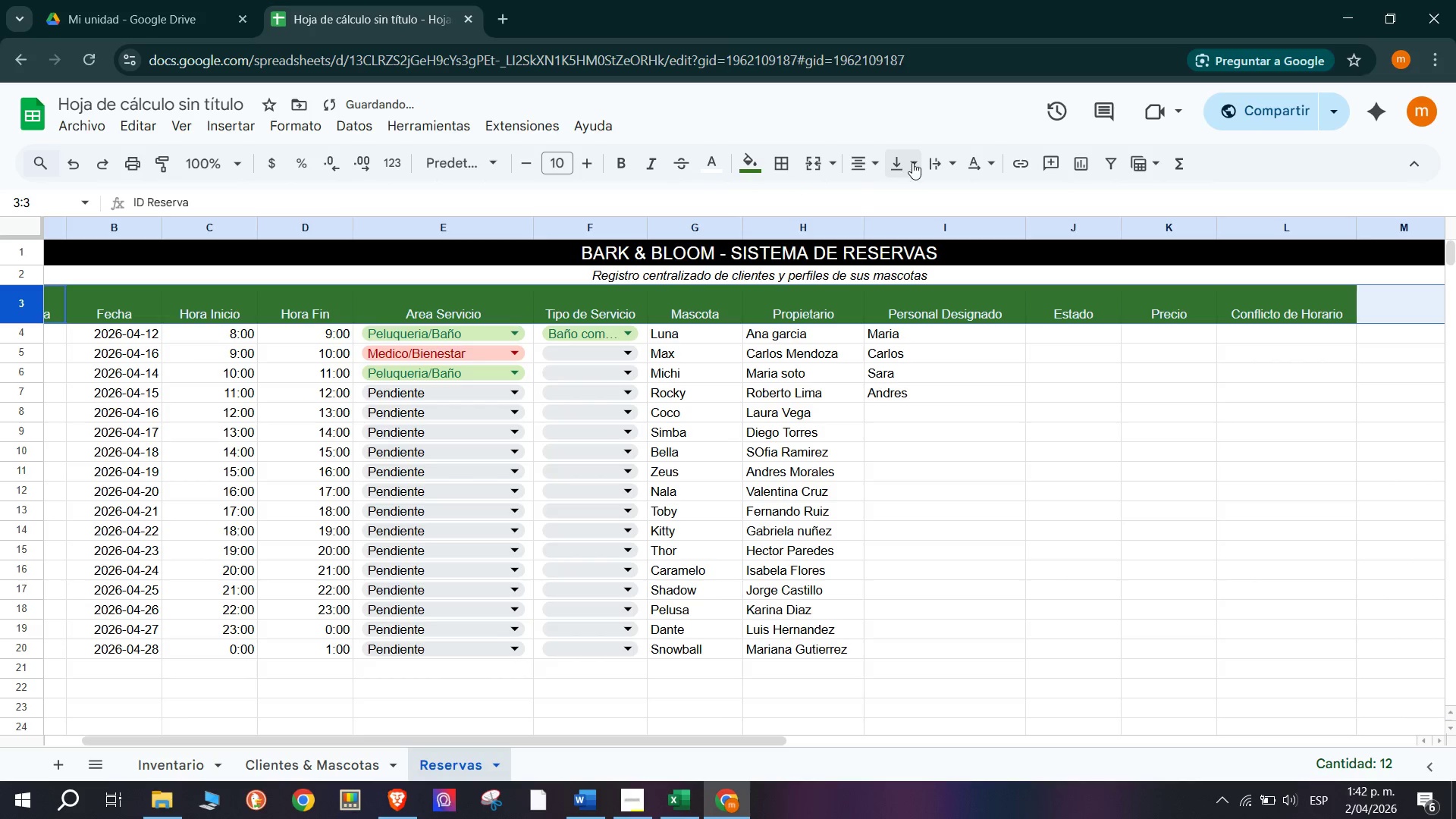 
left_click([921, 160])
 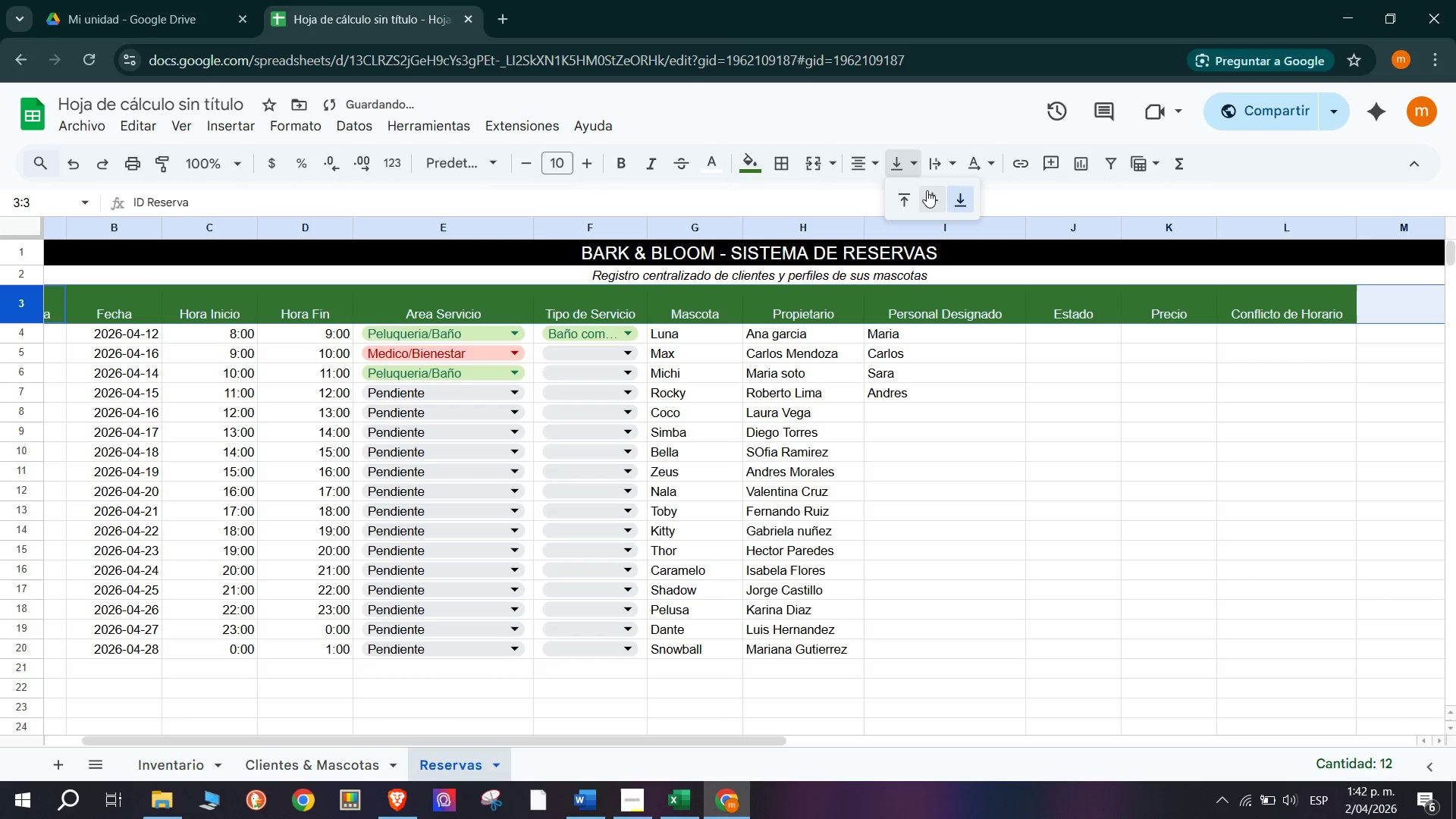 
left_click([927, 191])
 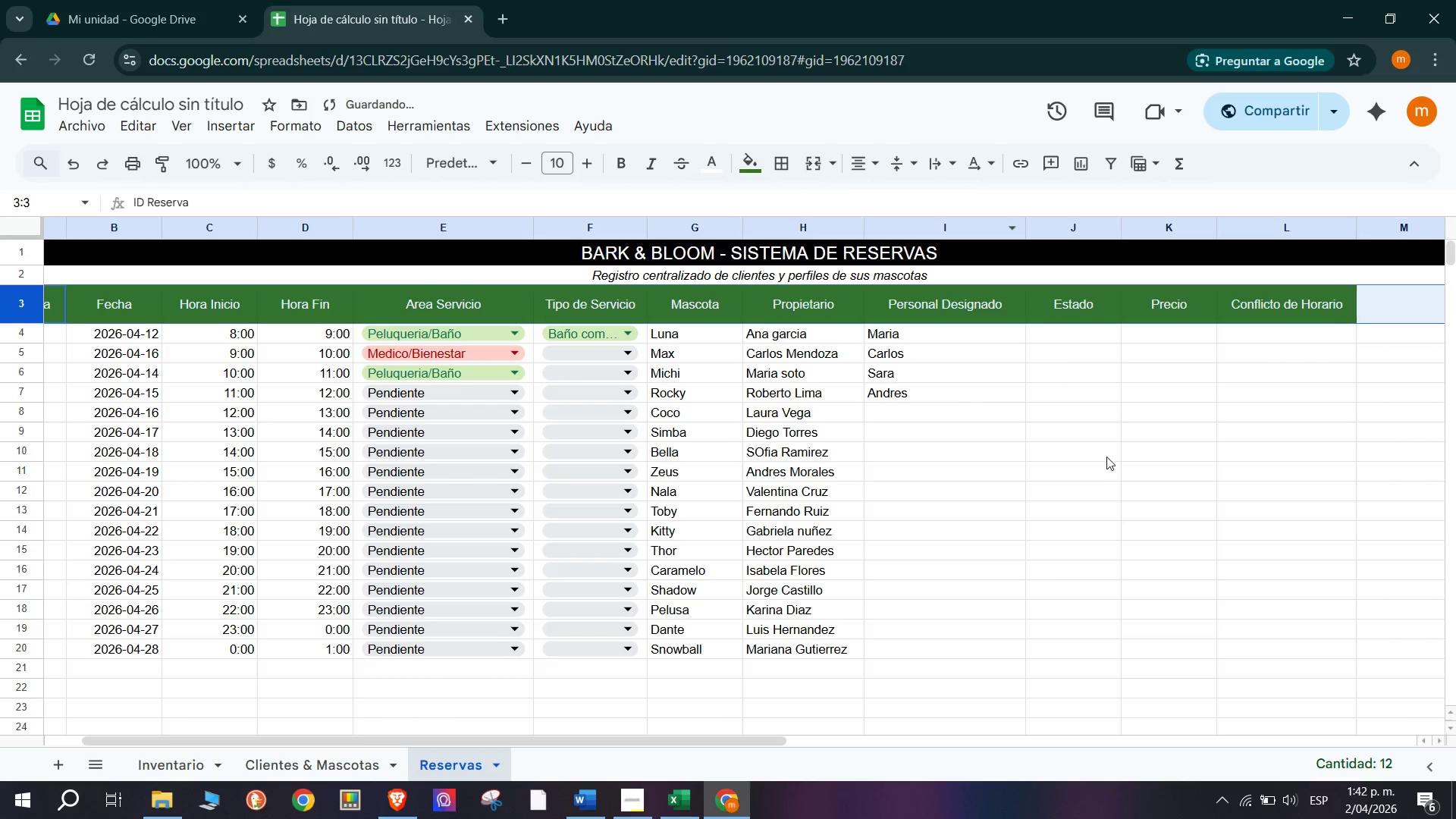 
left_click([1112, 440])
 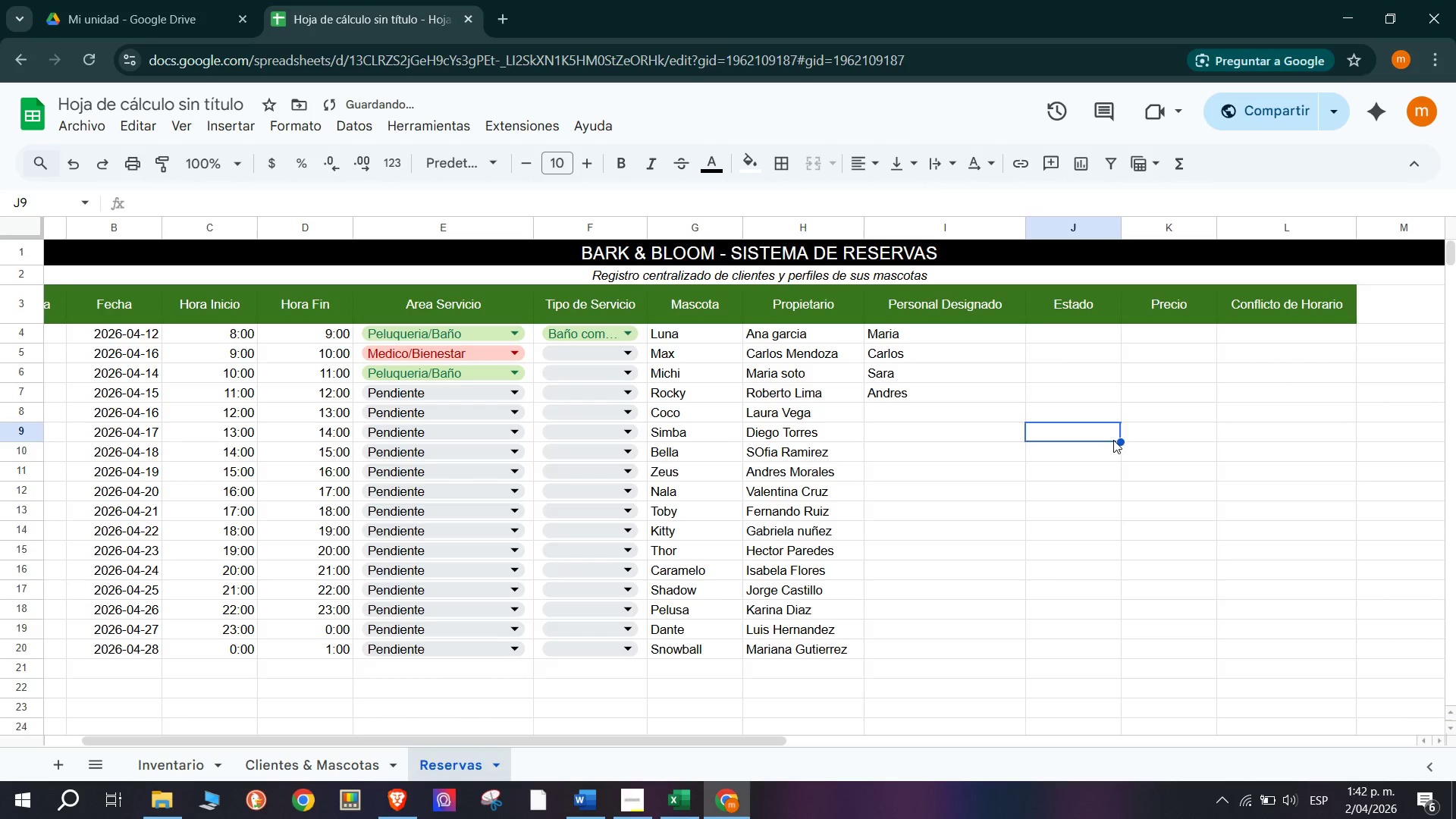 
scroll: coordinate [865, 516], scroll_direction: up, amount: 72.0
 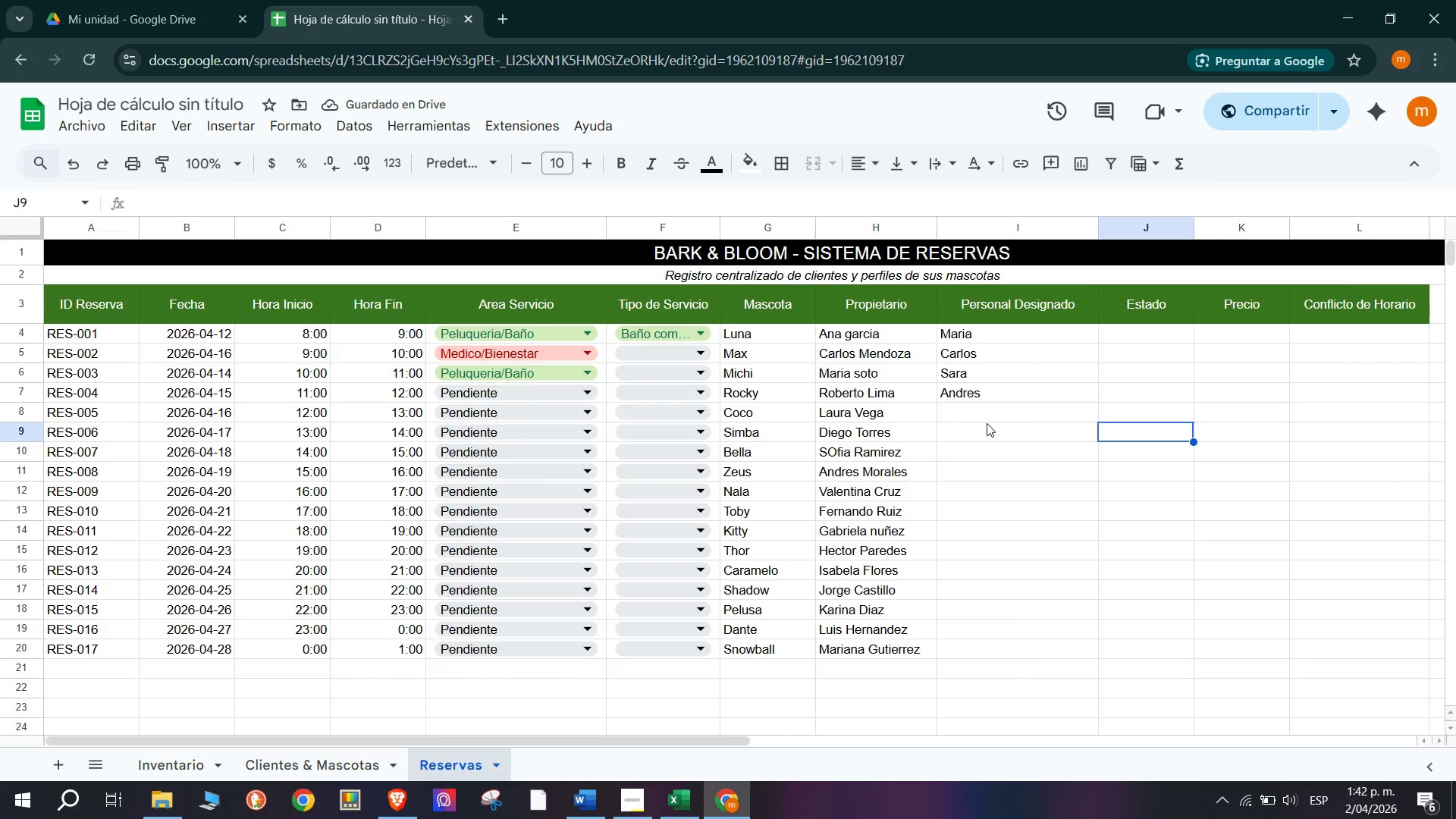 
left_click([987, 423])
 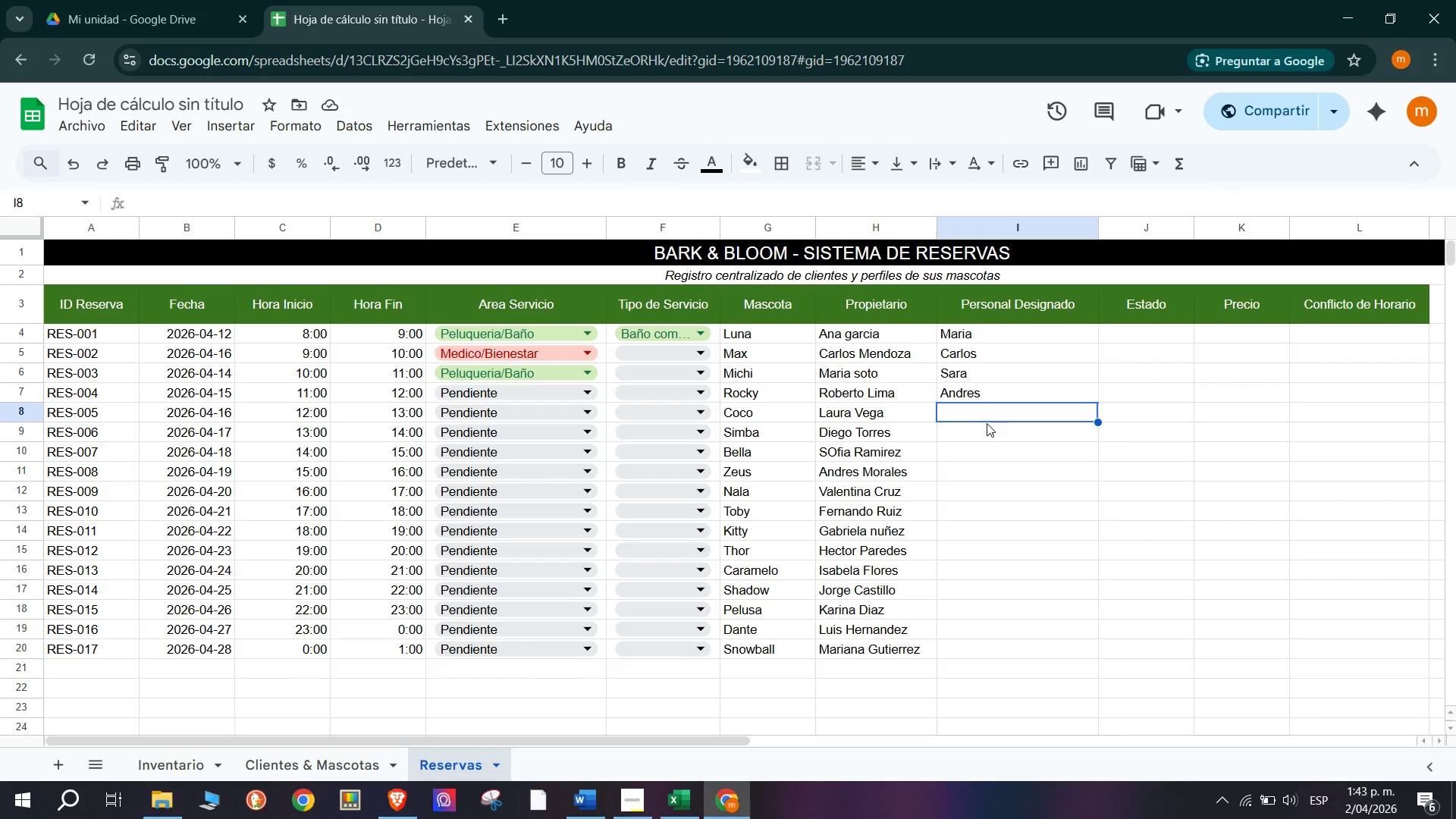 
wait(6.97)
 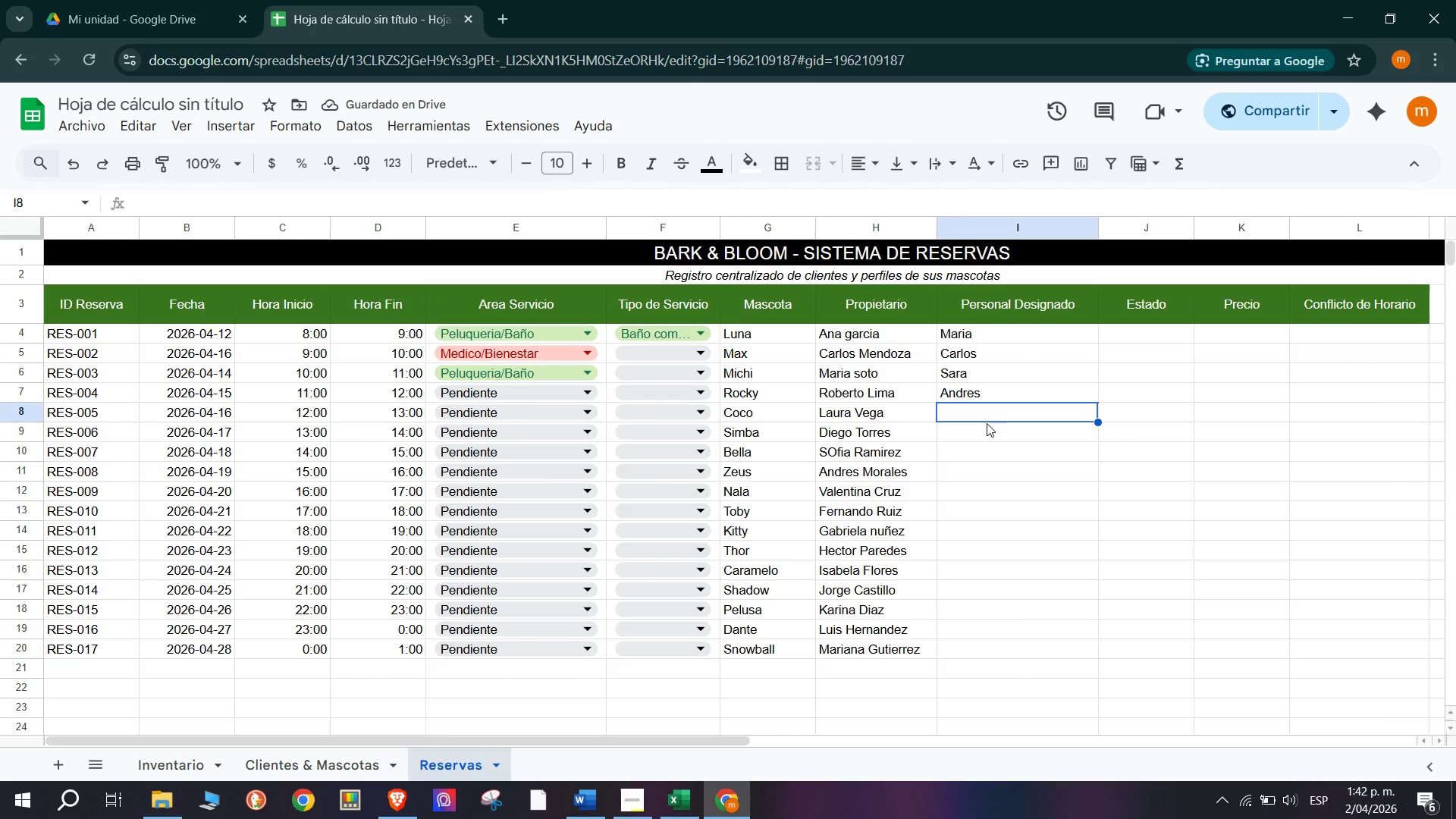 
type(Luisa)
 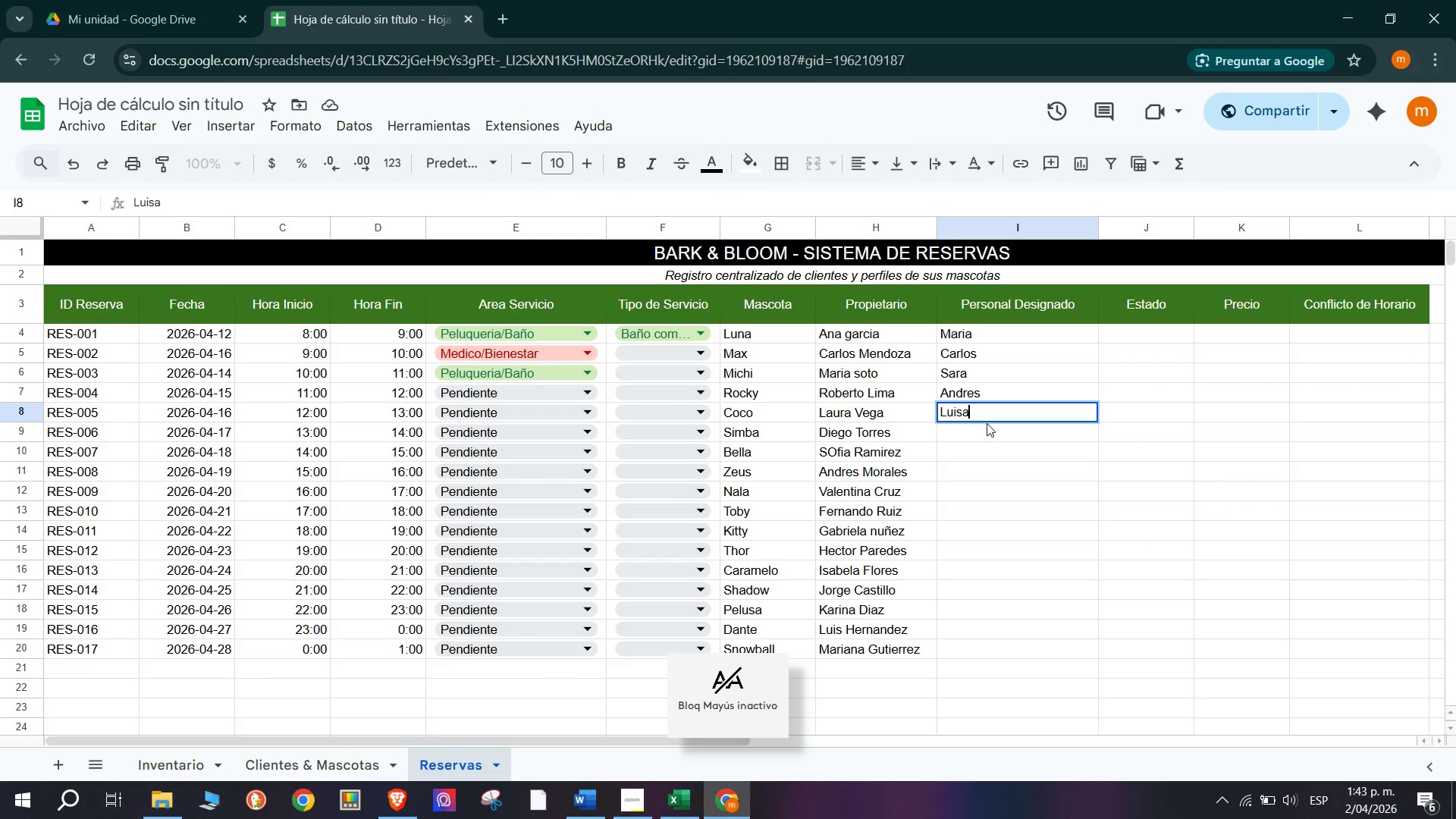 
key(Enter)
 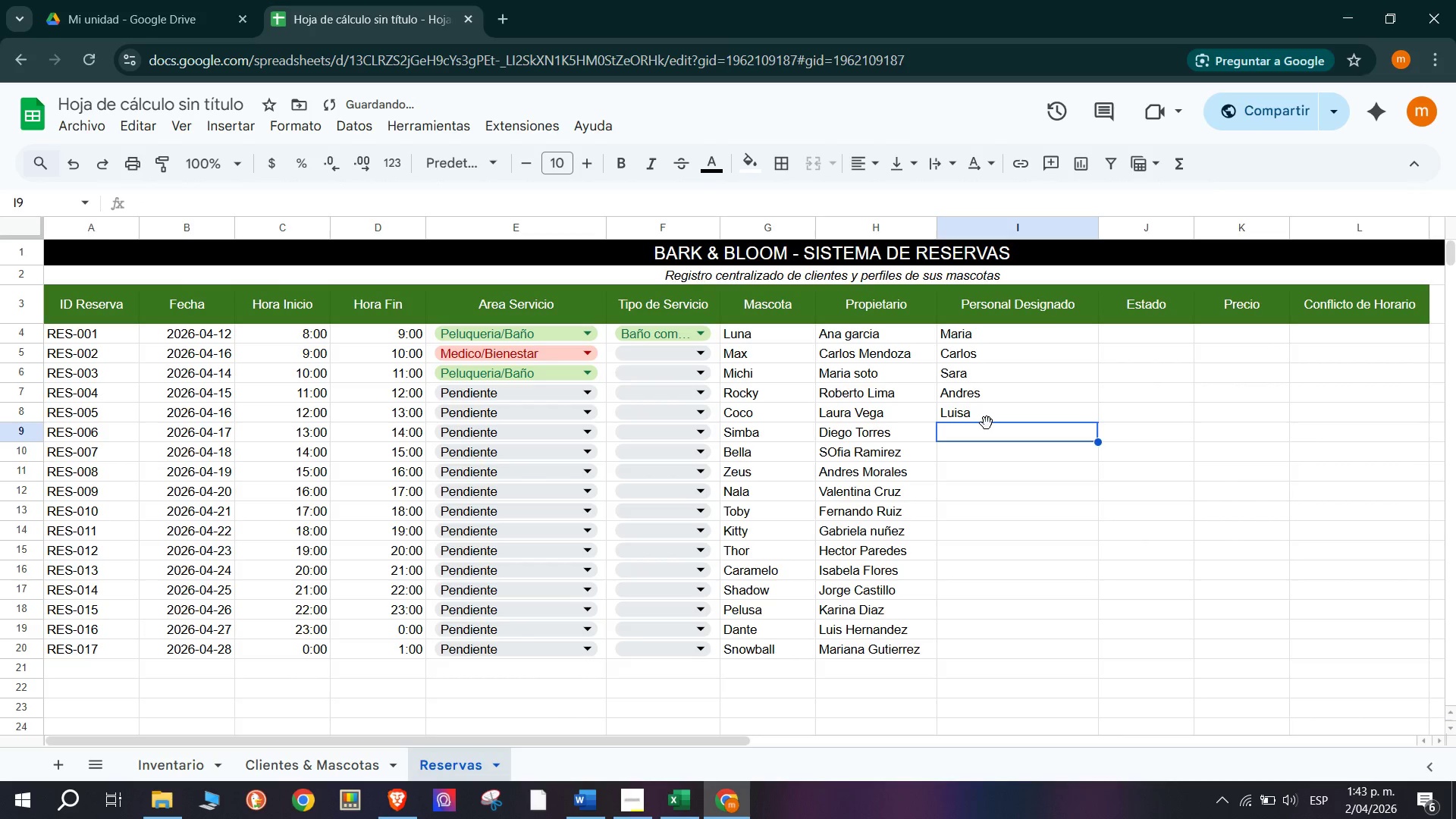 
type(Maria)
 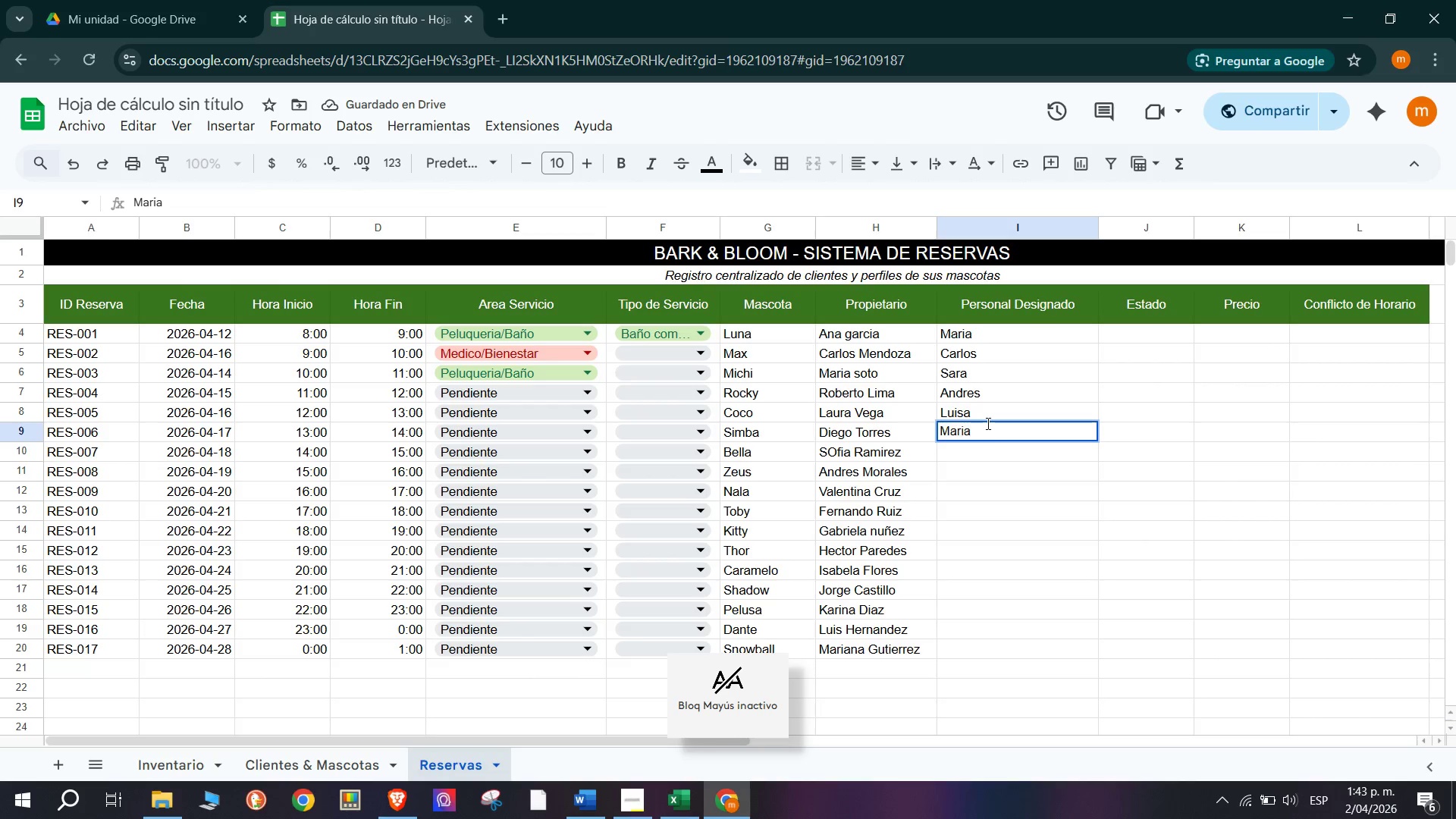 
key(Enter)
 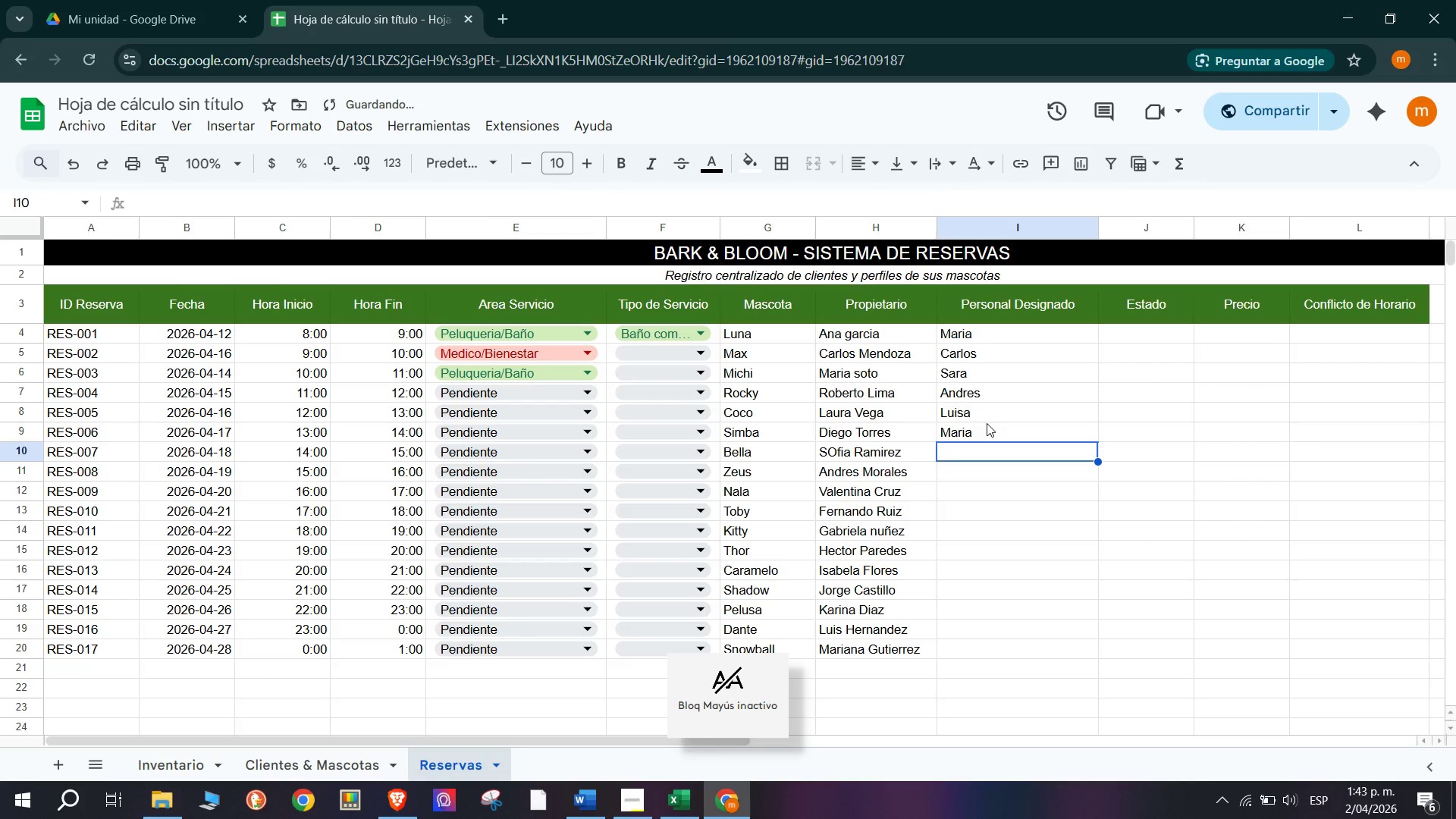 
type(Carlos)
 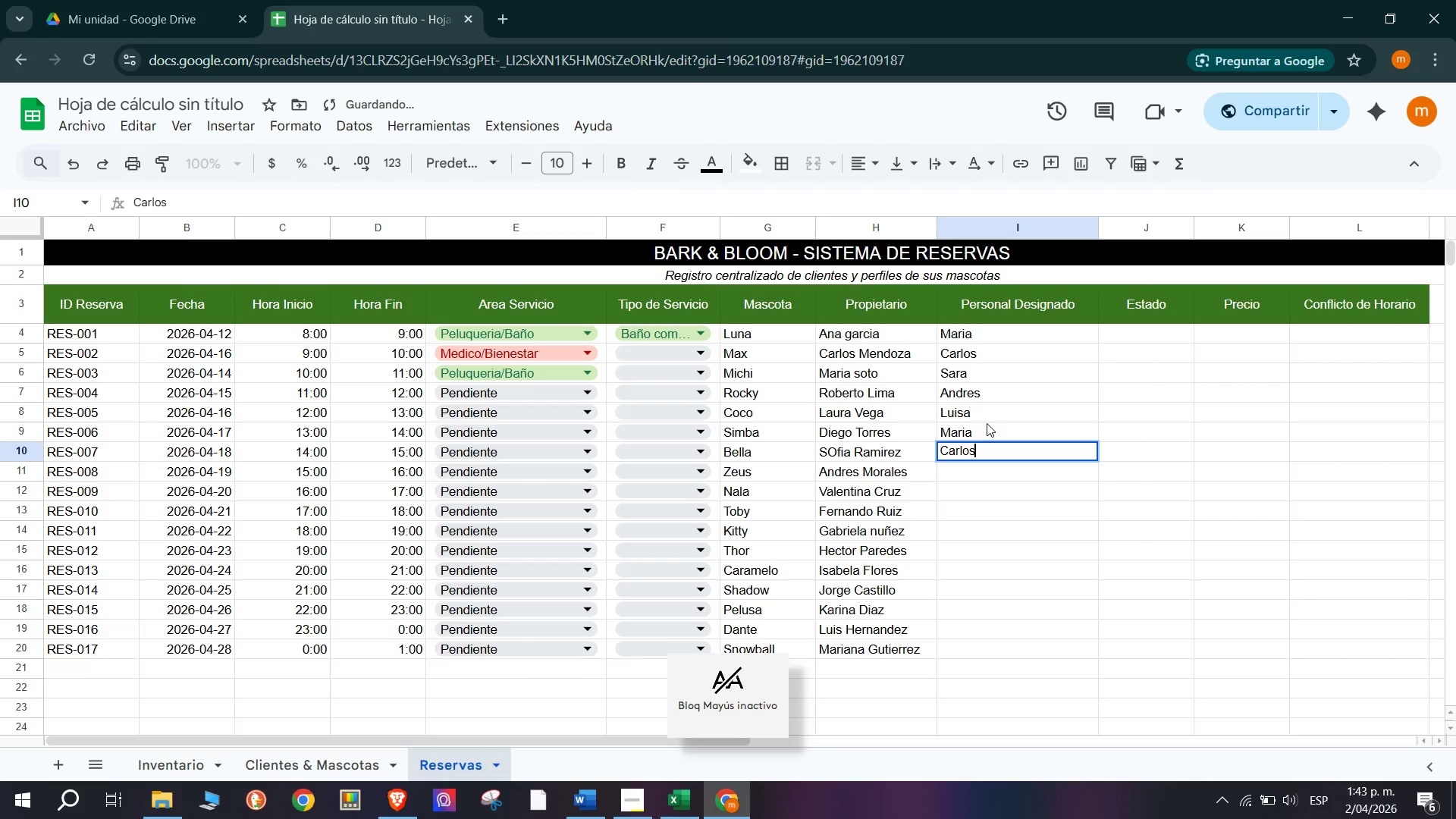 
key(Enter)
 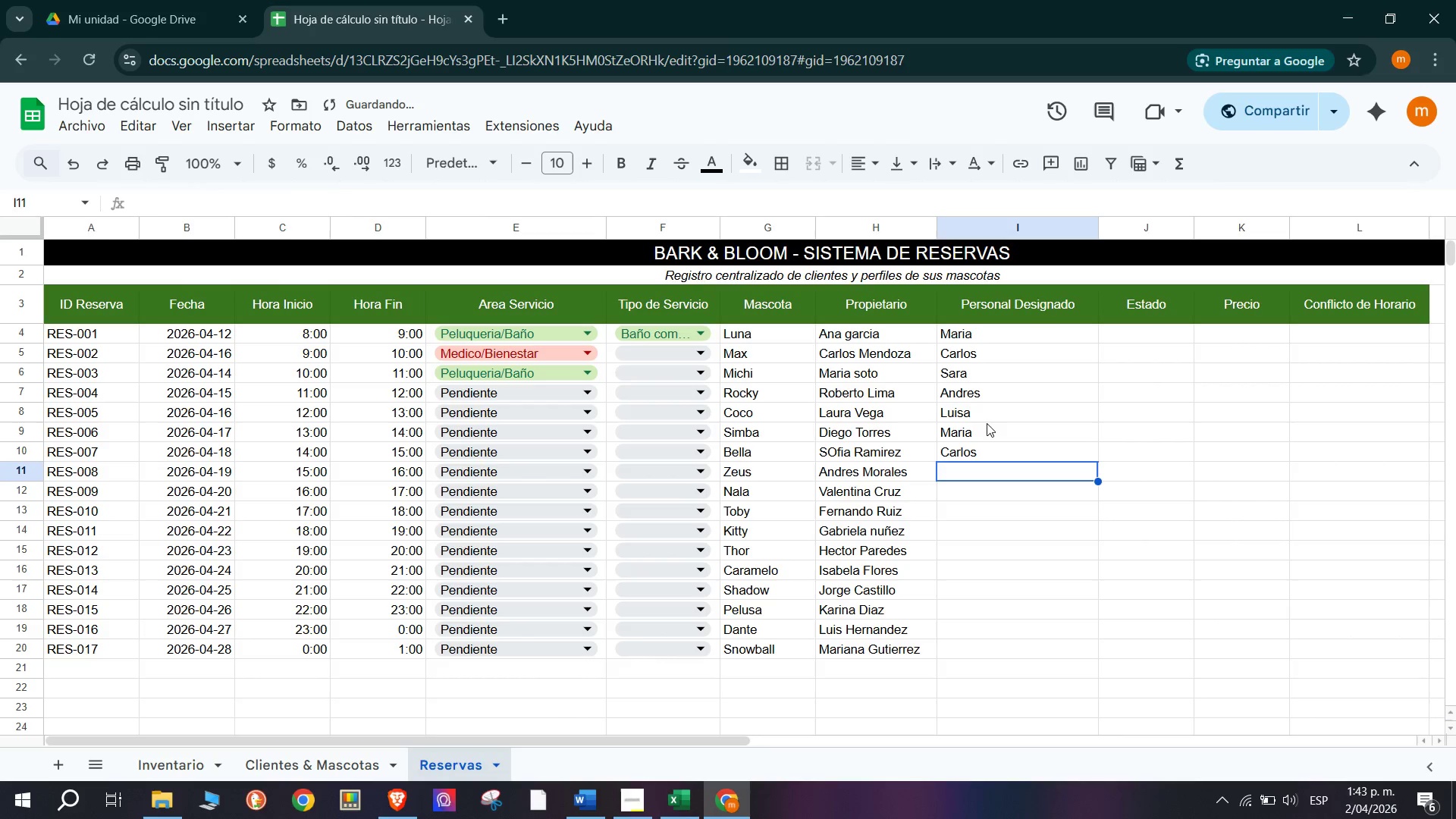 
type(Sara)
 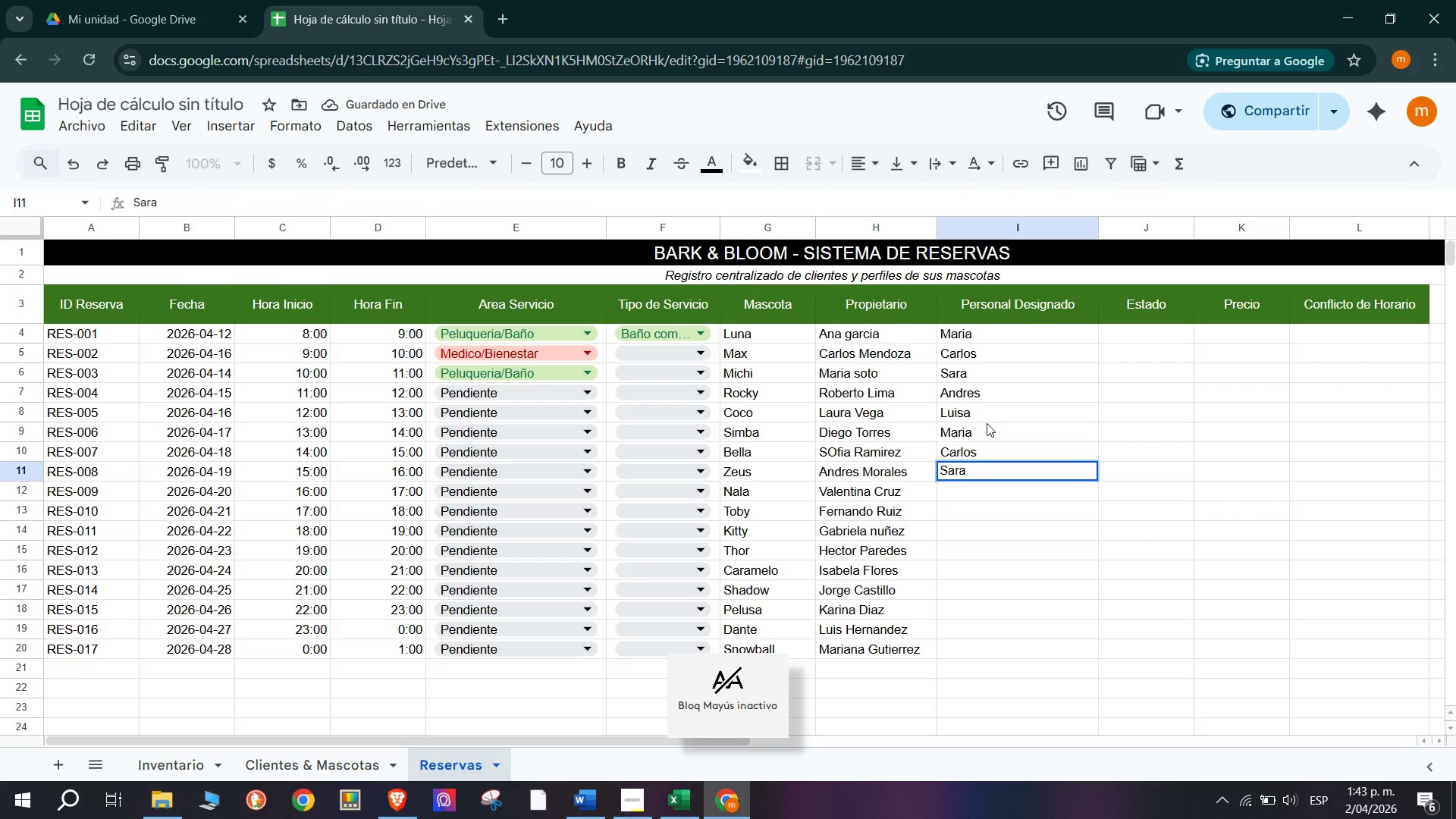 
key(Enter)
 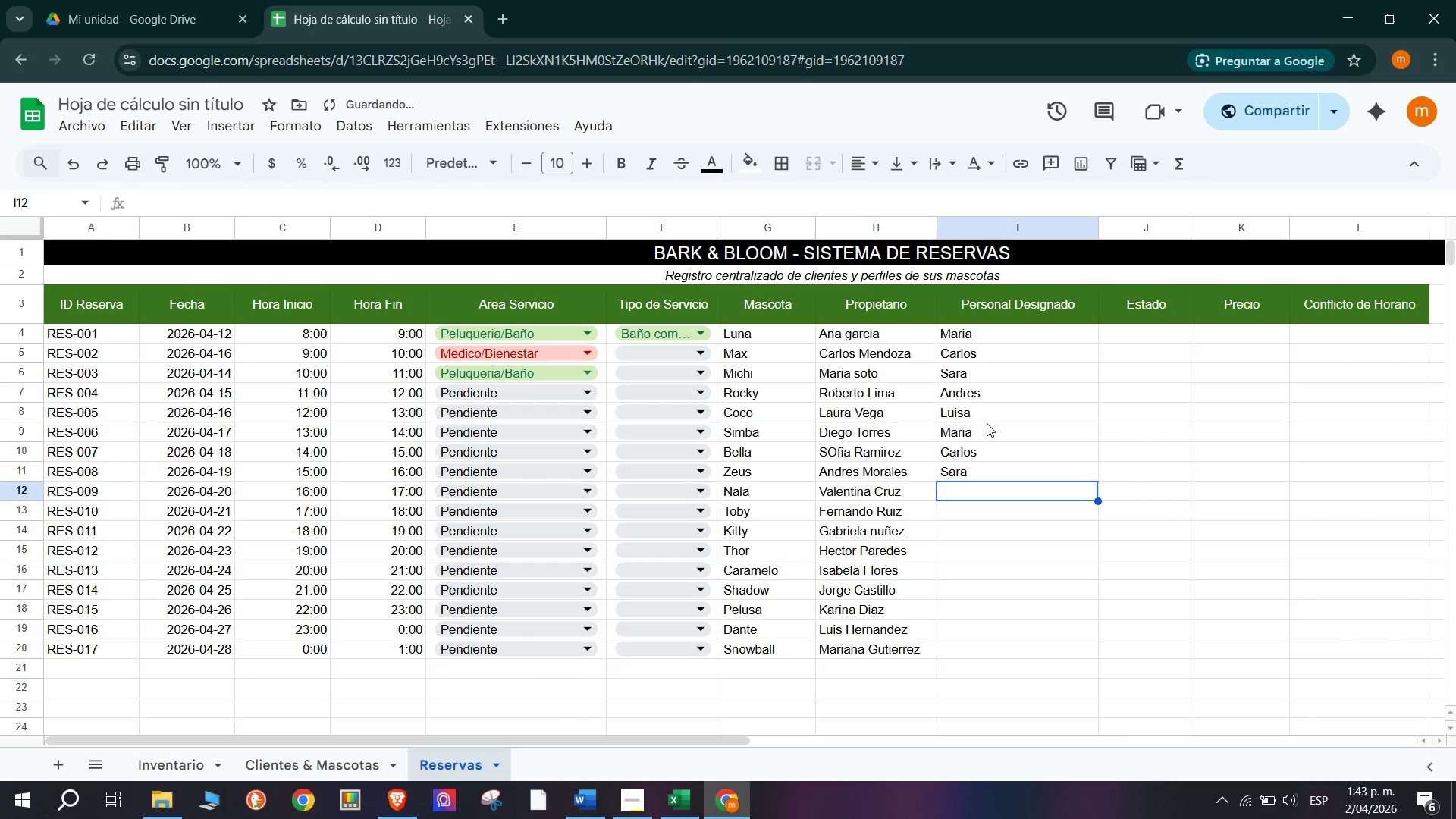 
type(Andres)
 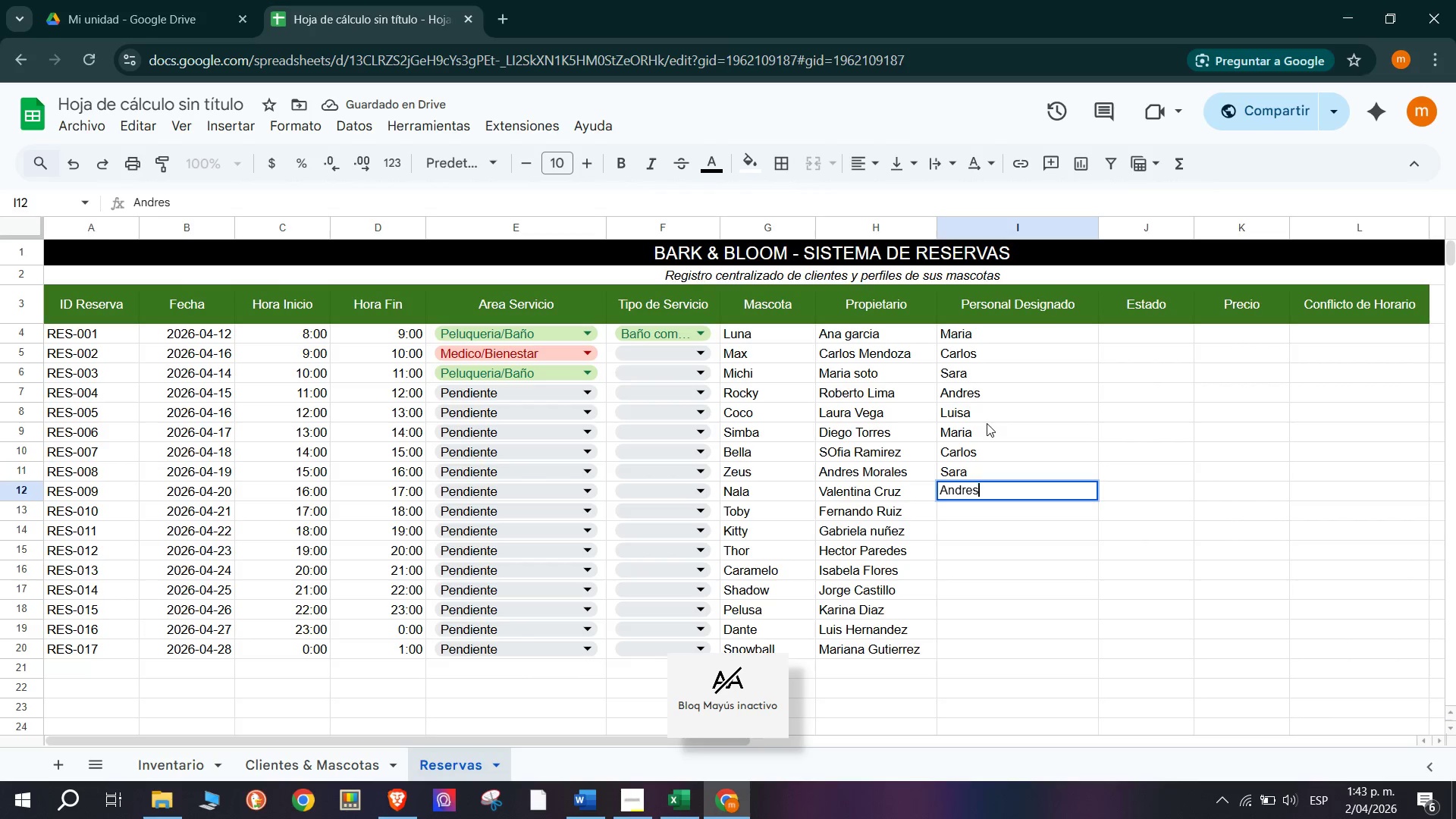 
key(Enter)
 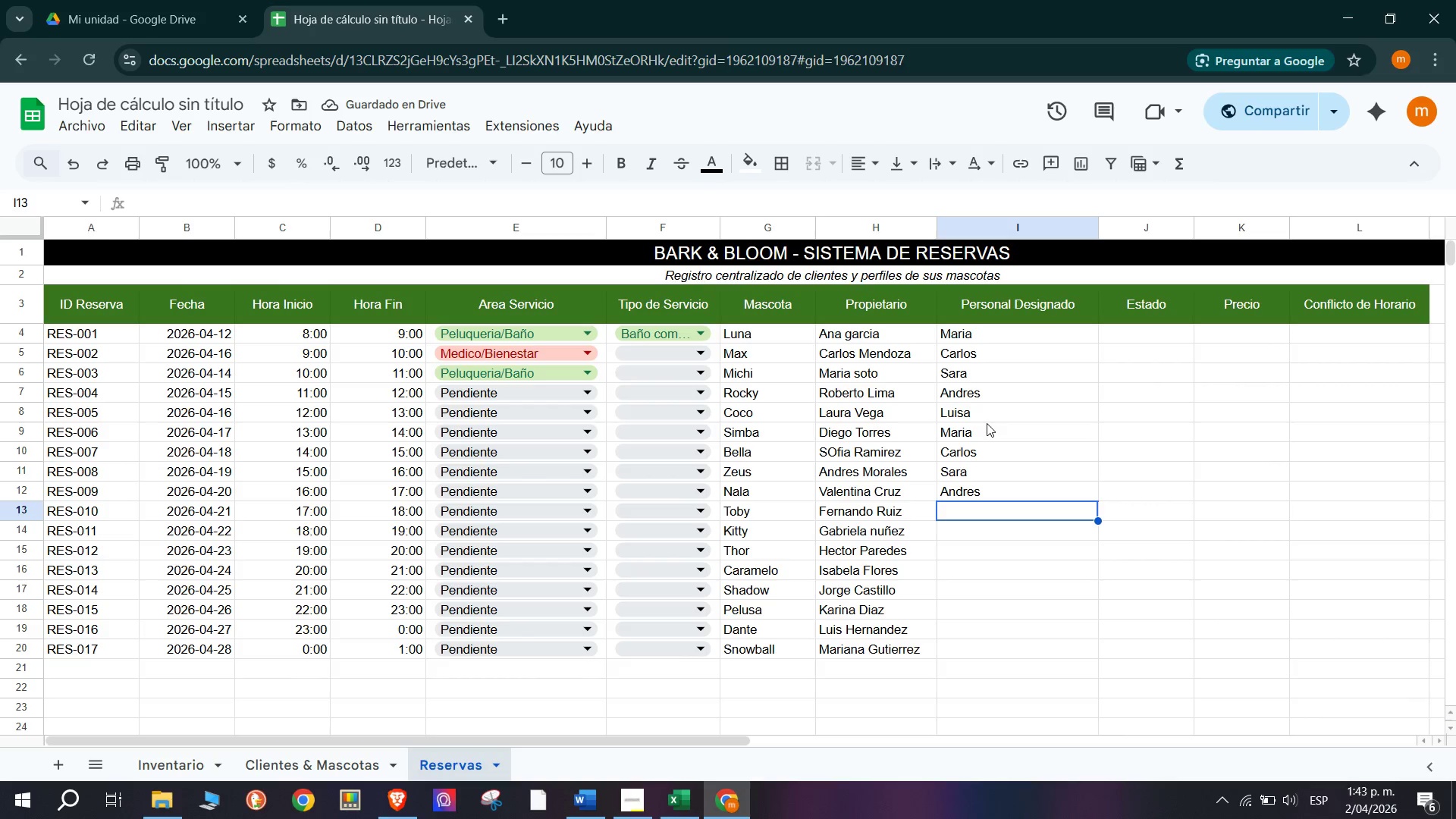 
wait(6.36)
 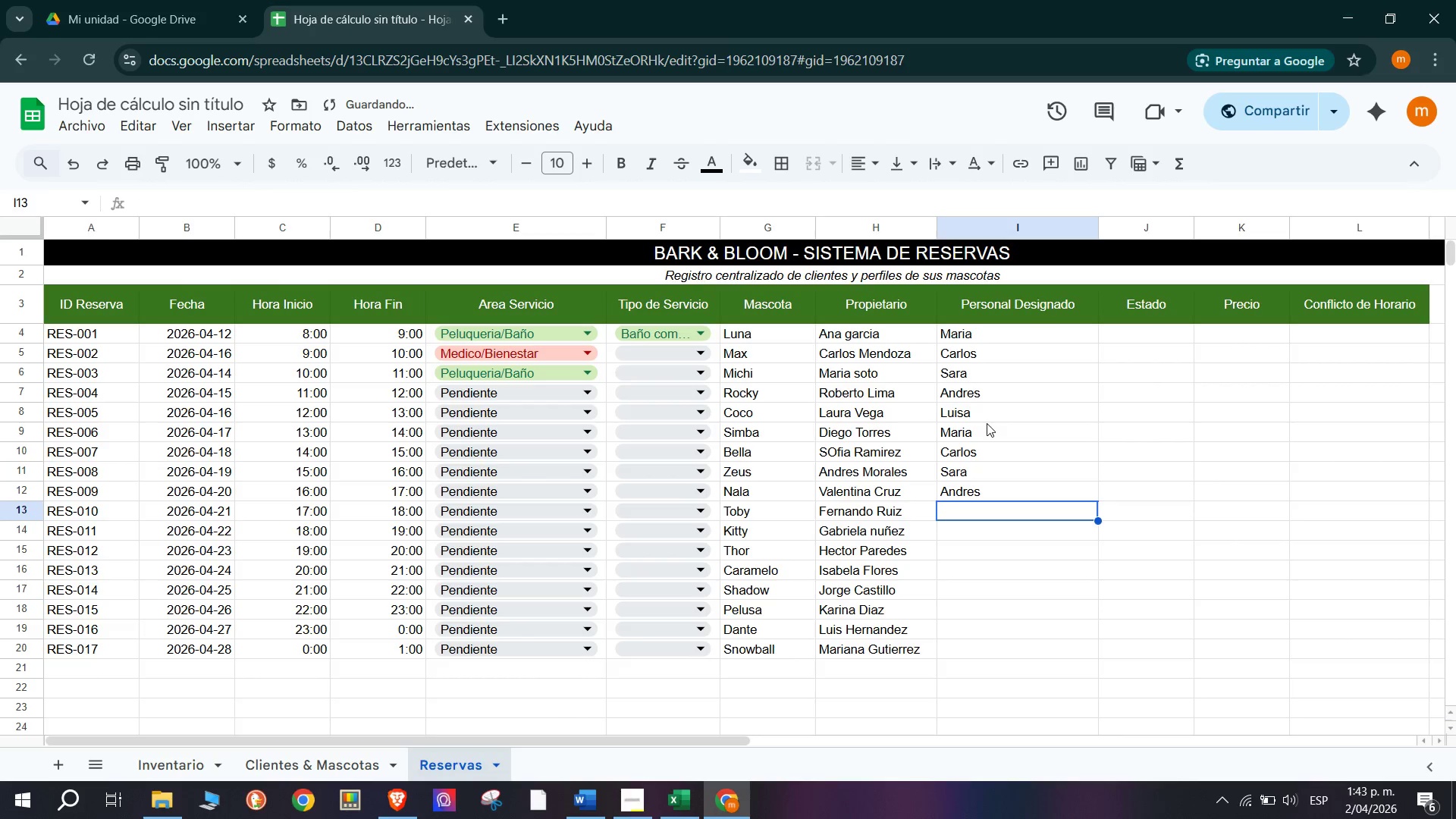 
type(maria)
key(Backspace)
key(Backspace)
key(Backspace)
key(Backspace)
key(Backspace)
type(,)
key(Backspace)
type(Ma)
 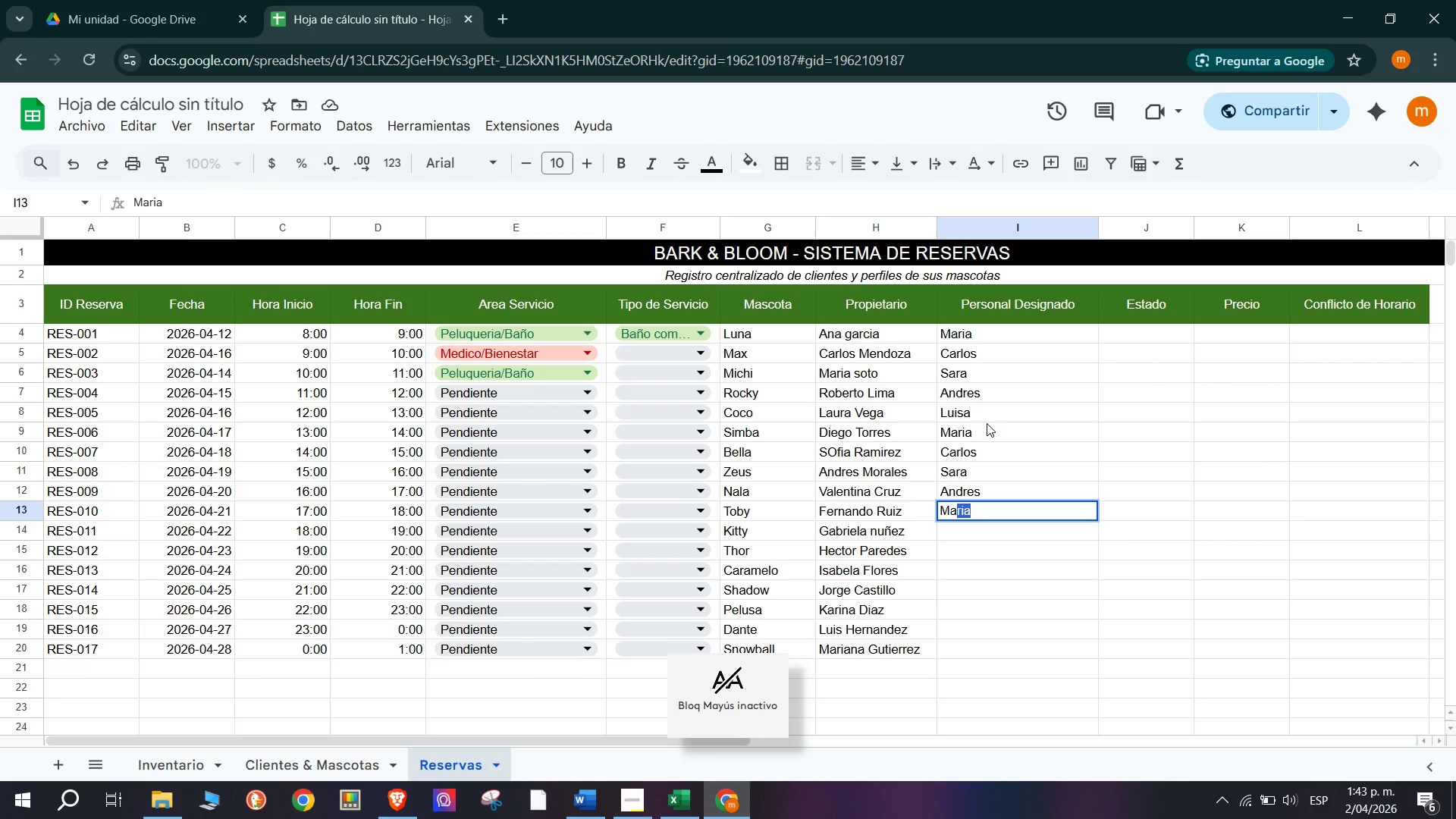 
key(Enter)
 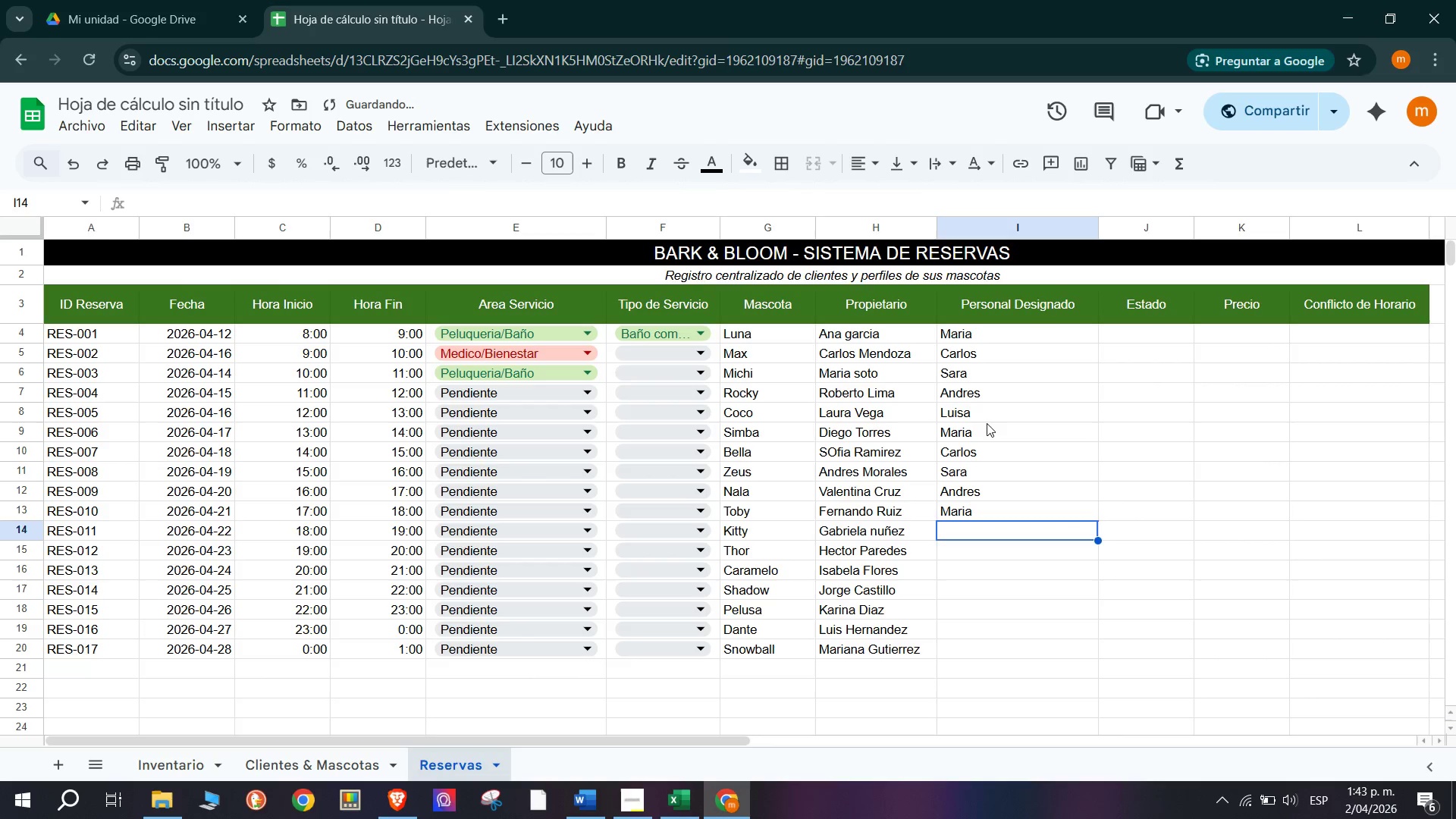 
type(Sae)
key(Backspace)
type(ra)
 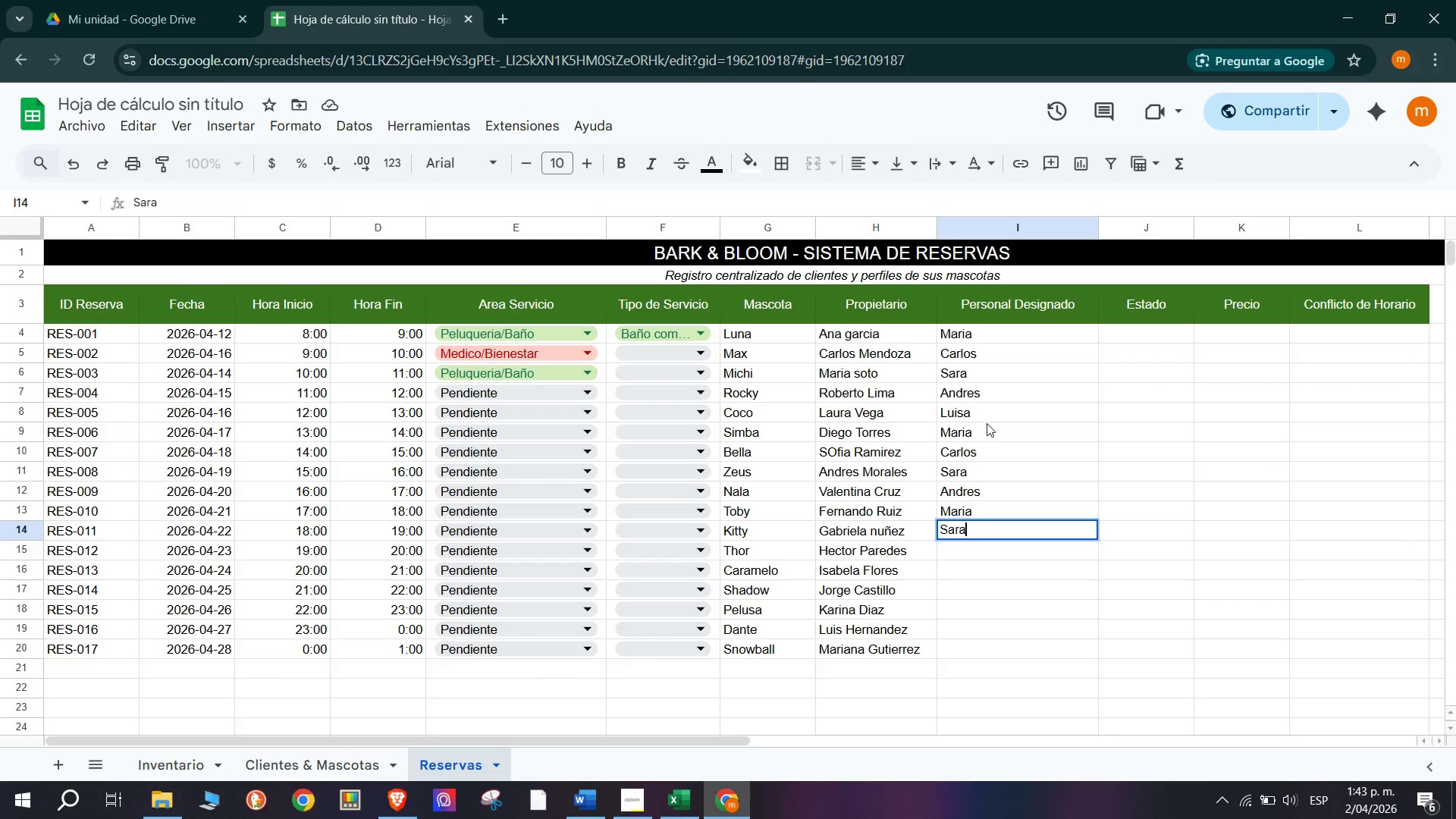 
key(Enter)
 